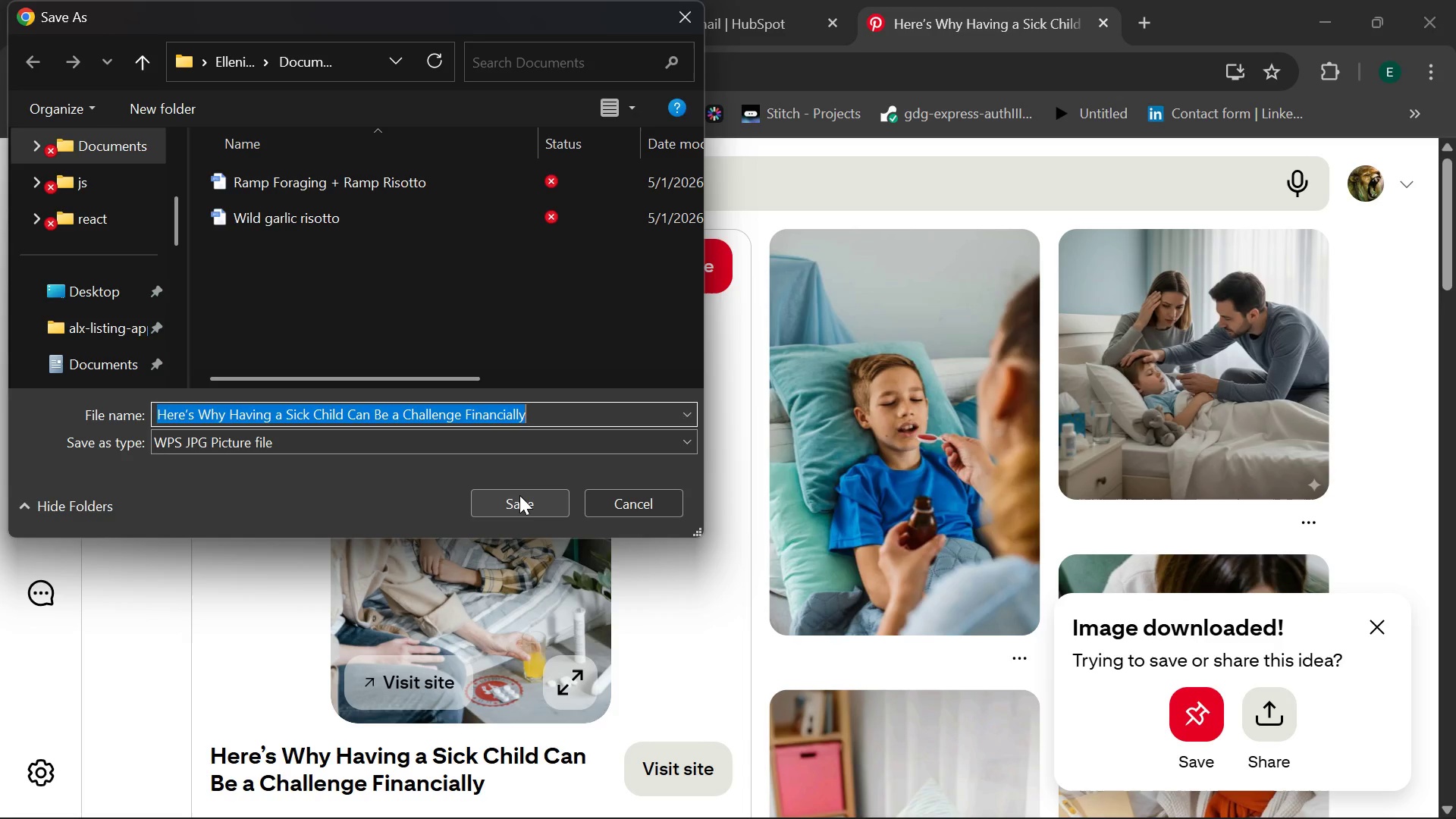 
wait(32.64)
 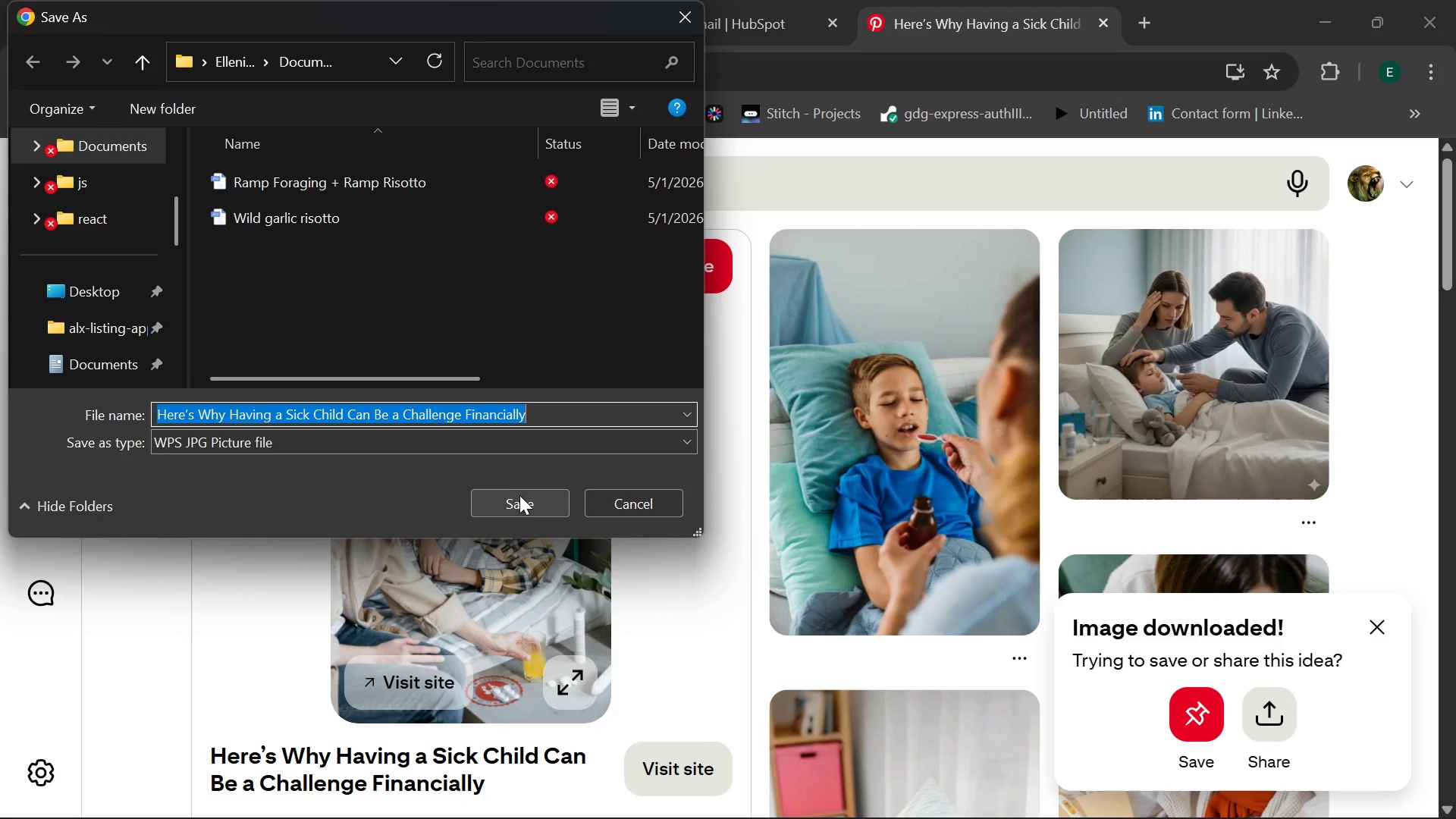 
left_click([536, 501])
 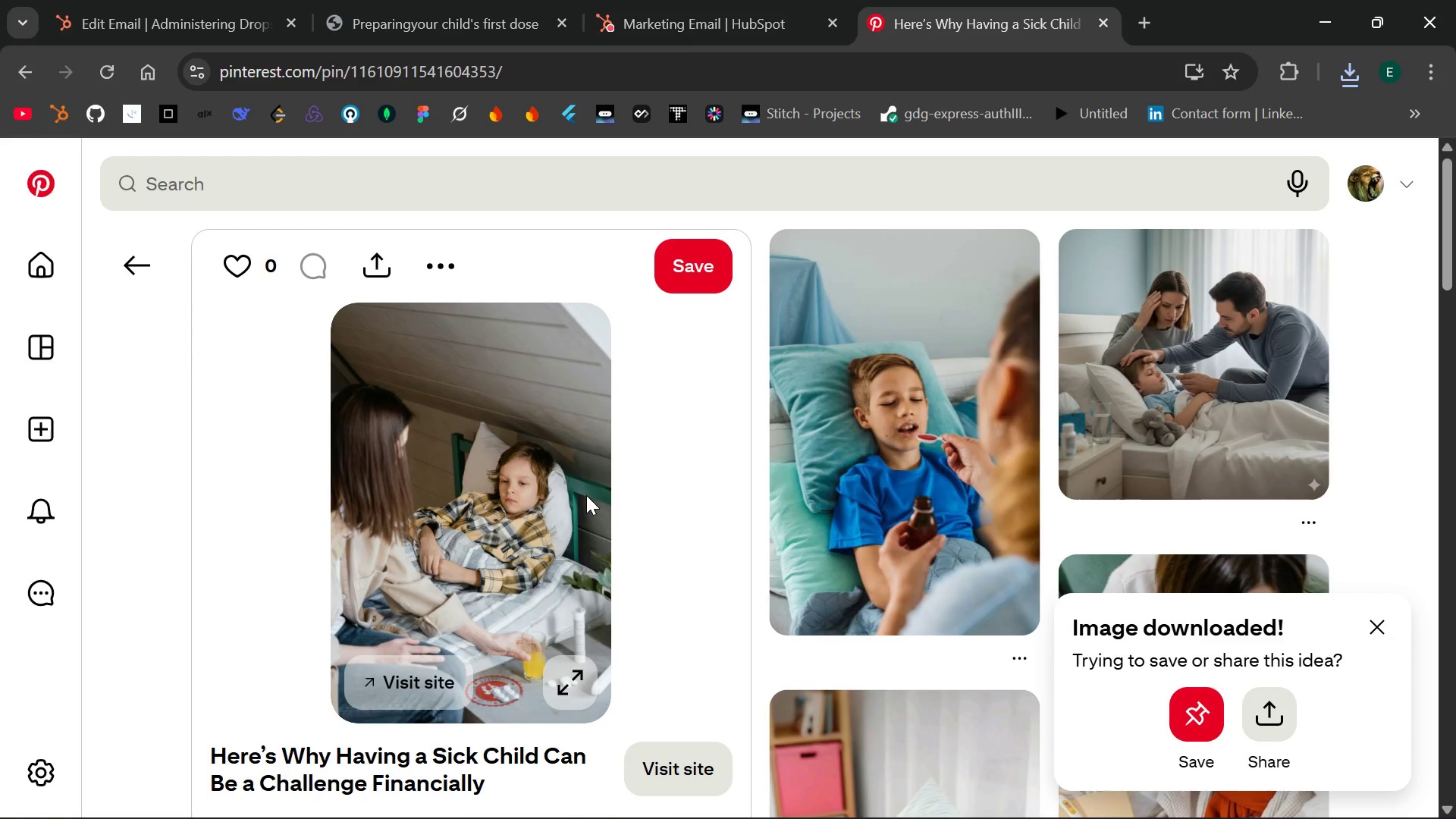 
wait(12.56)
 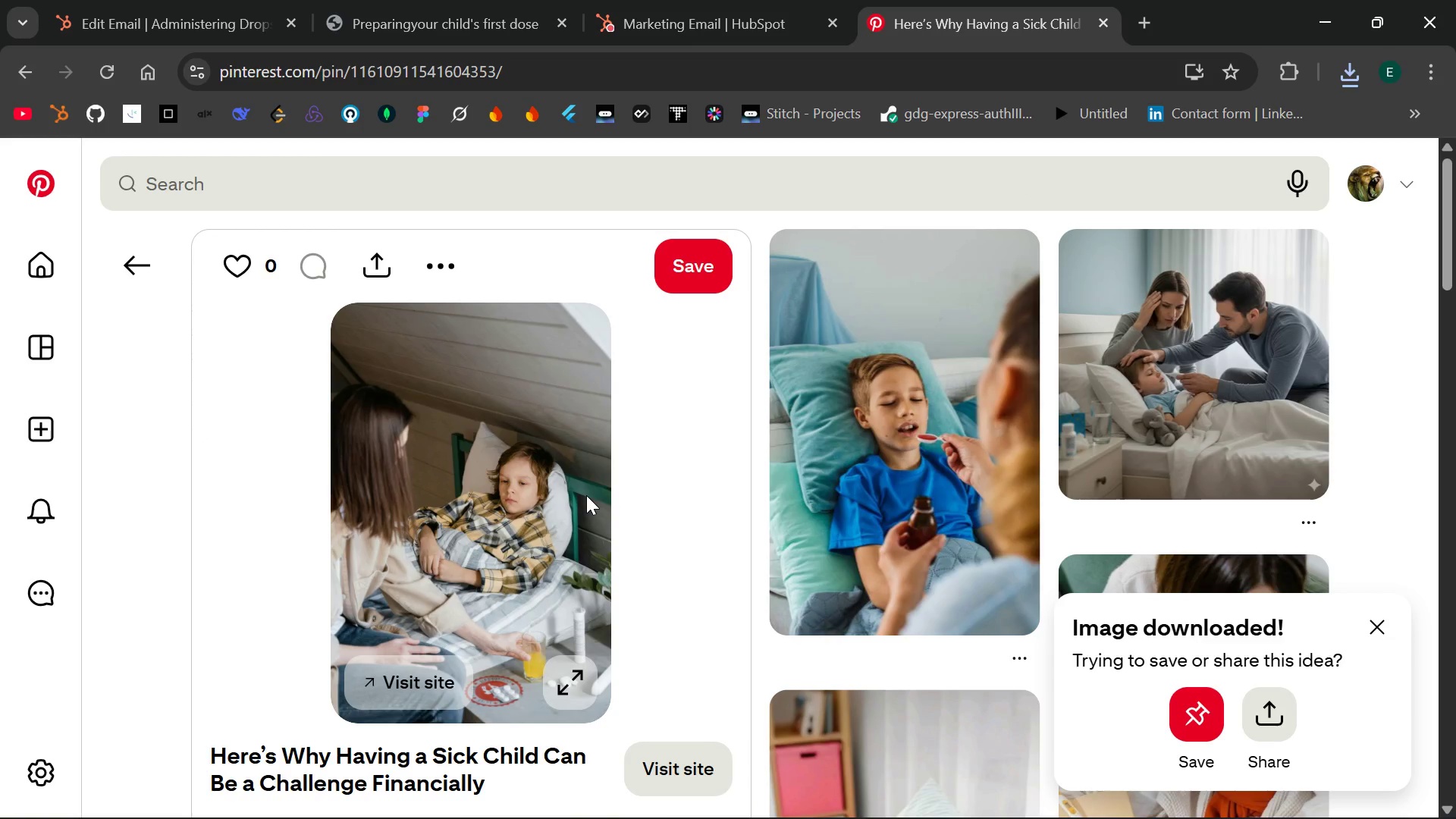 
left_click([235, 0])
 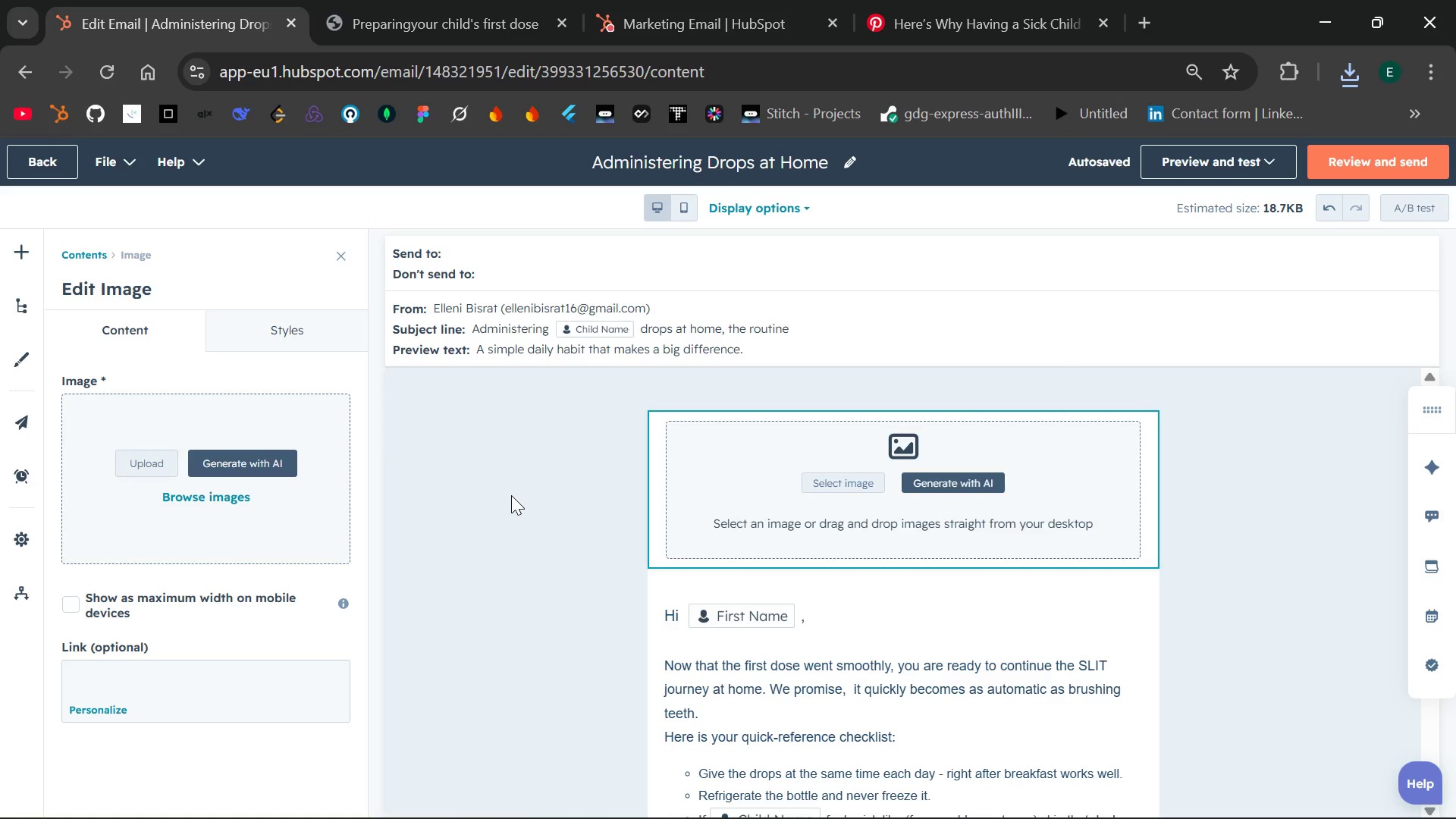 
wait(28.75)
 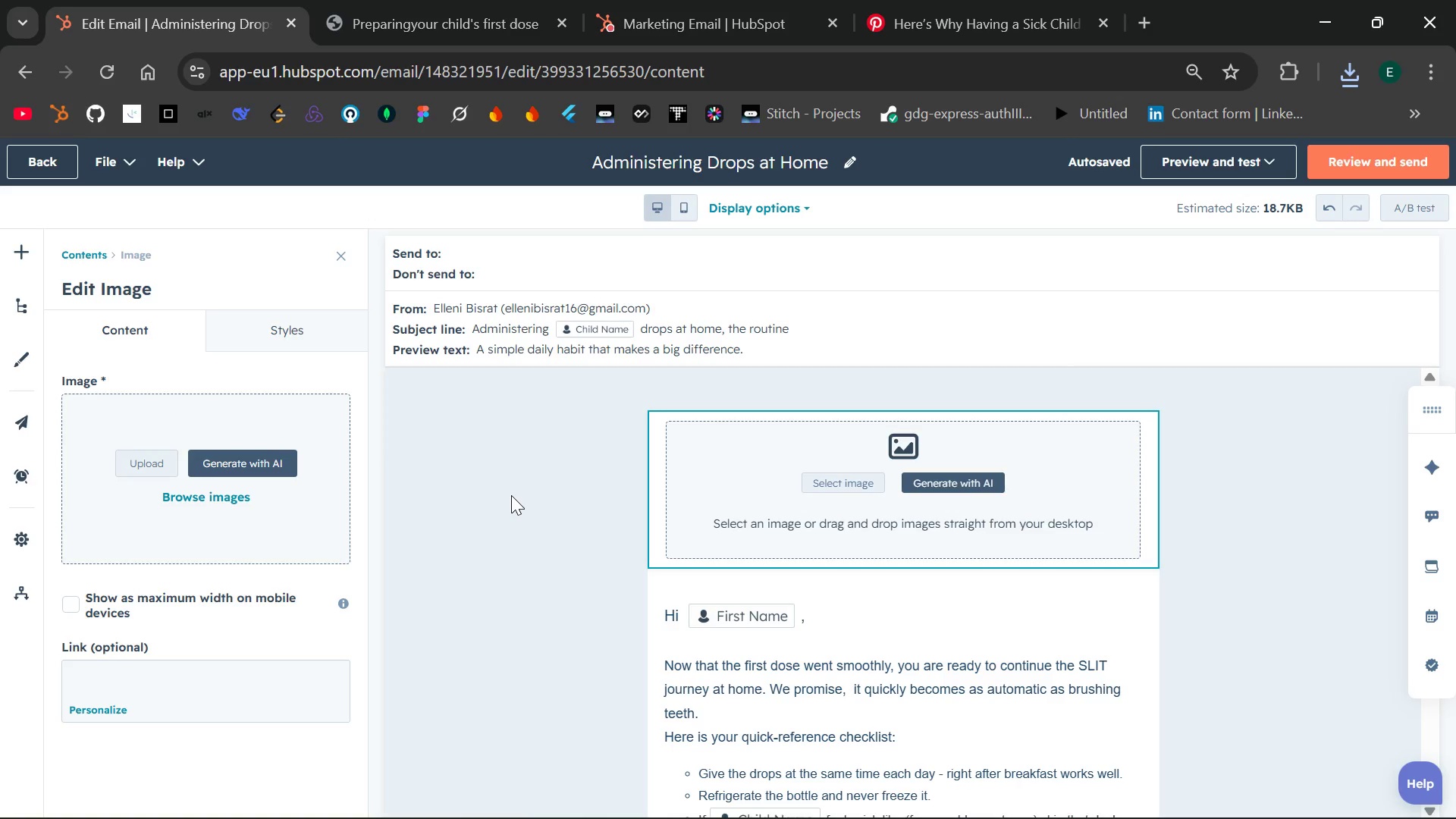 
left_click([1351, 71])
 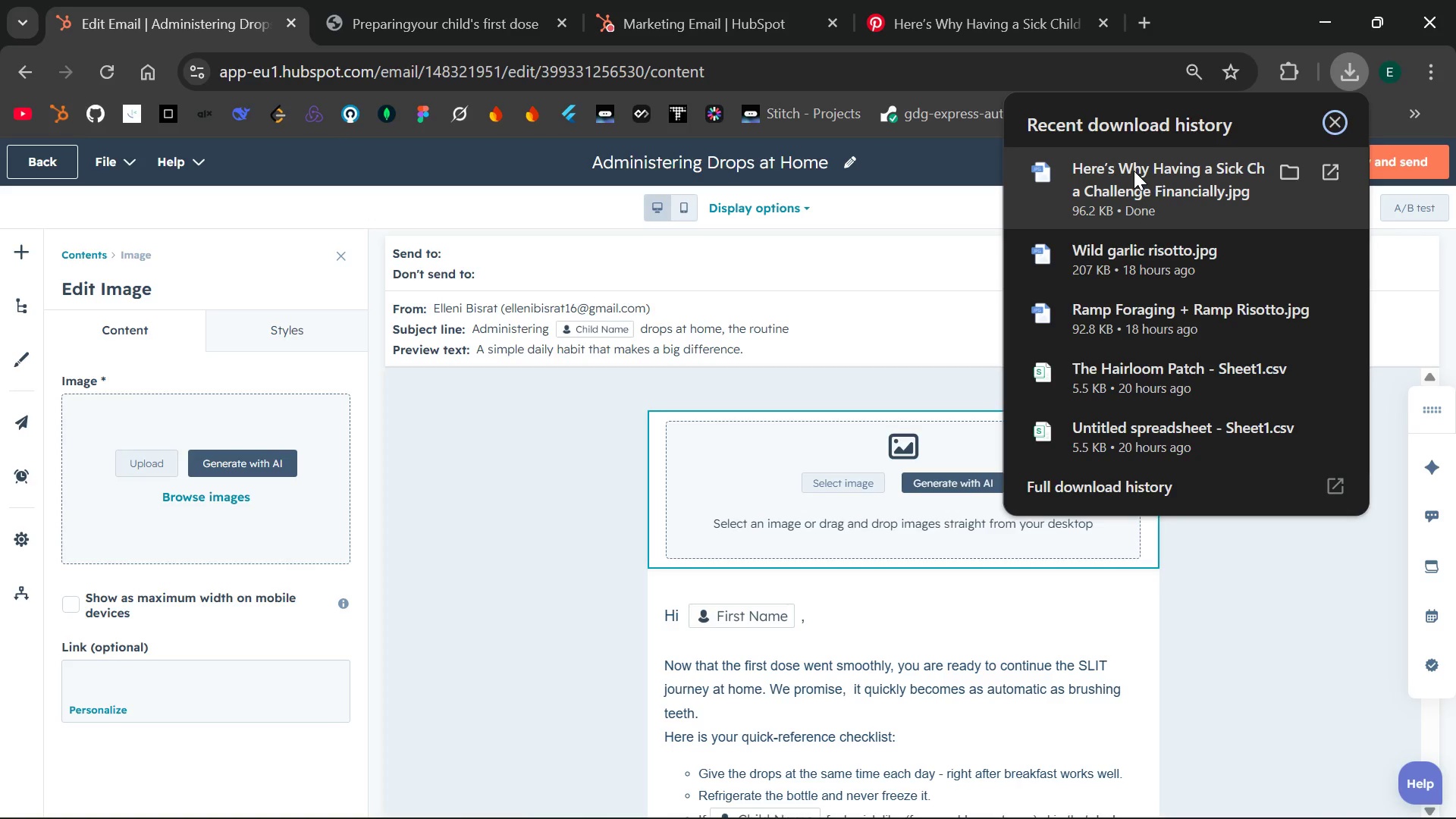 
wait(9.05)
 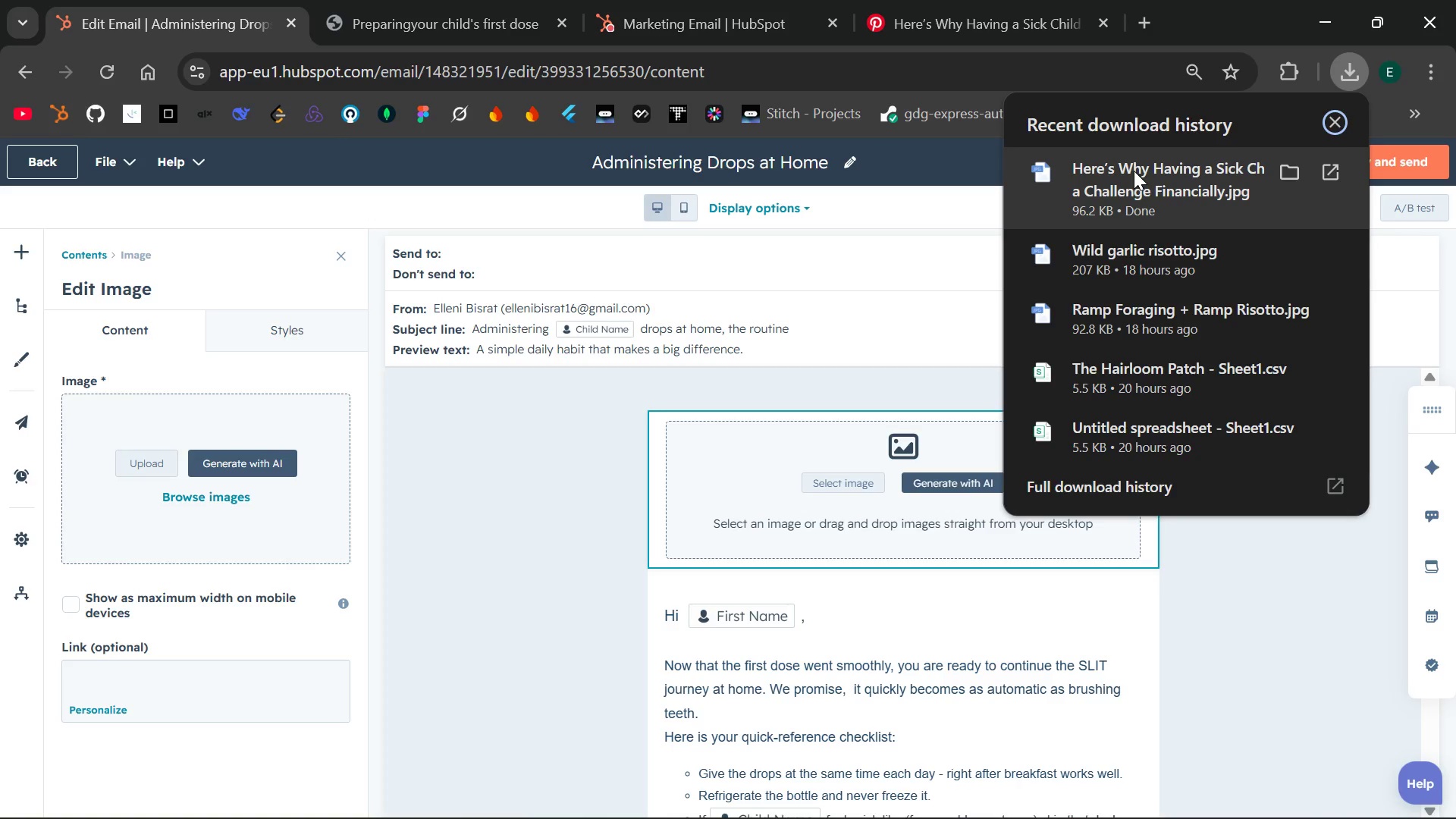 
left_click_drag(start_coordinate=[1179, 173], to_coordinate=[874, 472])
 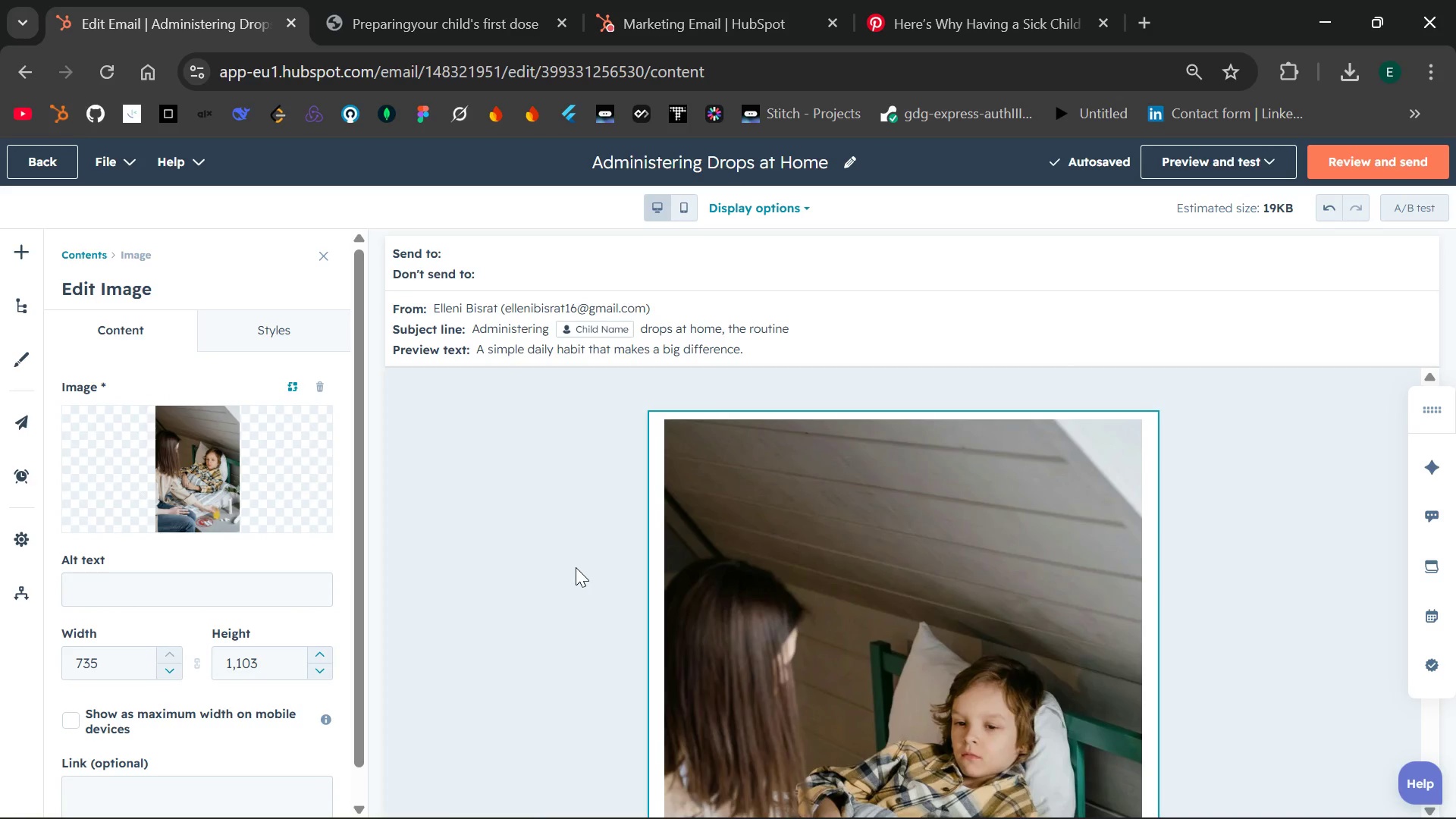 
wait(10.64)
 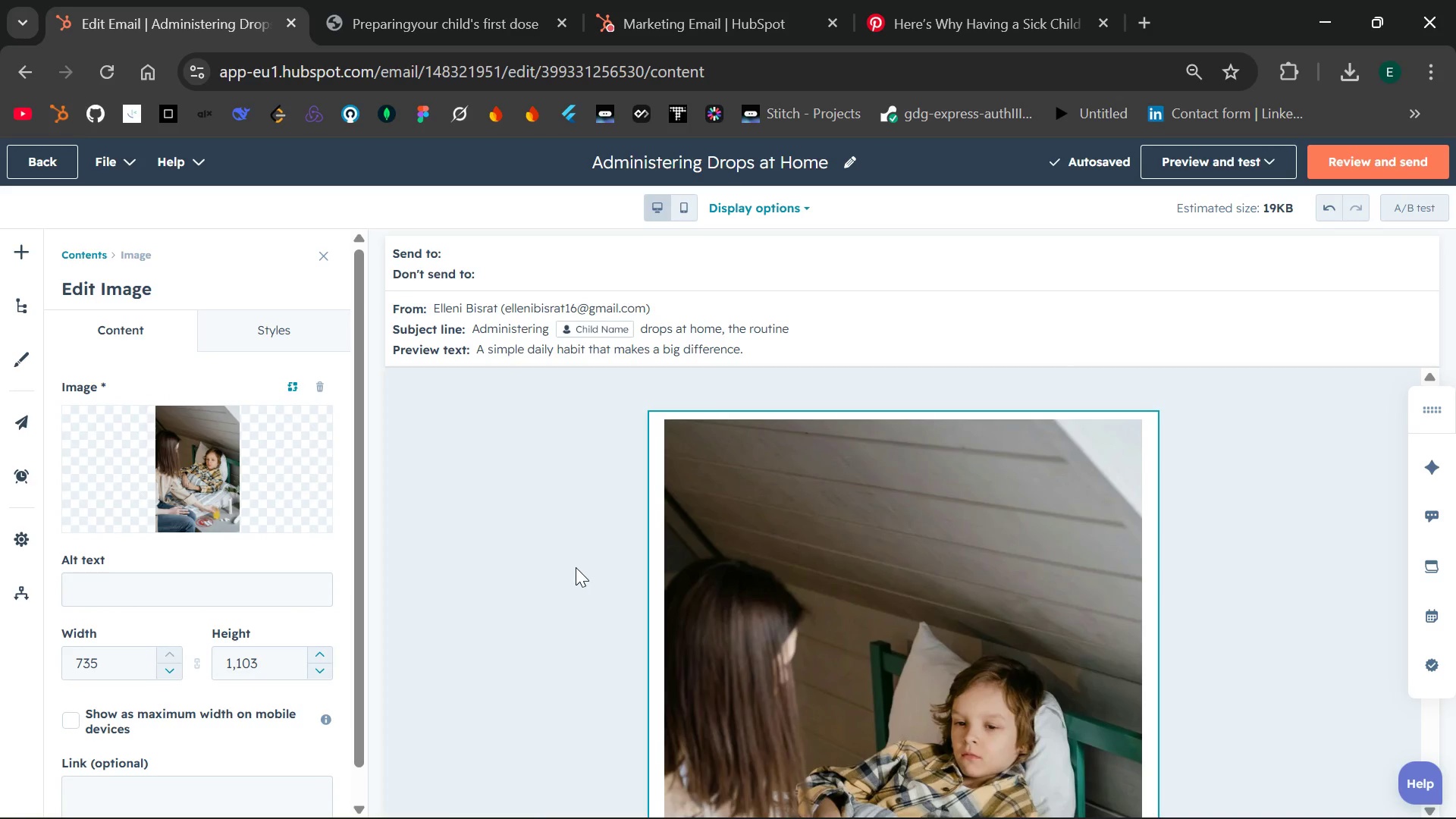 
left_click([271, 668])
 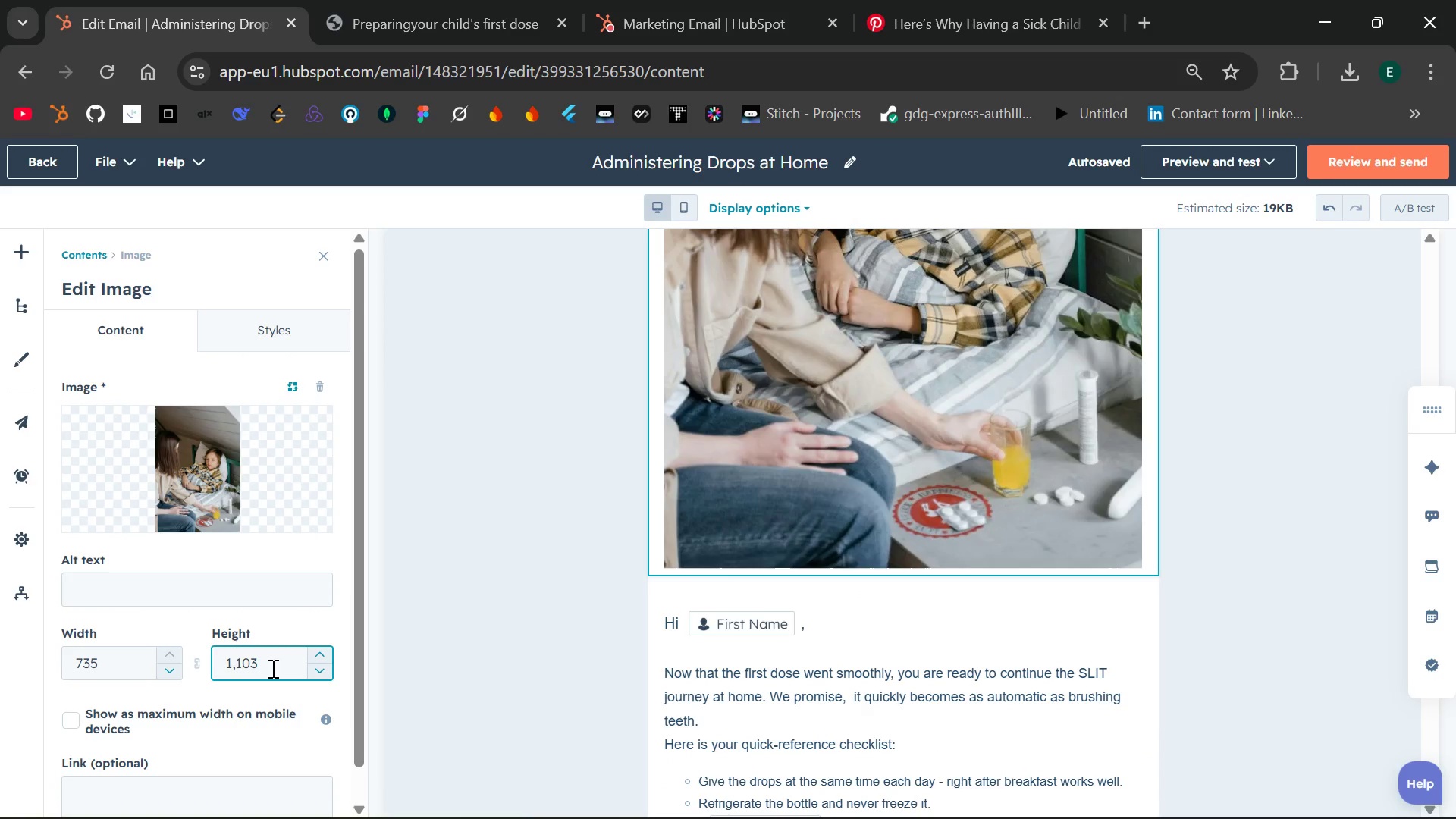 
key(Backspace)
key(Backspace)
key(Backspace)
key(Backspace)
key(Backspace)
type(300)
 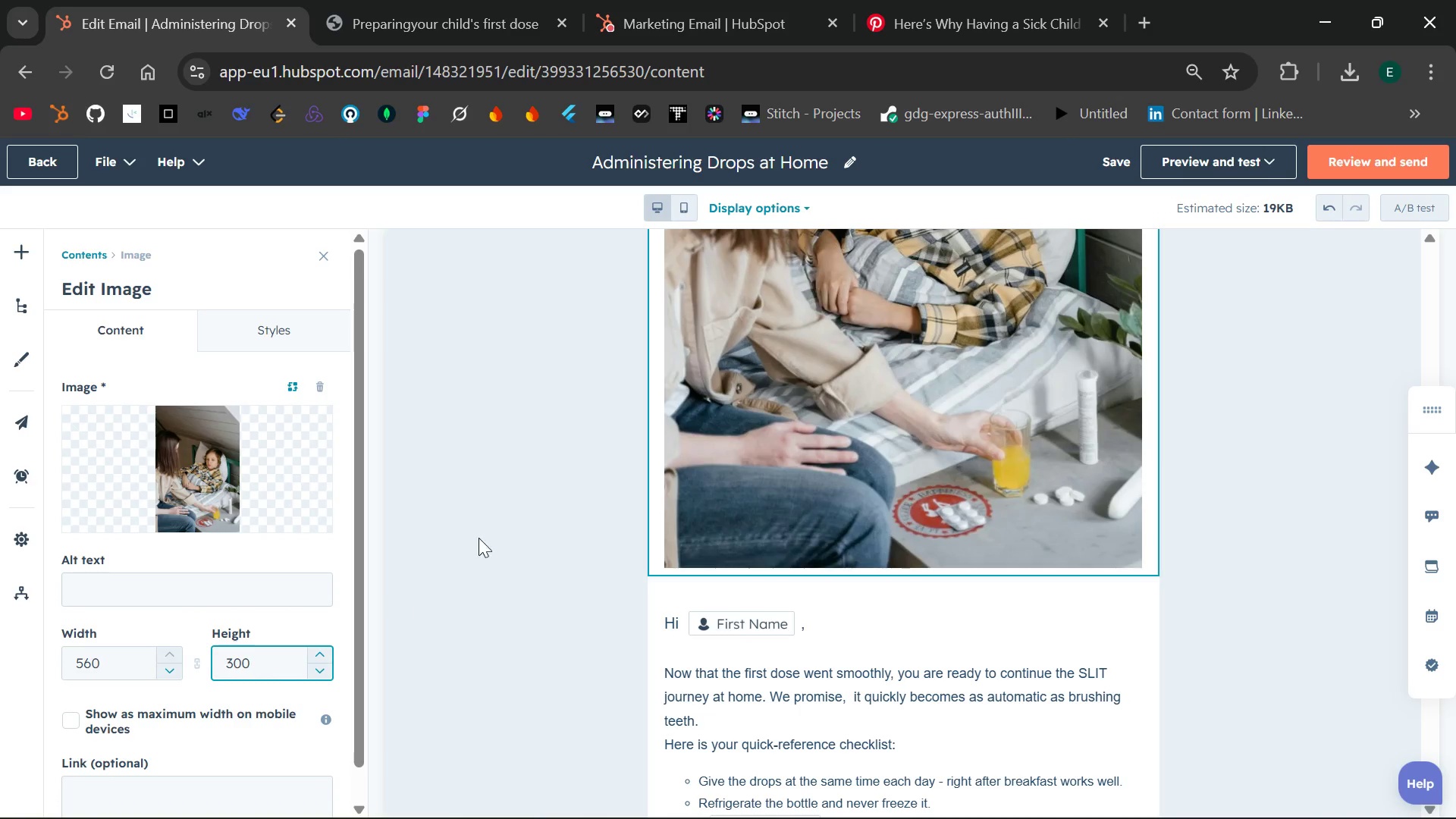 
left_click([504, 536])
 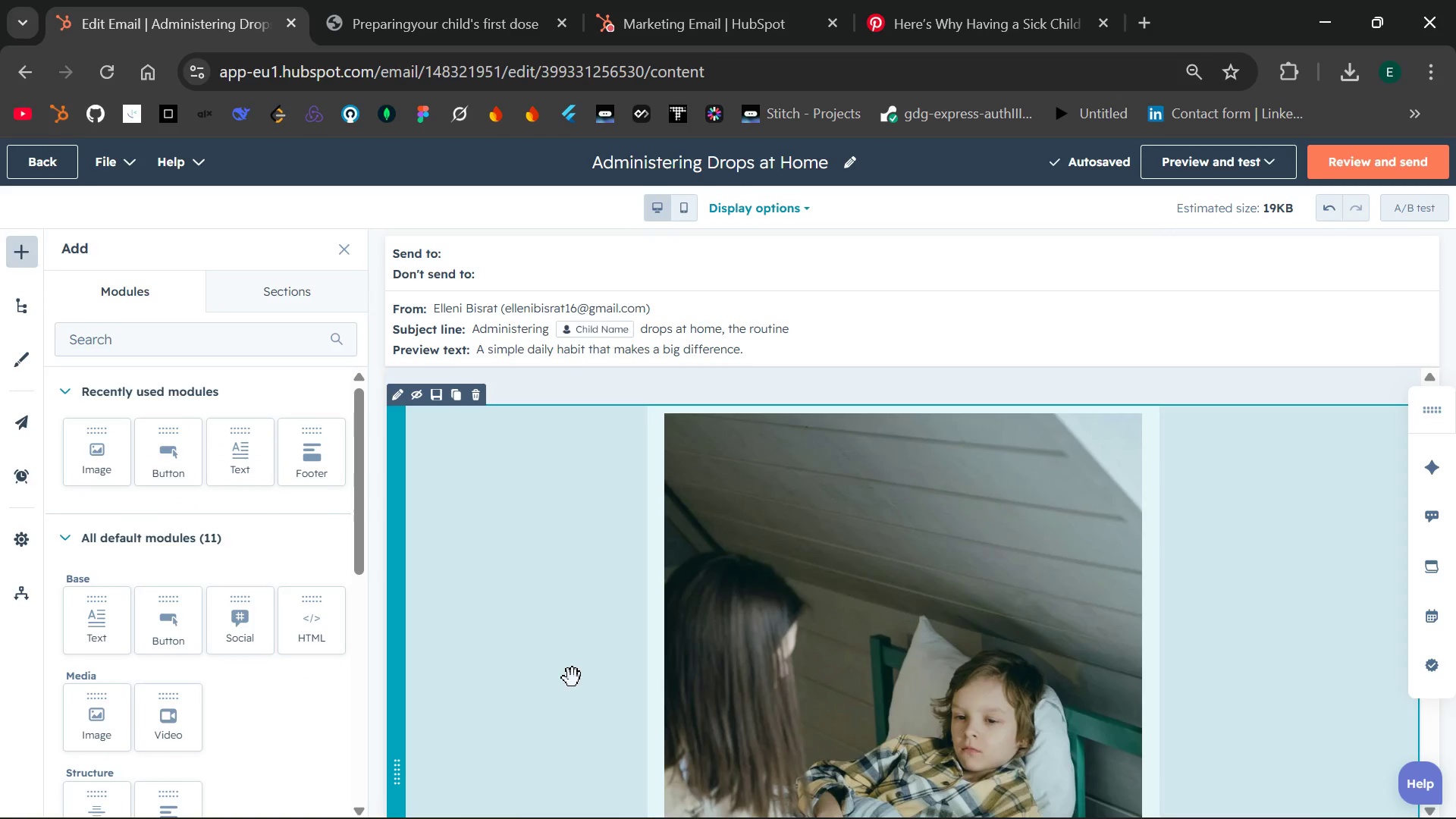 
left_click([789, 645])
 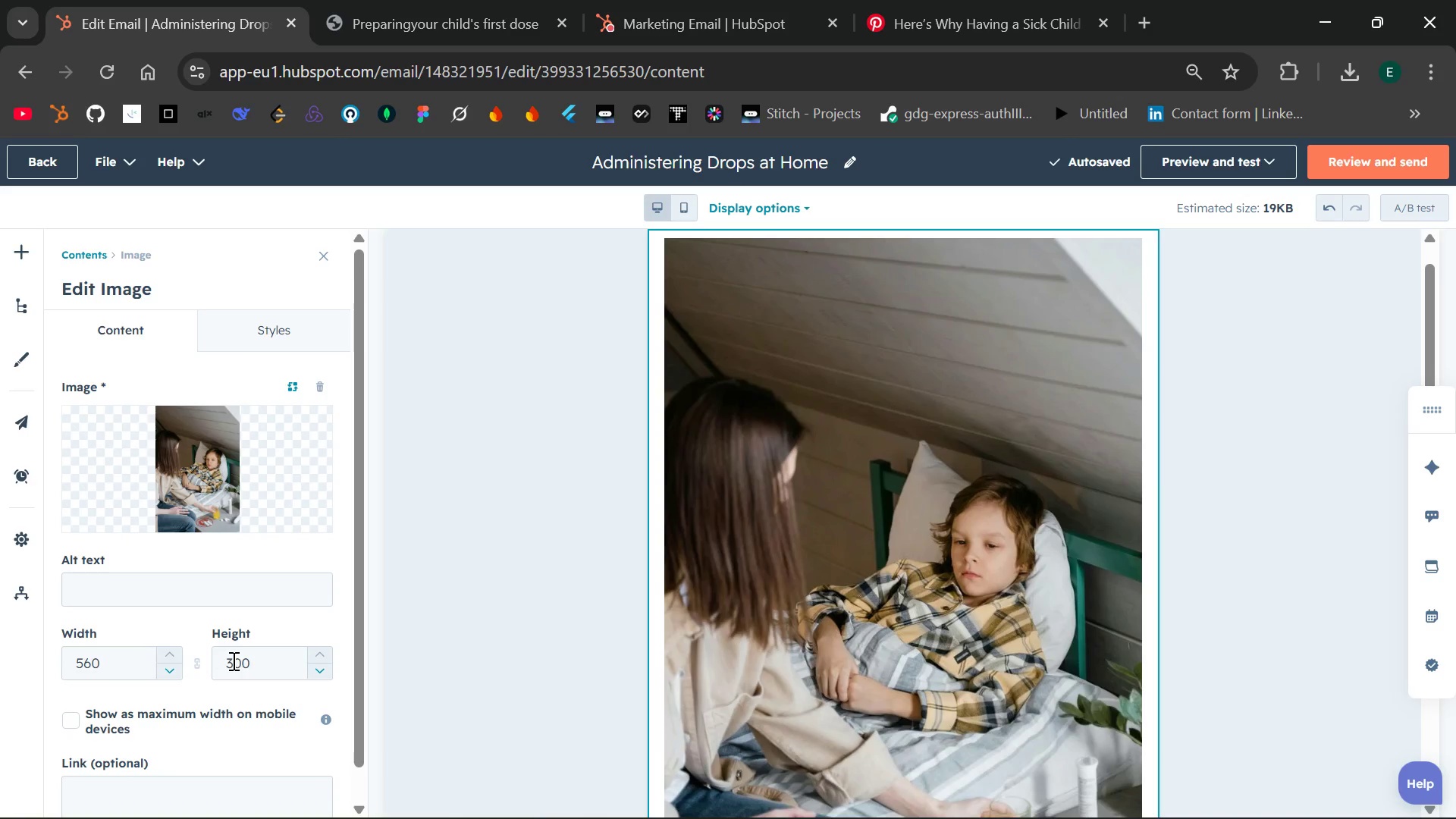 
left_click([234, 661])
 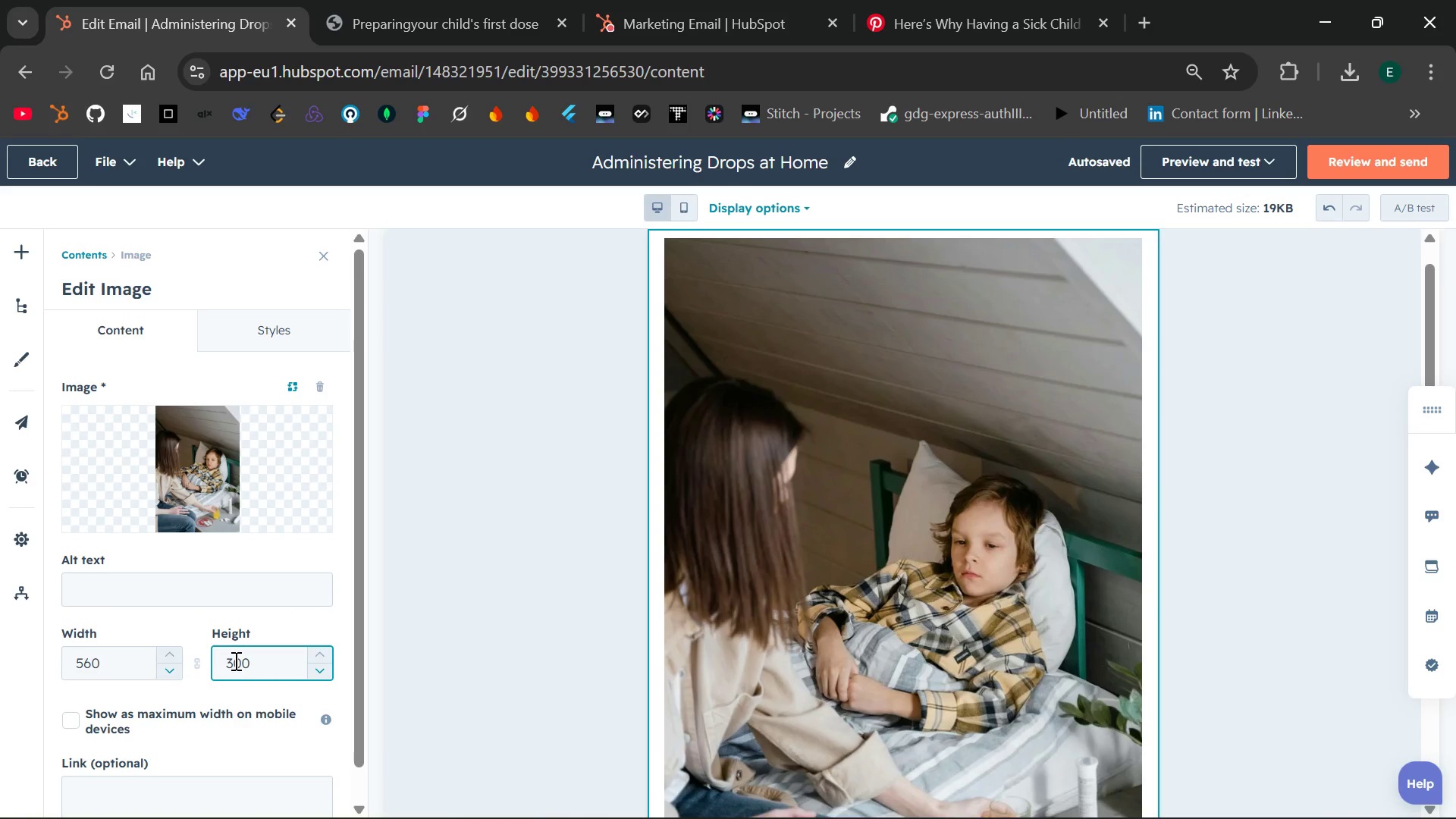 
key(ArrowRight)
 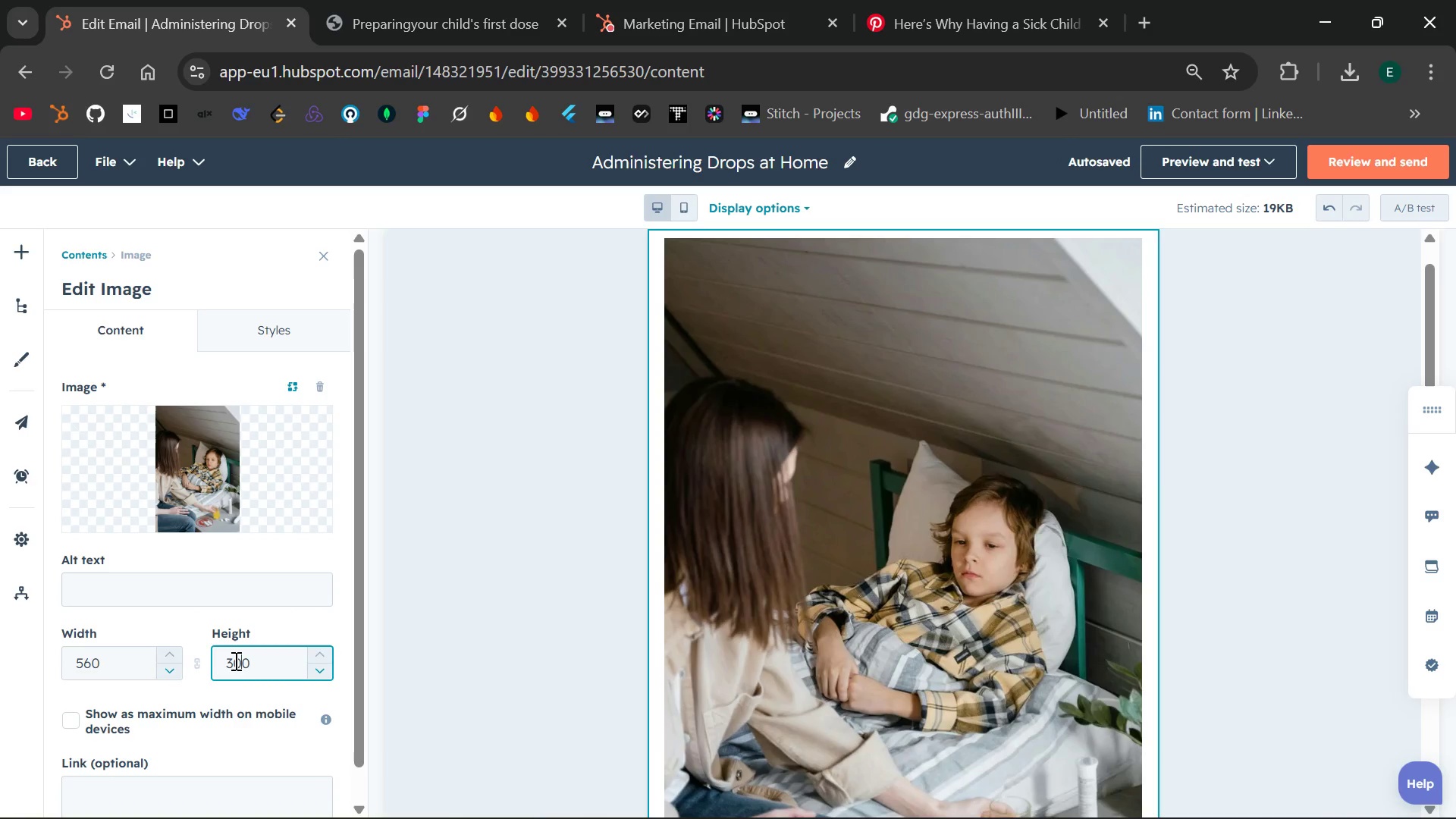 
key(Backspace)
key(Backspace)
type(150)
key(Backspace)
 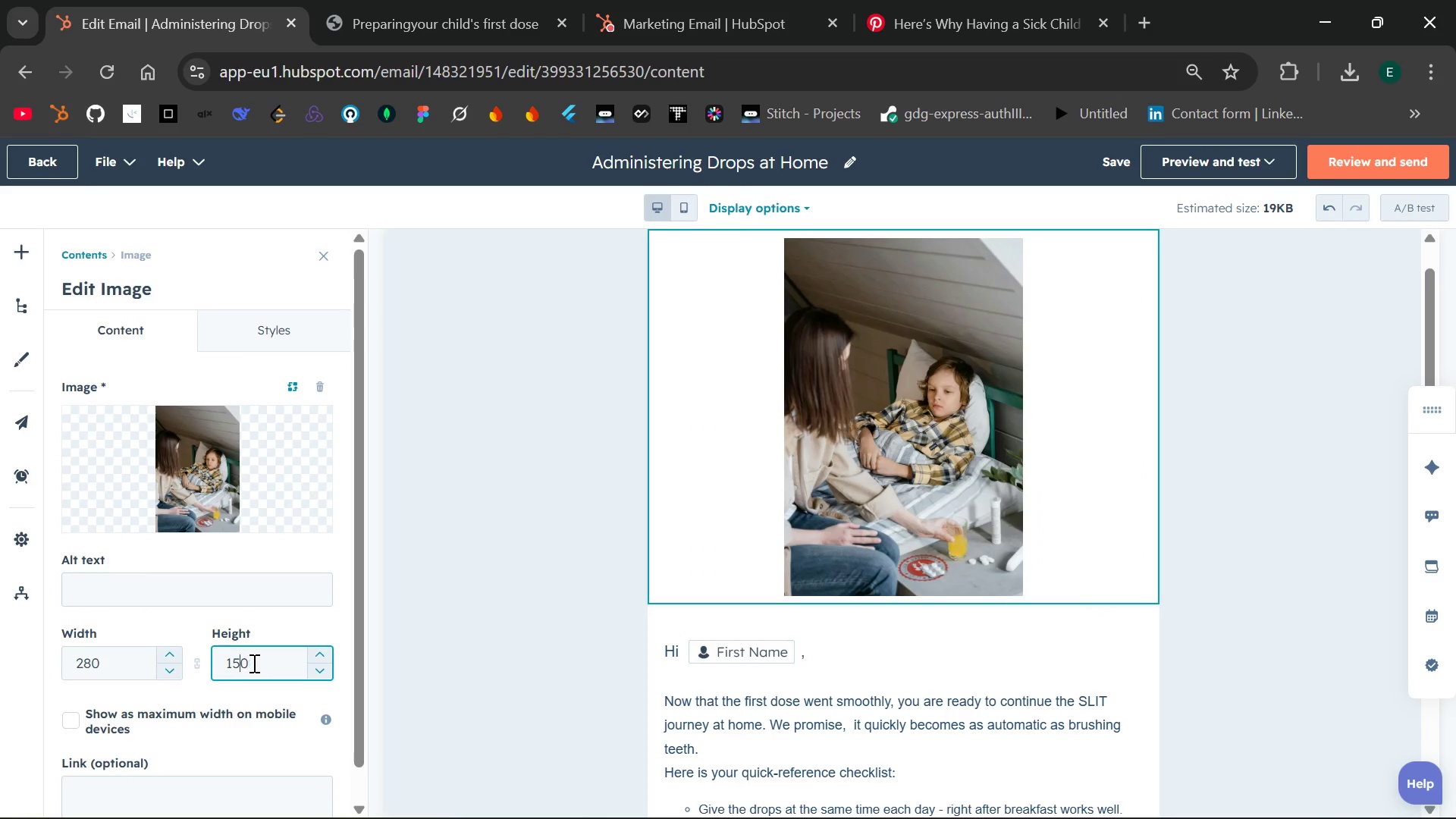 
left_click([262, 664])
 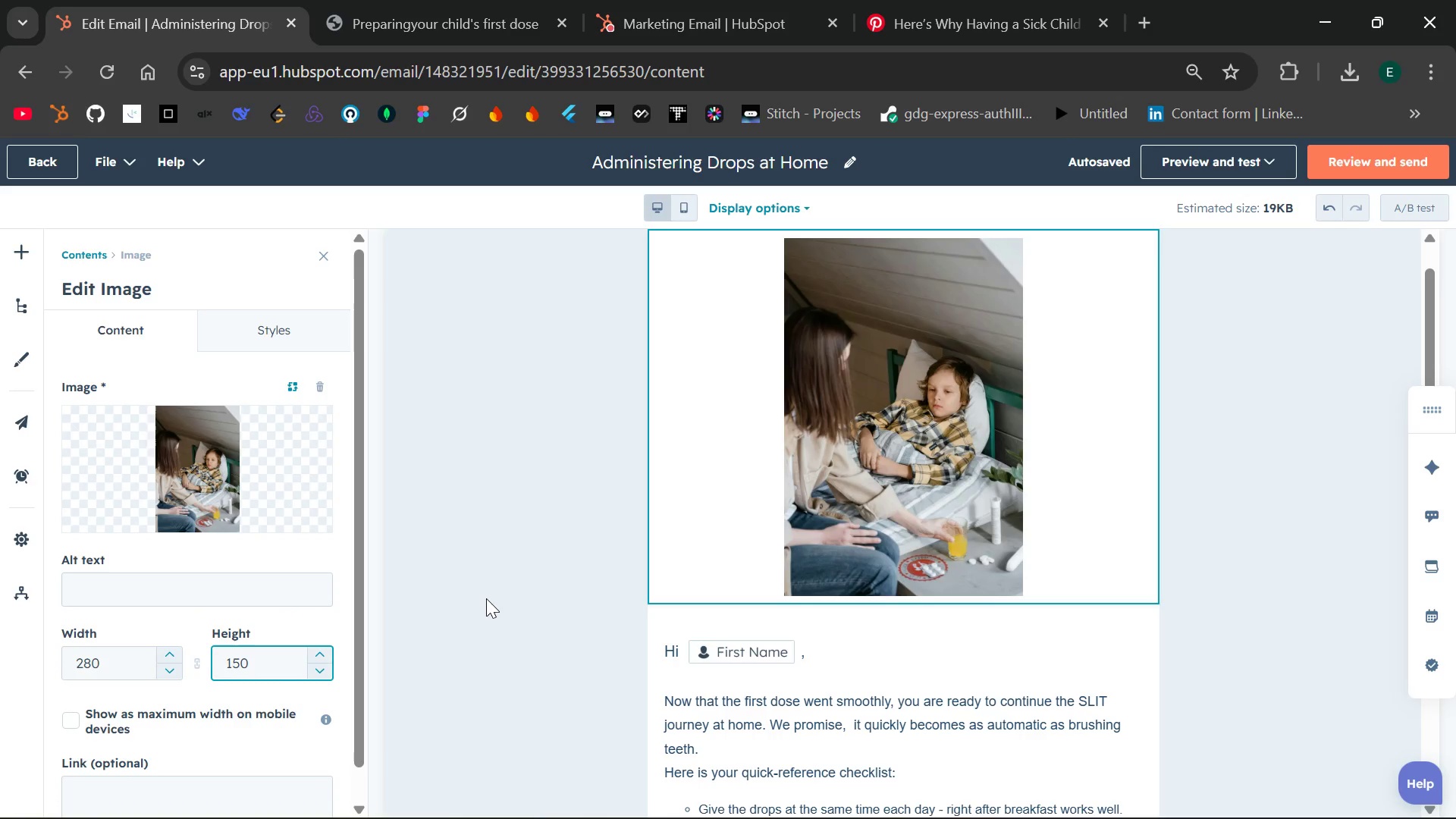 
wait(22.49)
 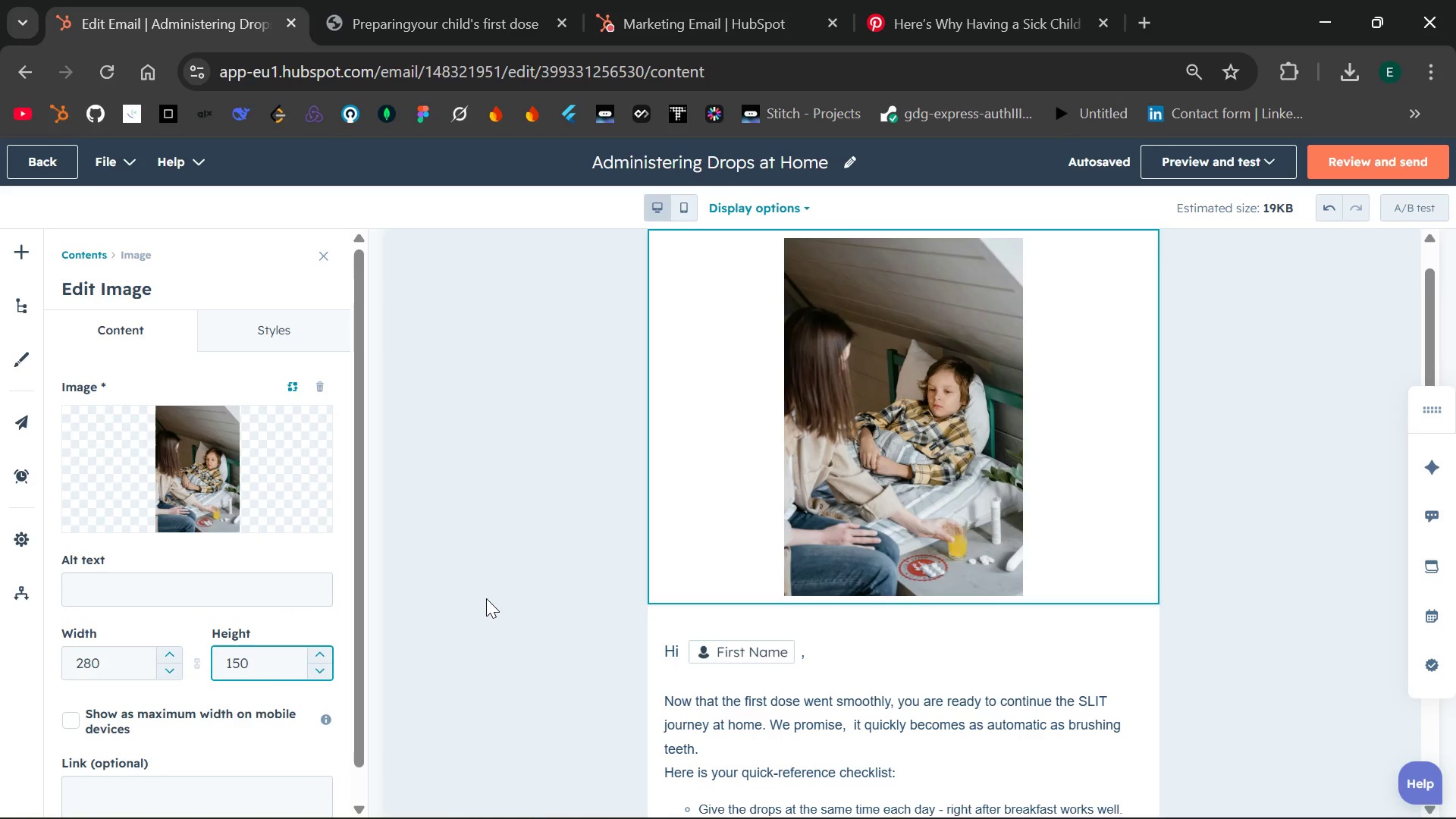 
left_click([561, 599])
 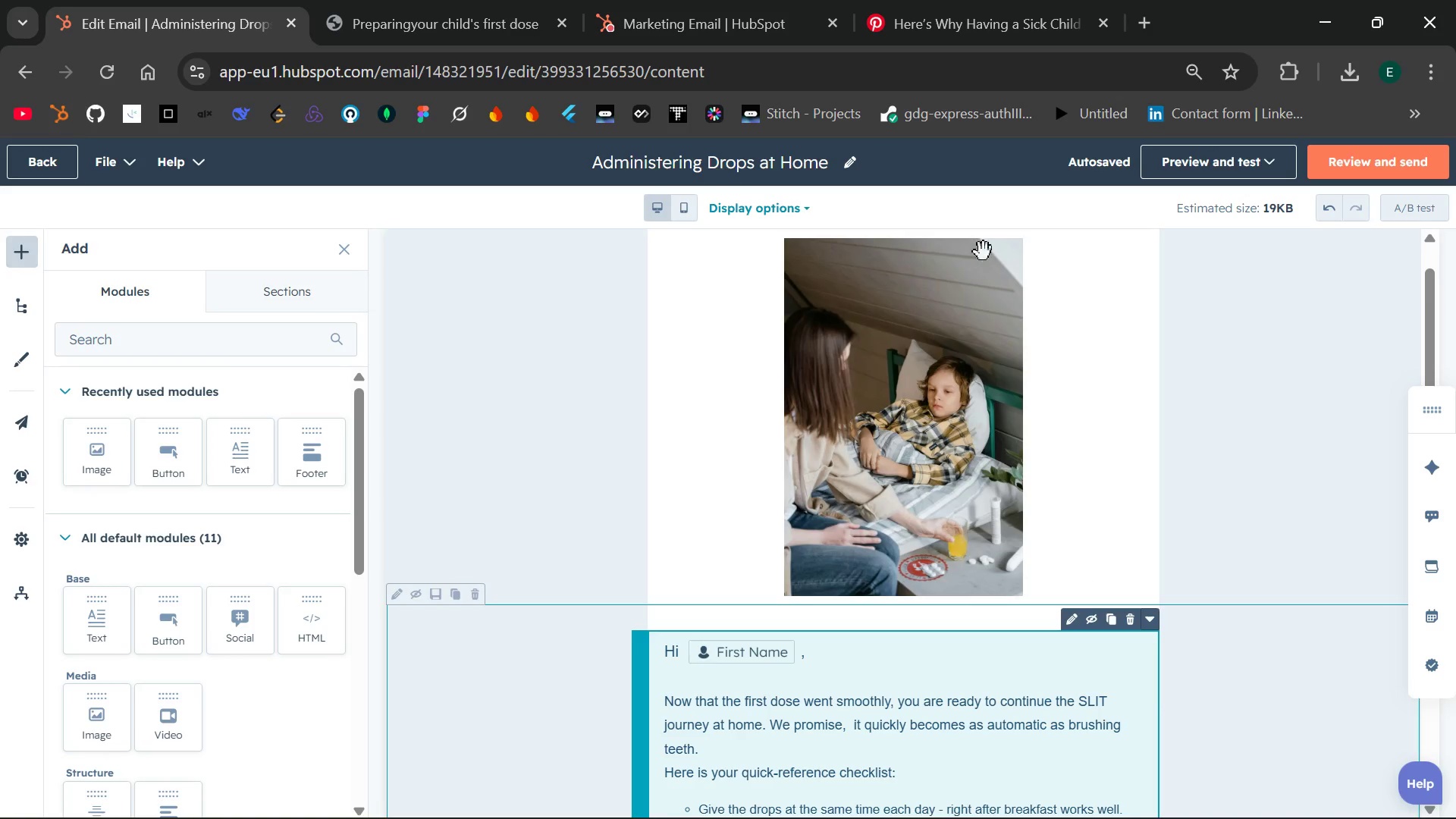 
left_click([981, 0])
 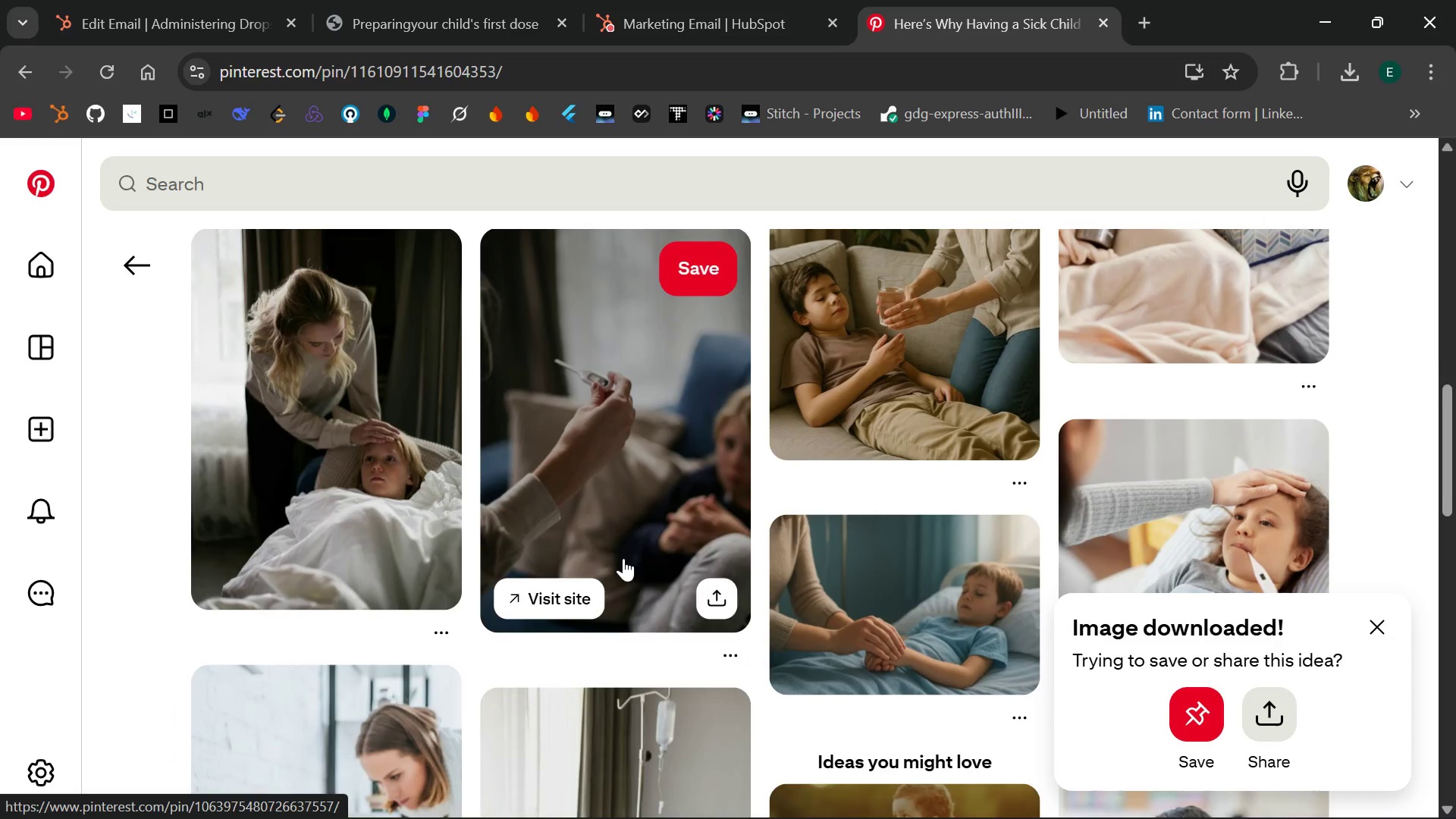 
wait(23.22)
 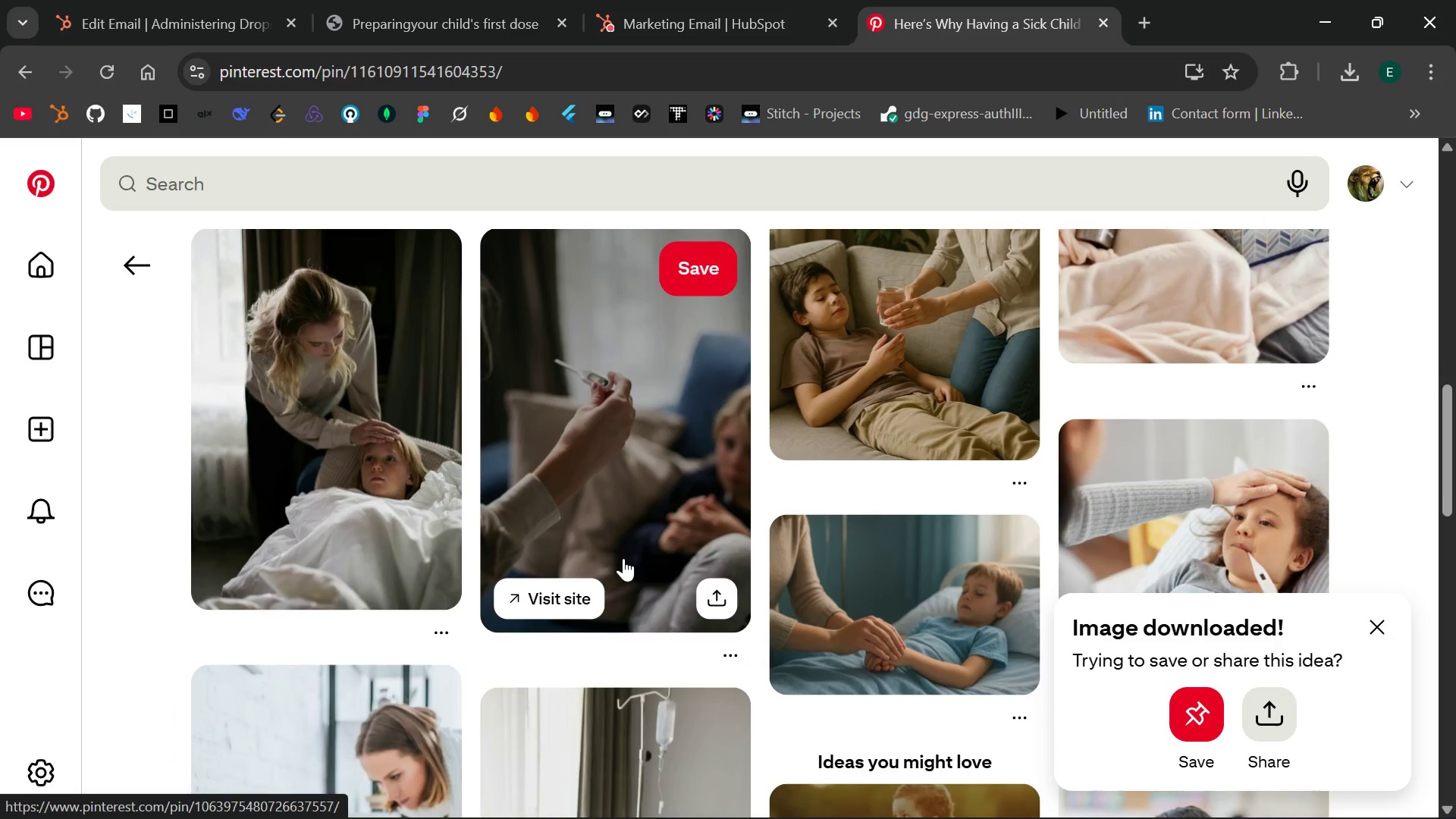 
left_click([1376, 630])
 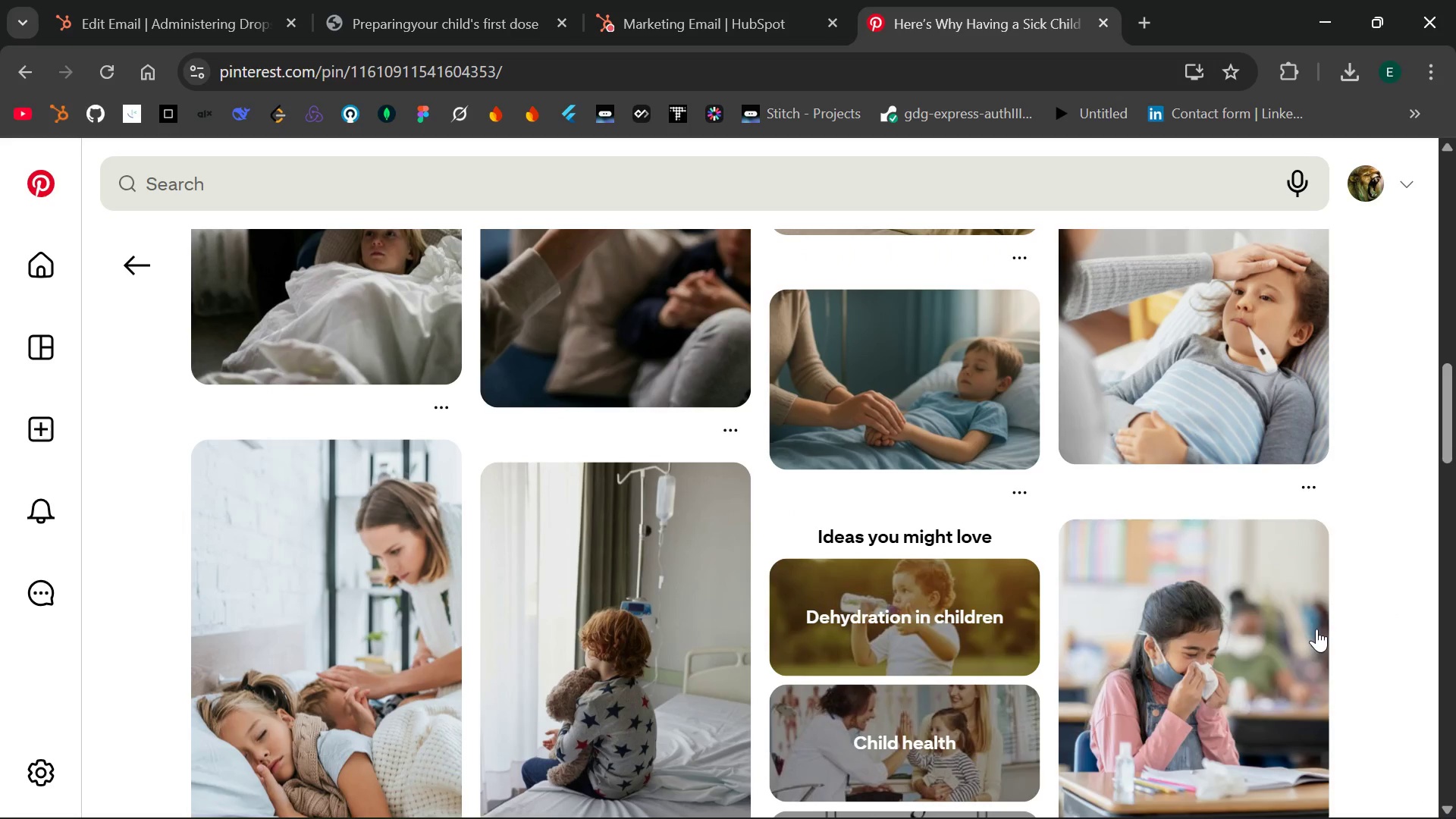 
mouse_move([1123, 608])
 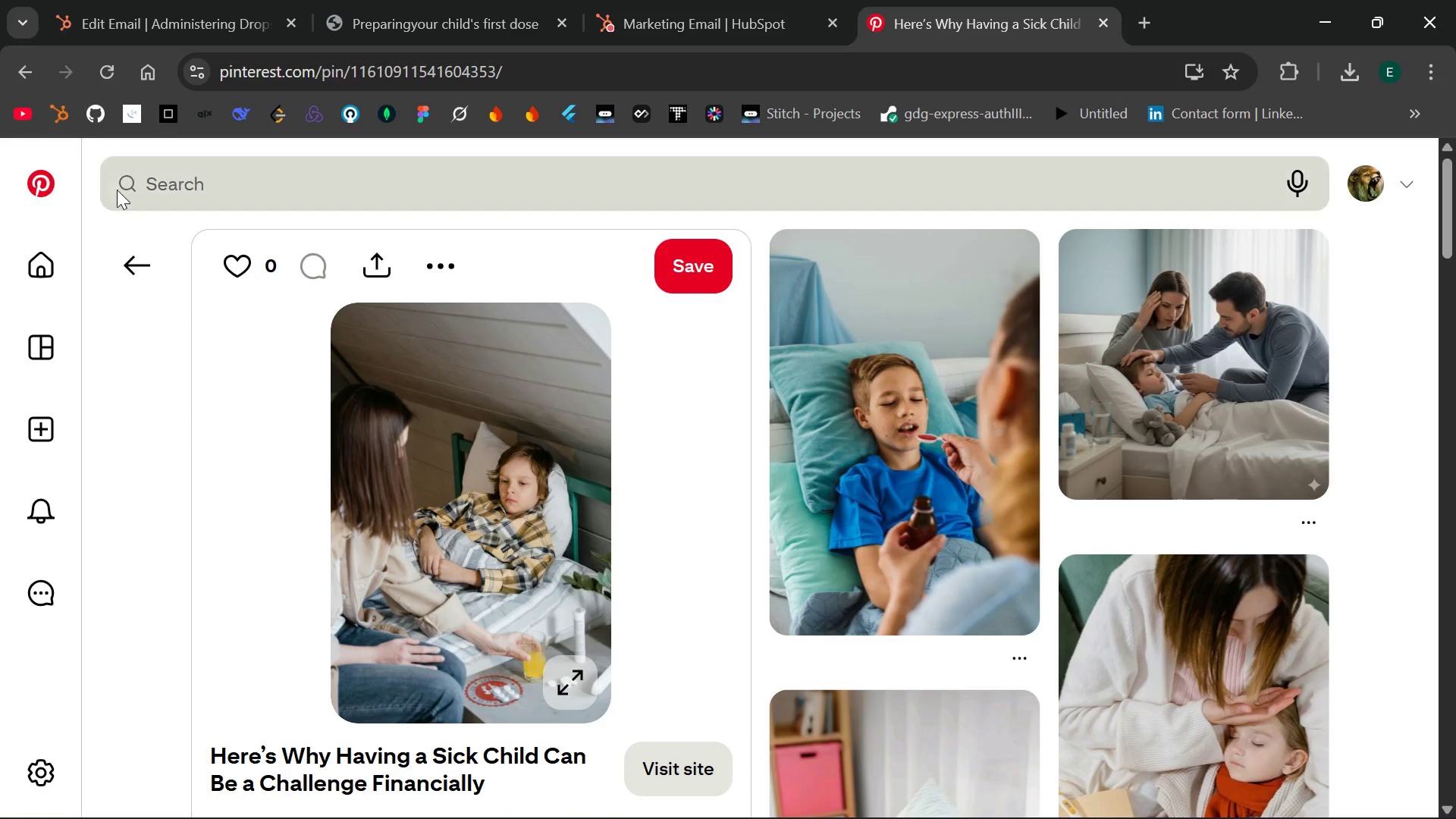 
mouse_move([42, 99])
 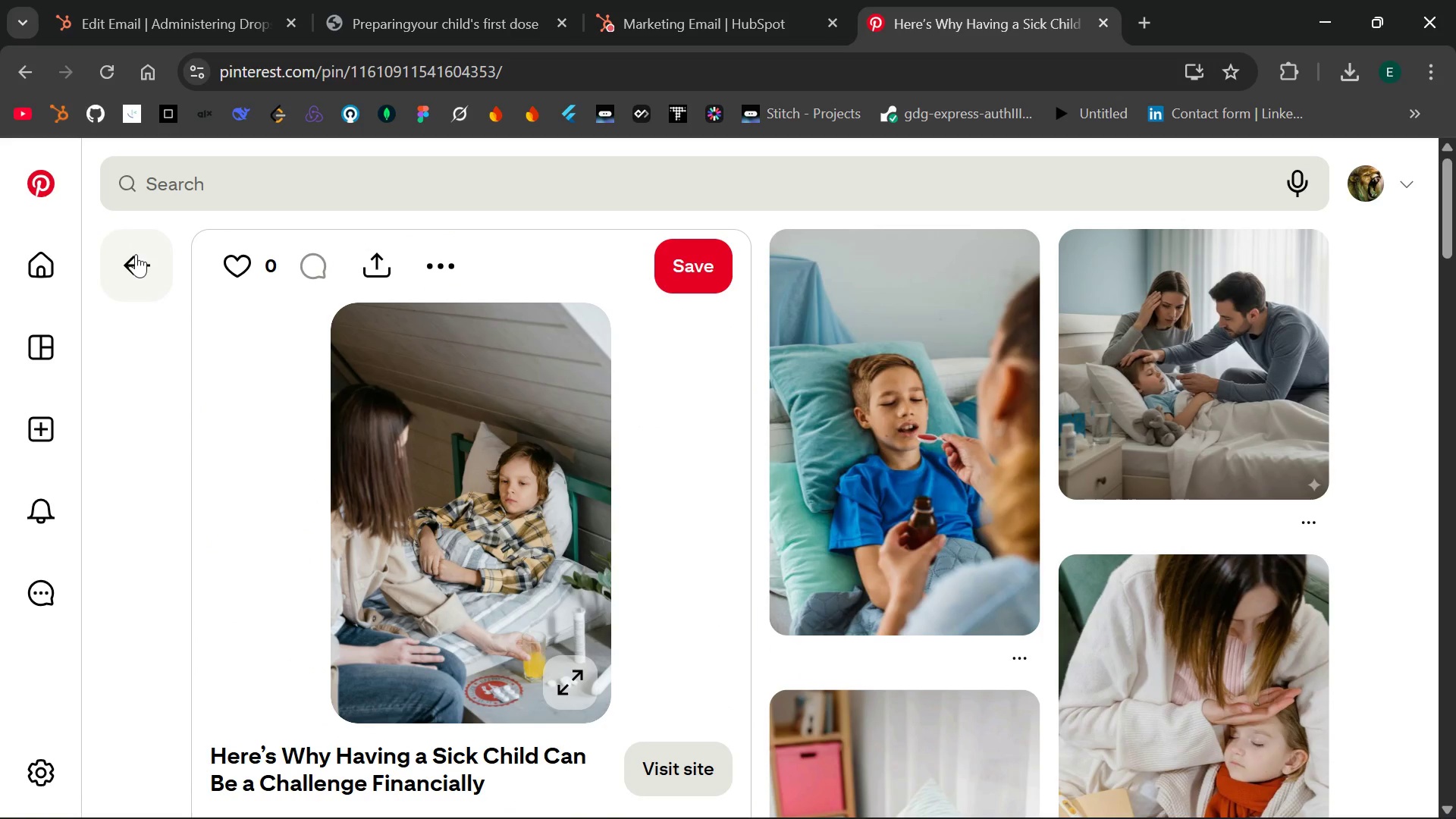 
left_click([136, 254])
 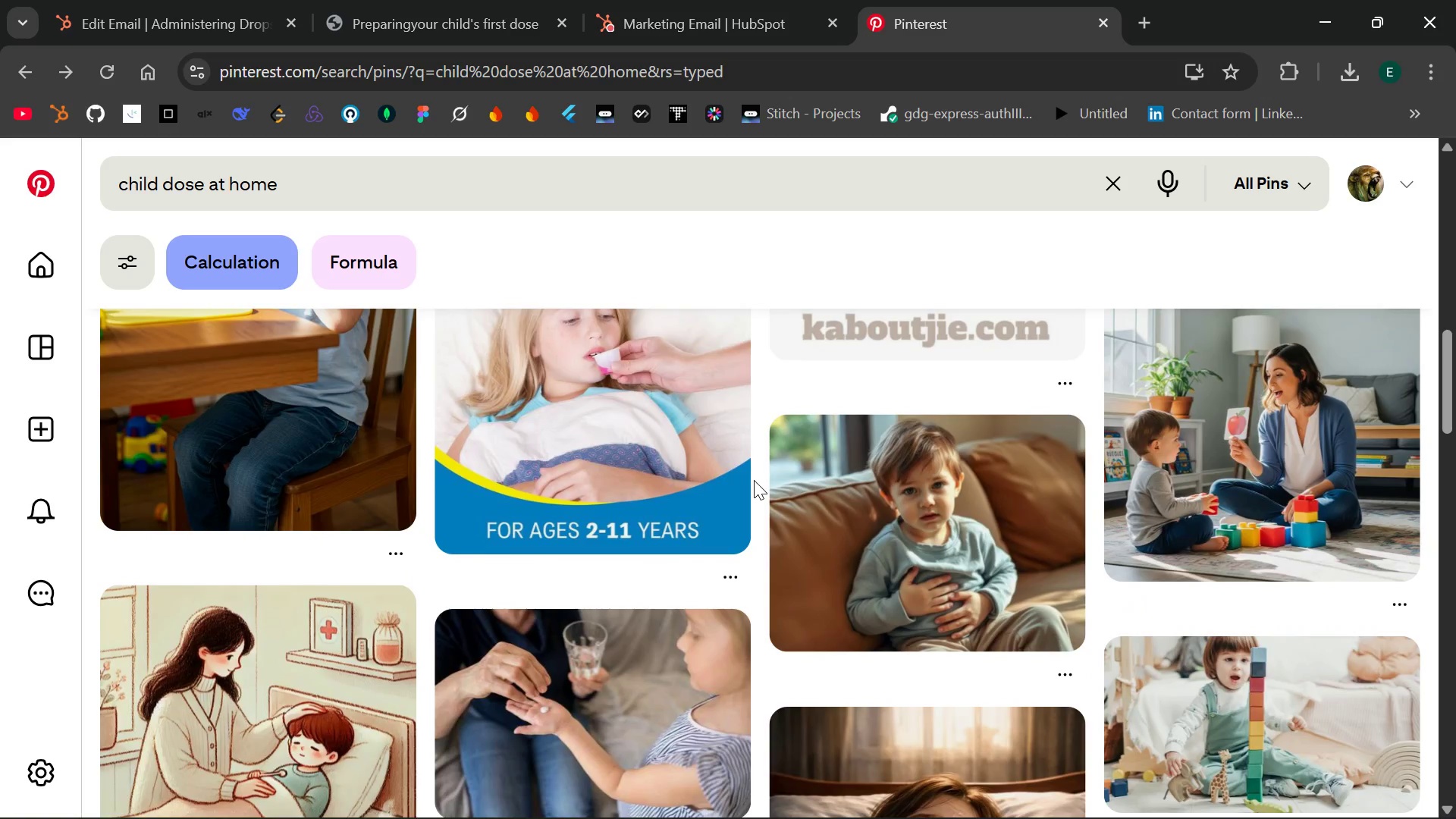 
wait(27.3)
 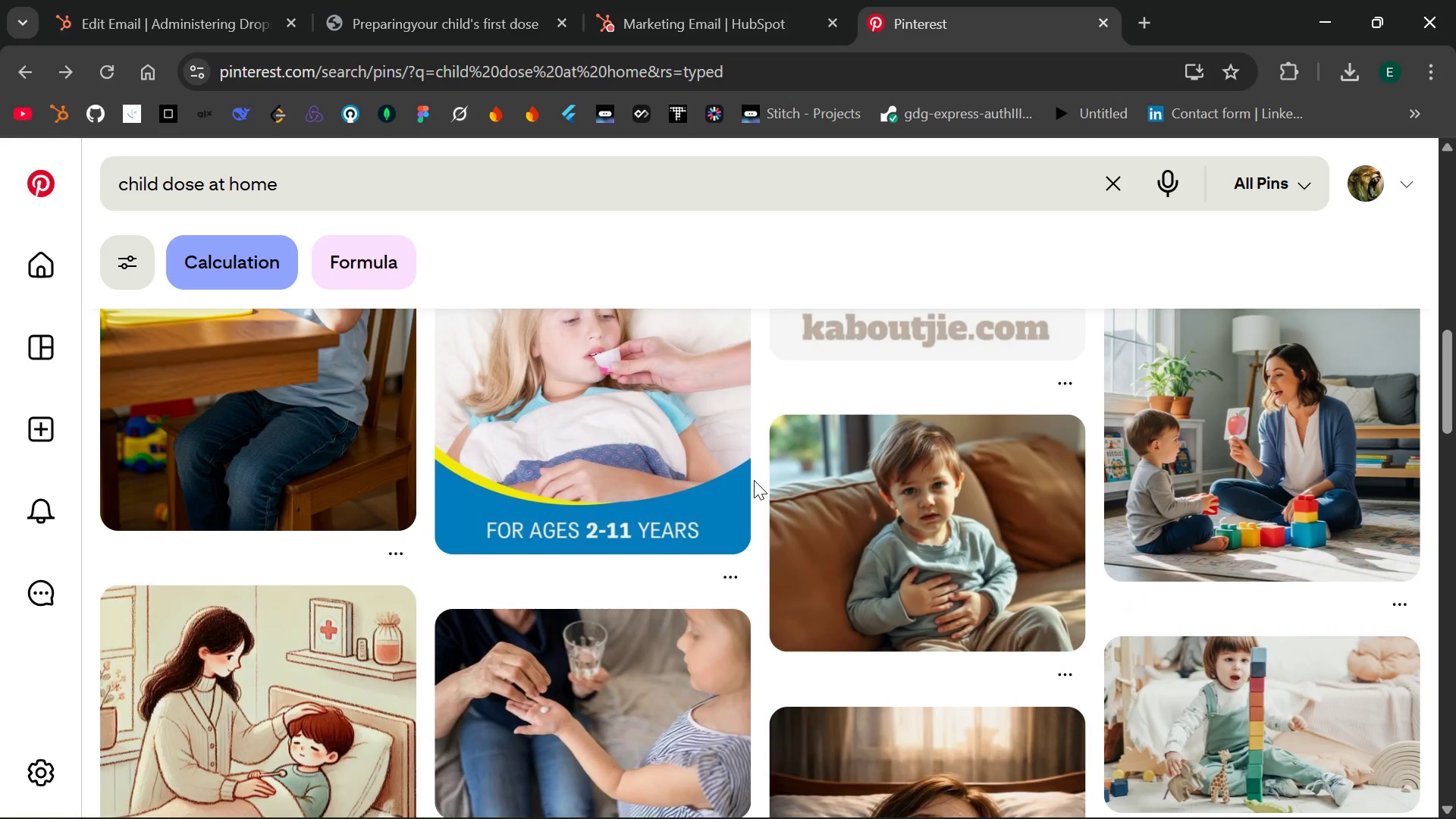 
mouse_move([1039, 482])
 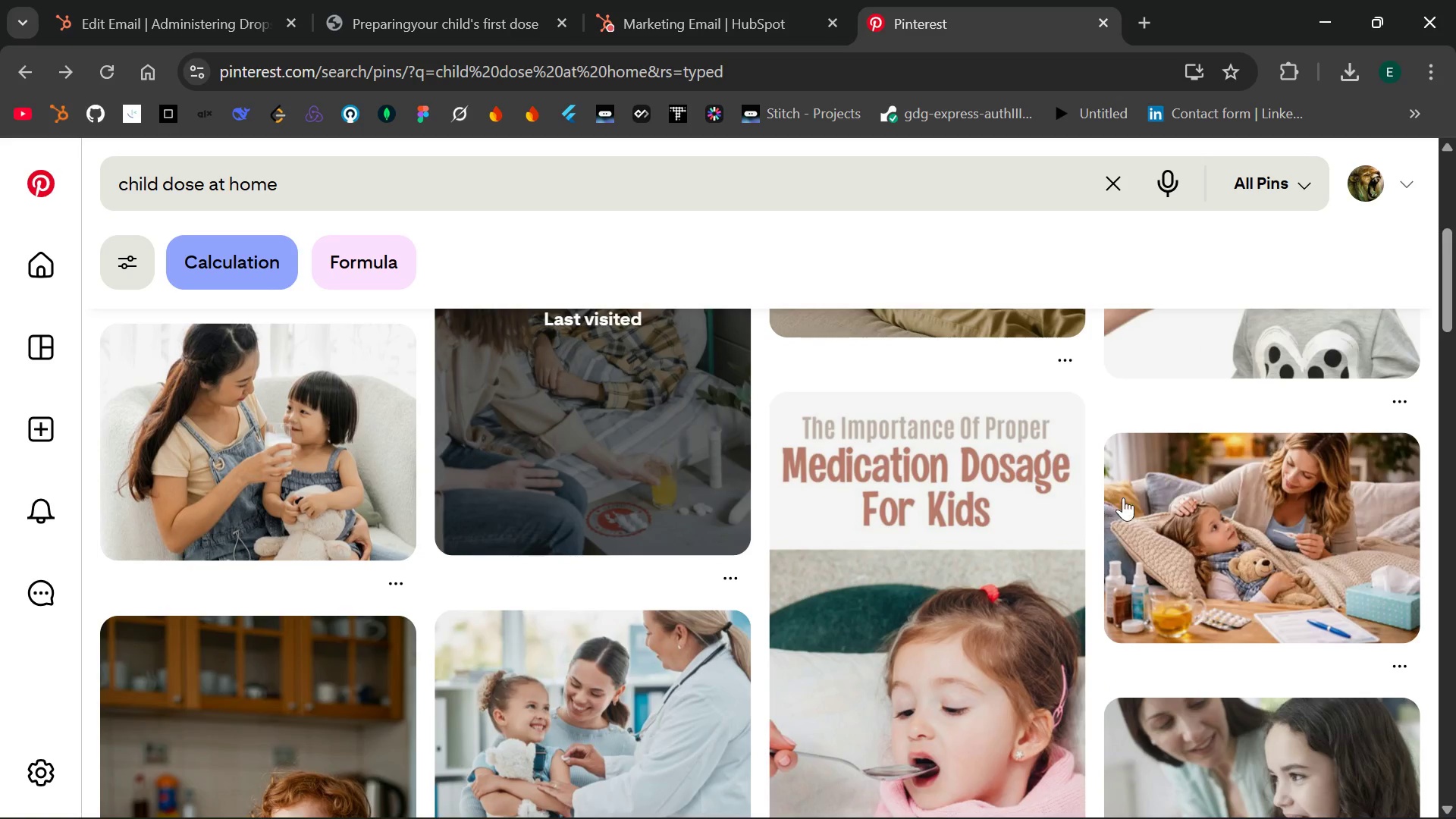 
wait(5.85)
 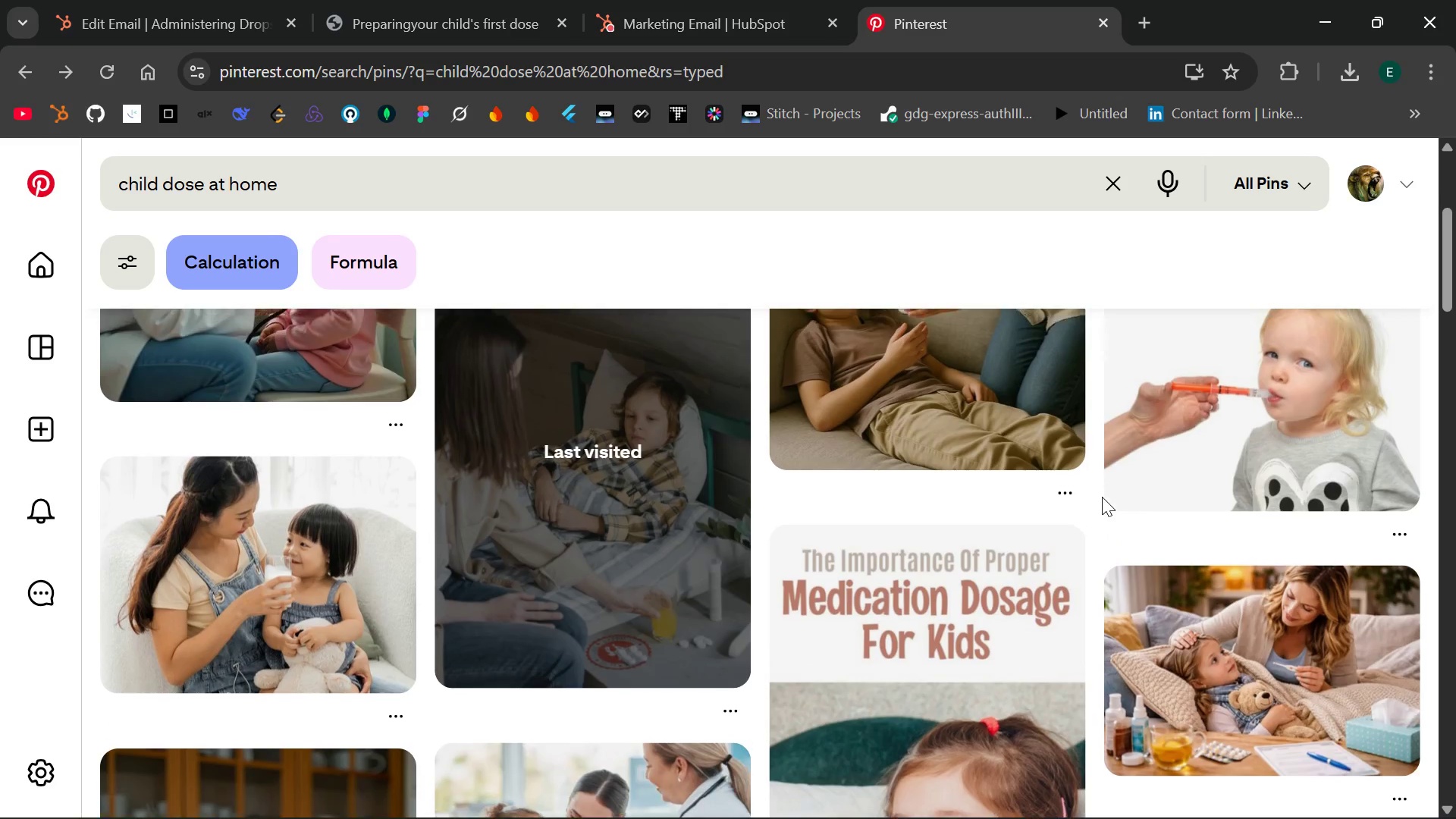 
left_click([1349, 521])
 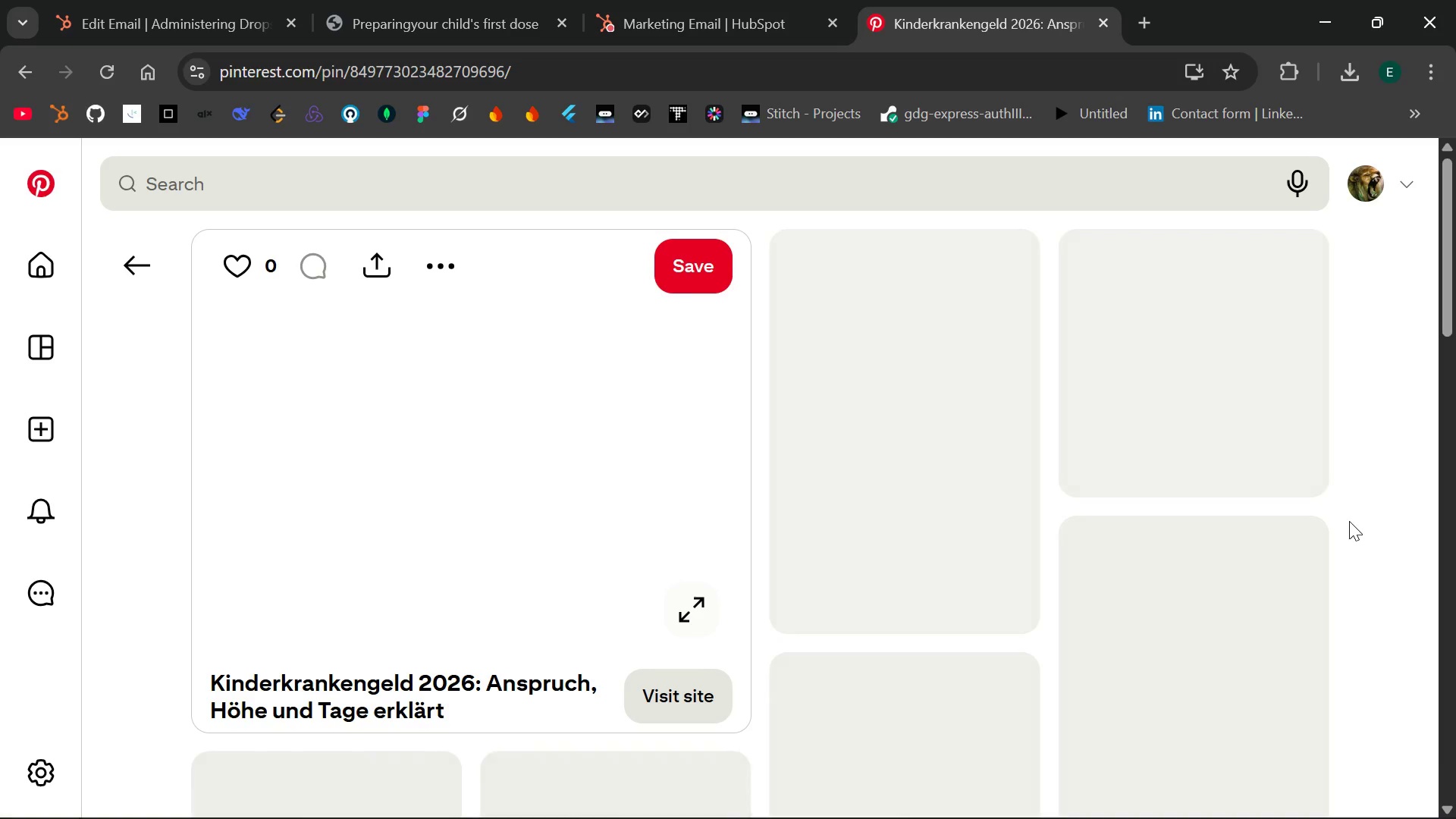 
mouse_move([767, 448])
 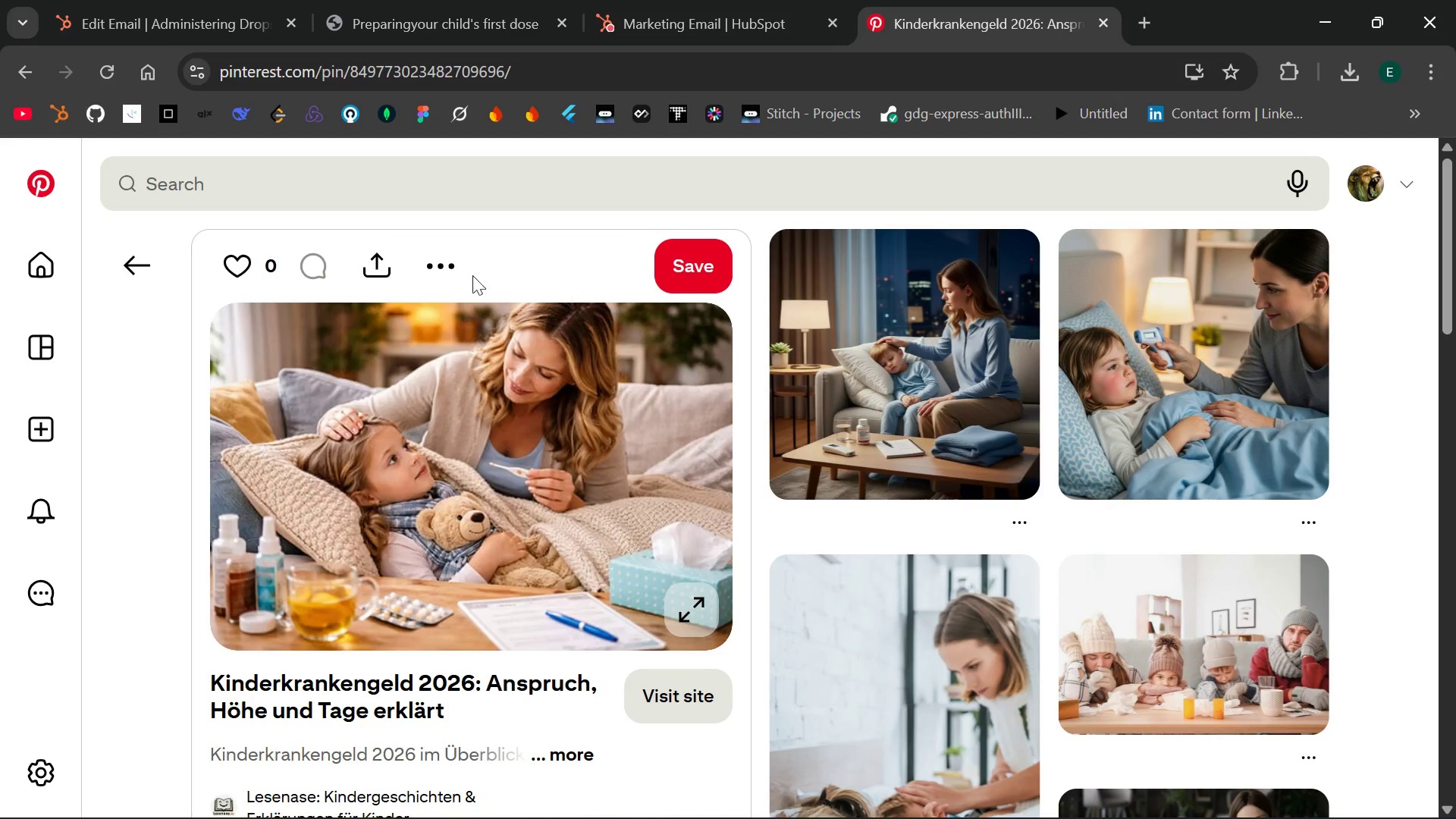 
left_click([457, 270])
 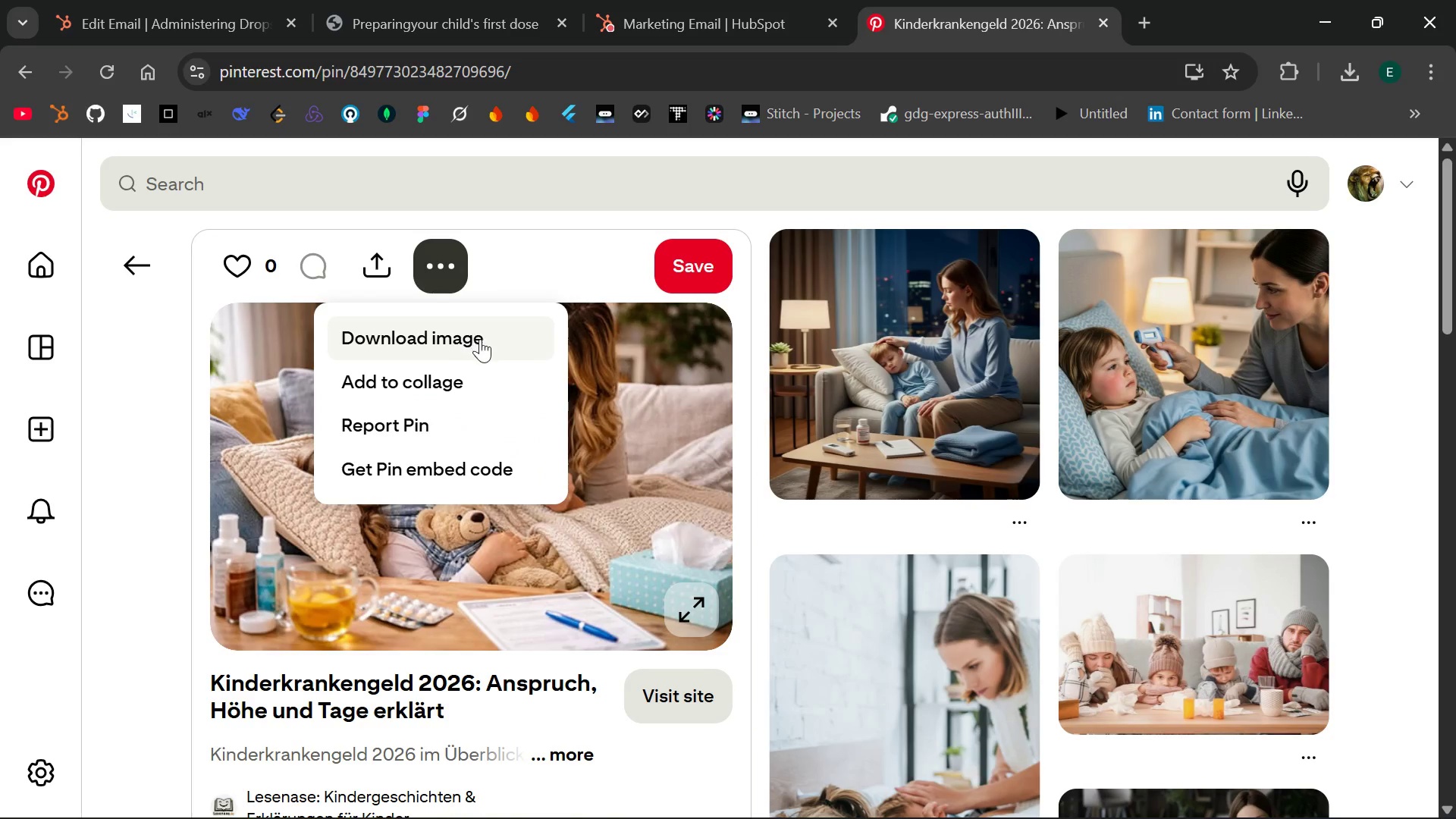 
left_click([482, 340])
 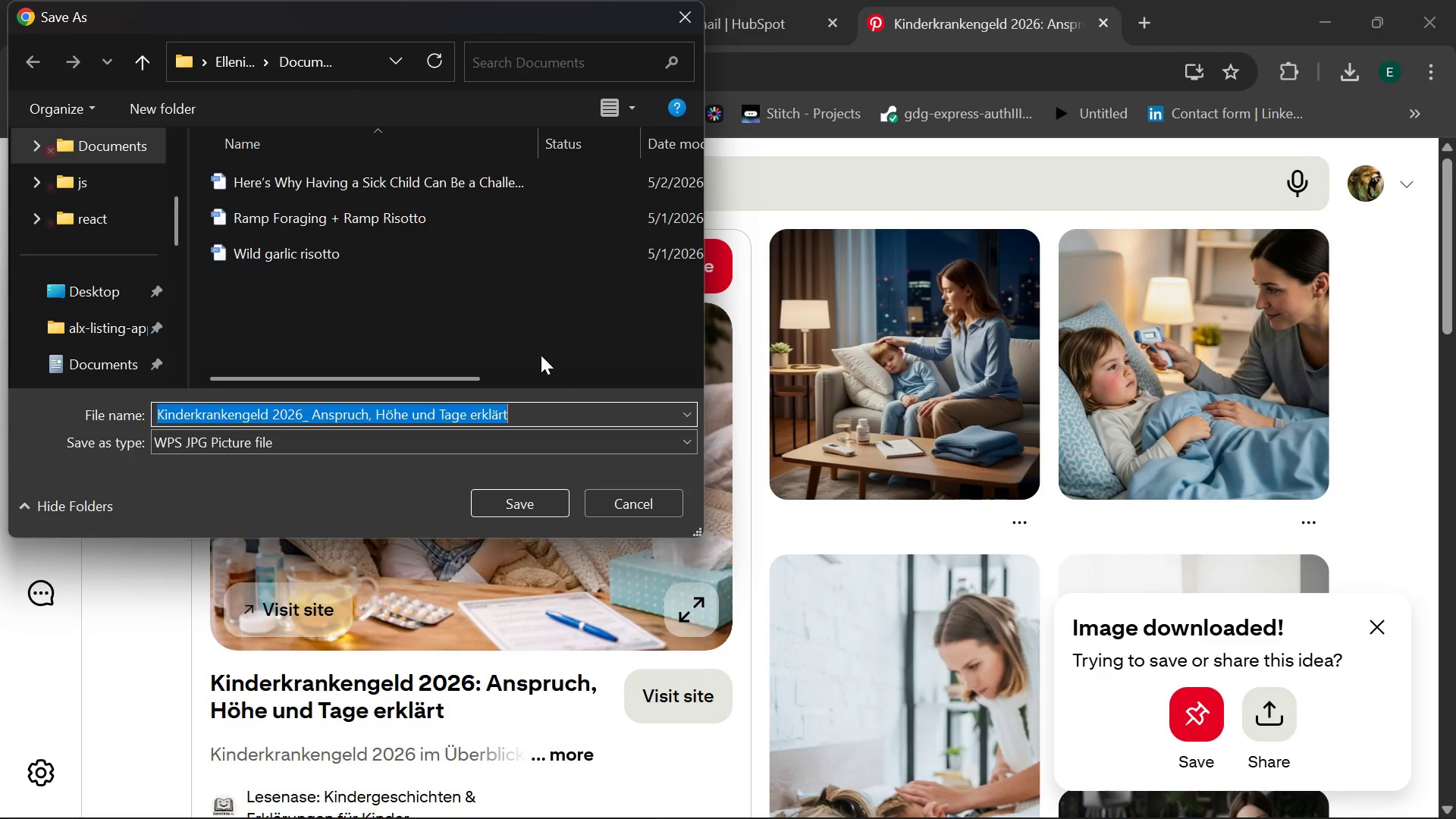 
left_click([518, 497])
 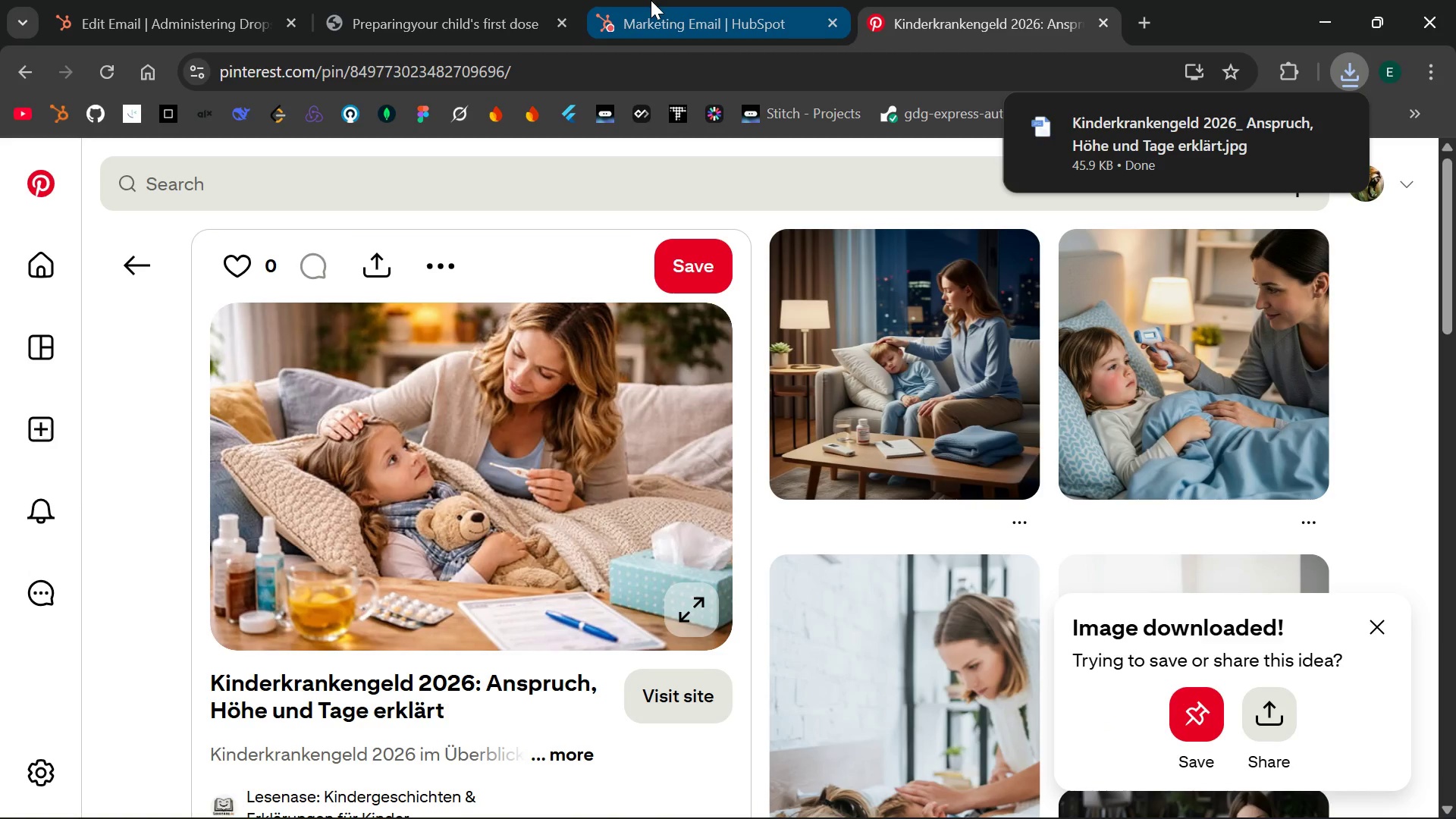 
left_click([240, 0])
 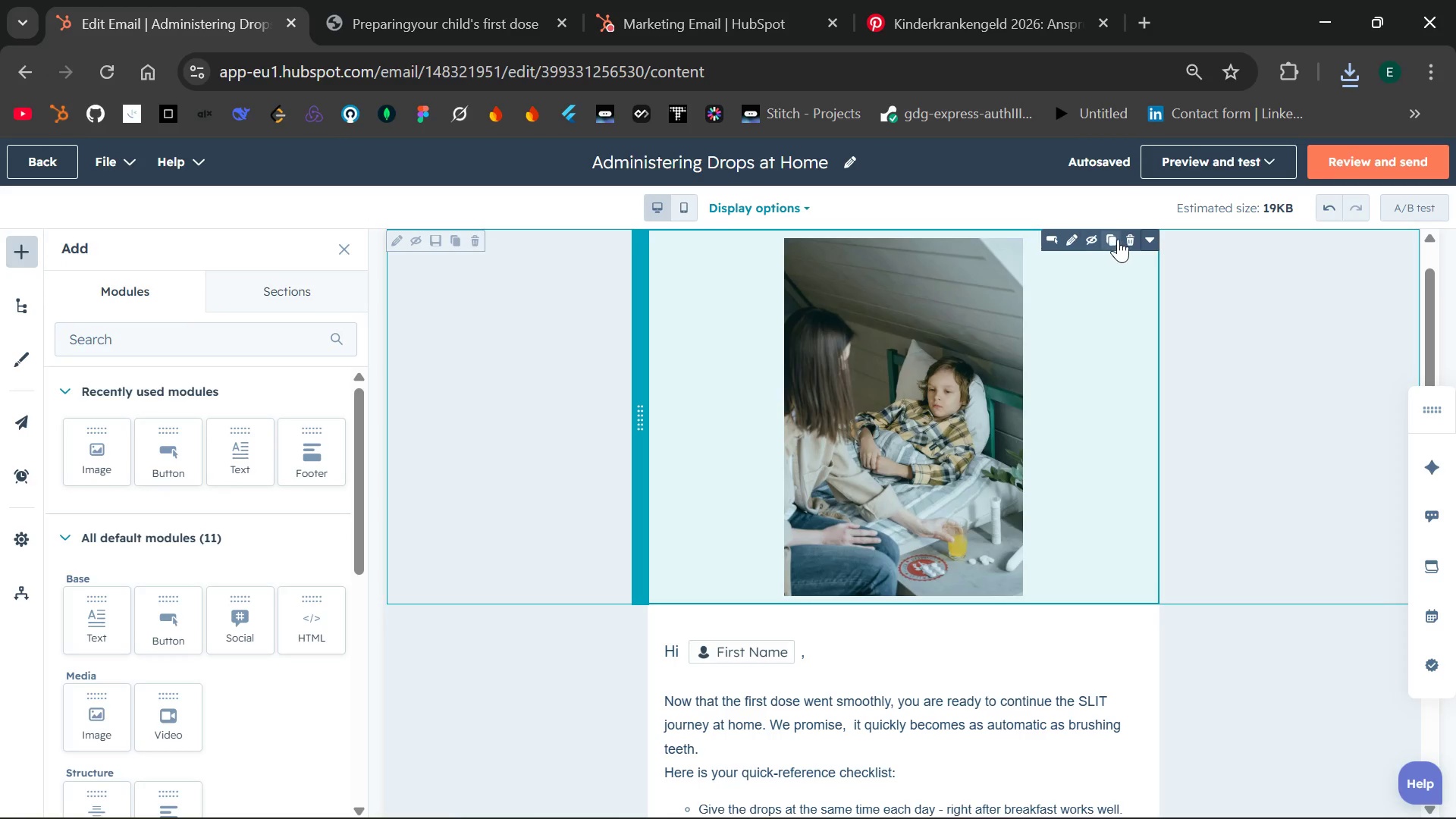 
left_click([1128, 234])
 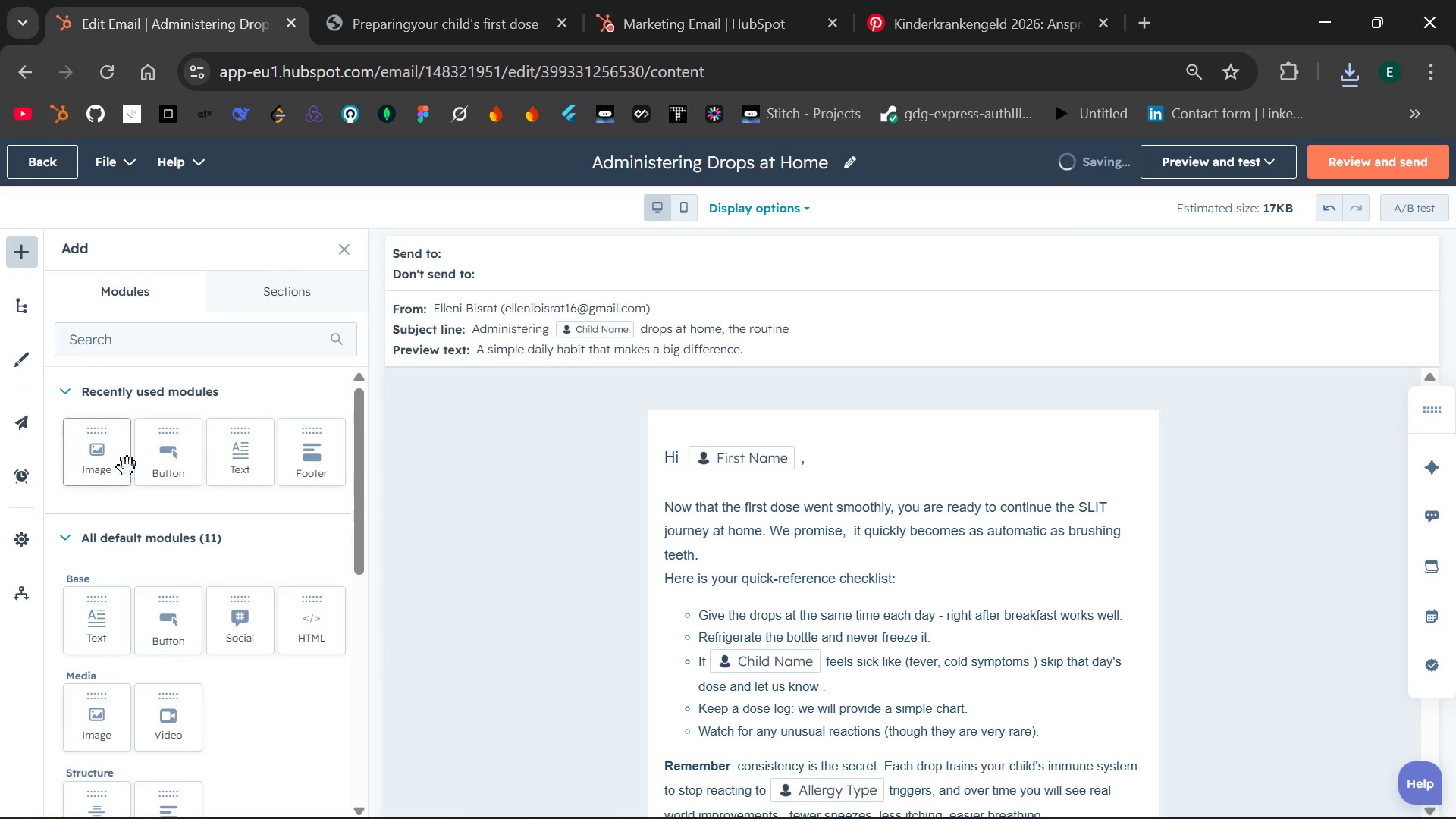 
left_click_drag(start_coordinate=[104, 453], to_coordinate=[734, 419])
 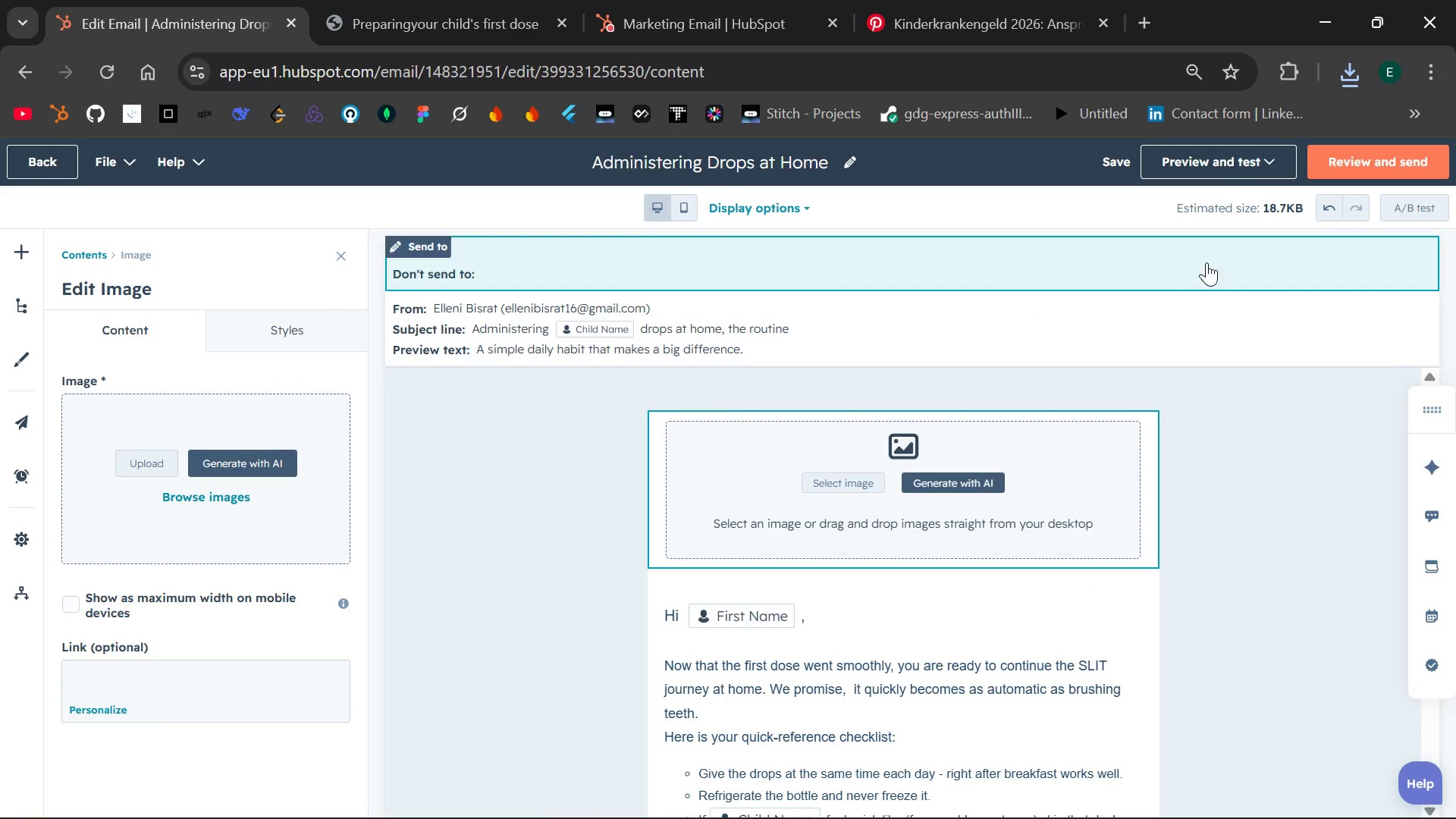 
left_click([1347, 81])
 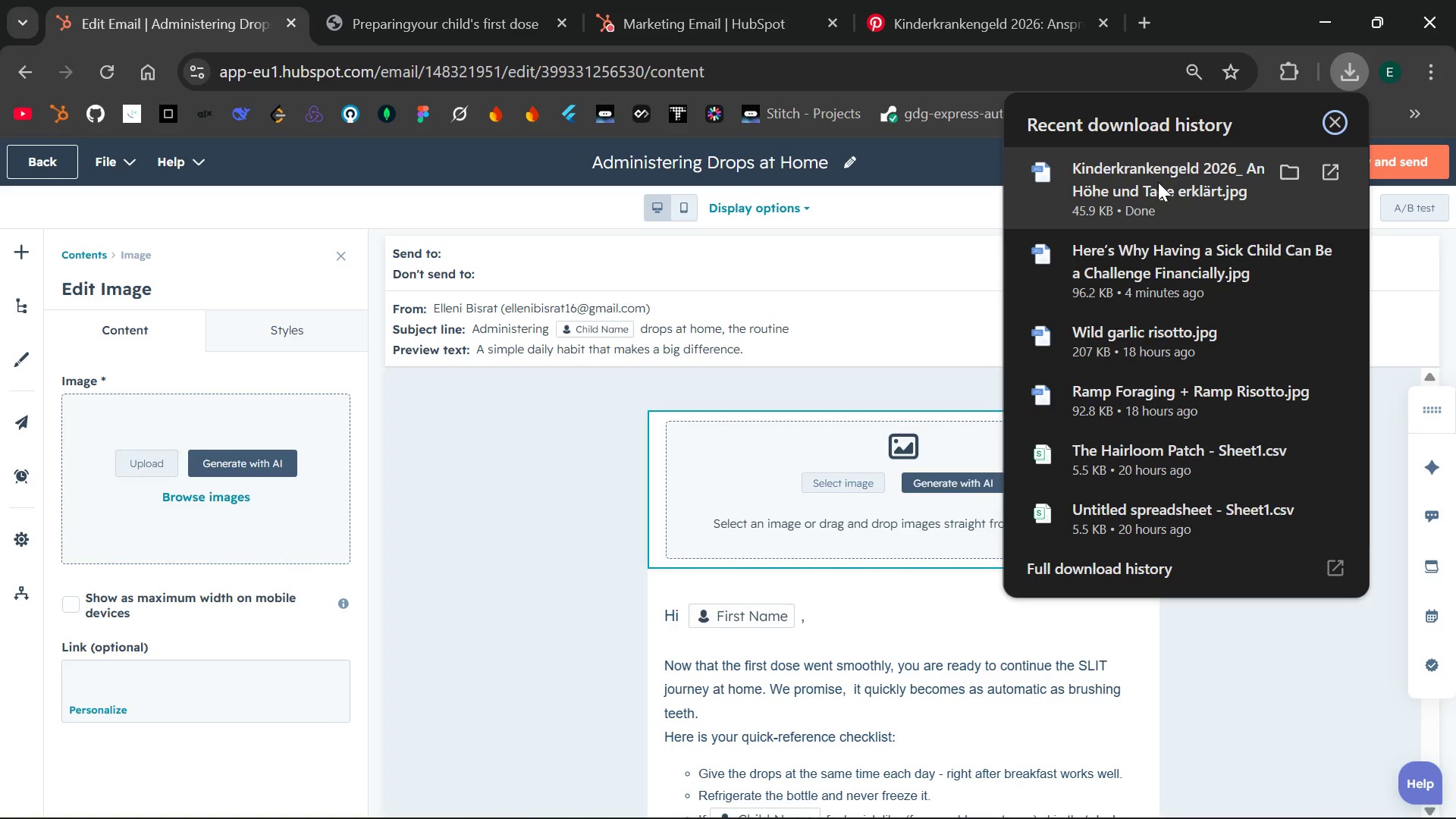 
left_click_drag(start_coordinate=[1158, 182], to_coordinate=[817, 478])
 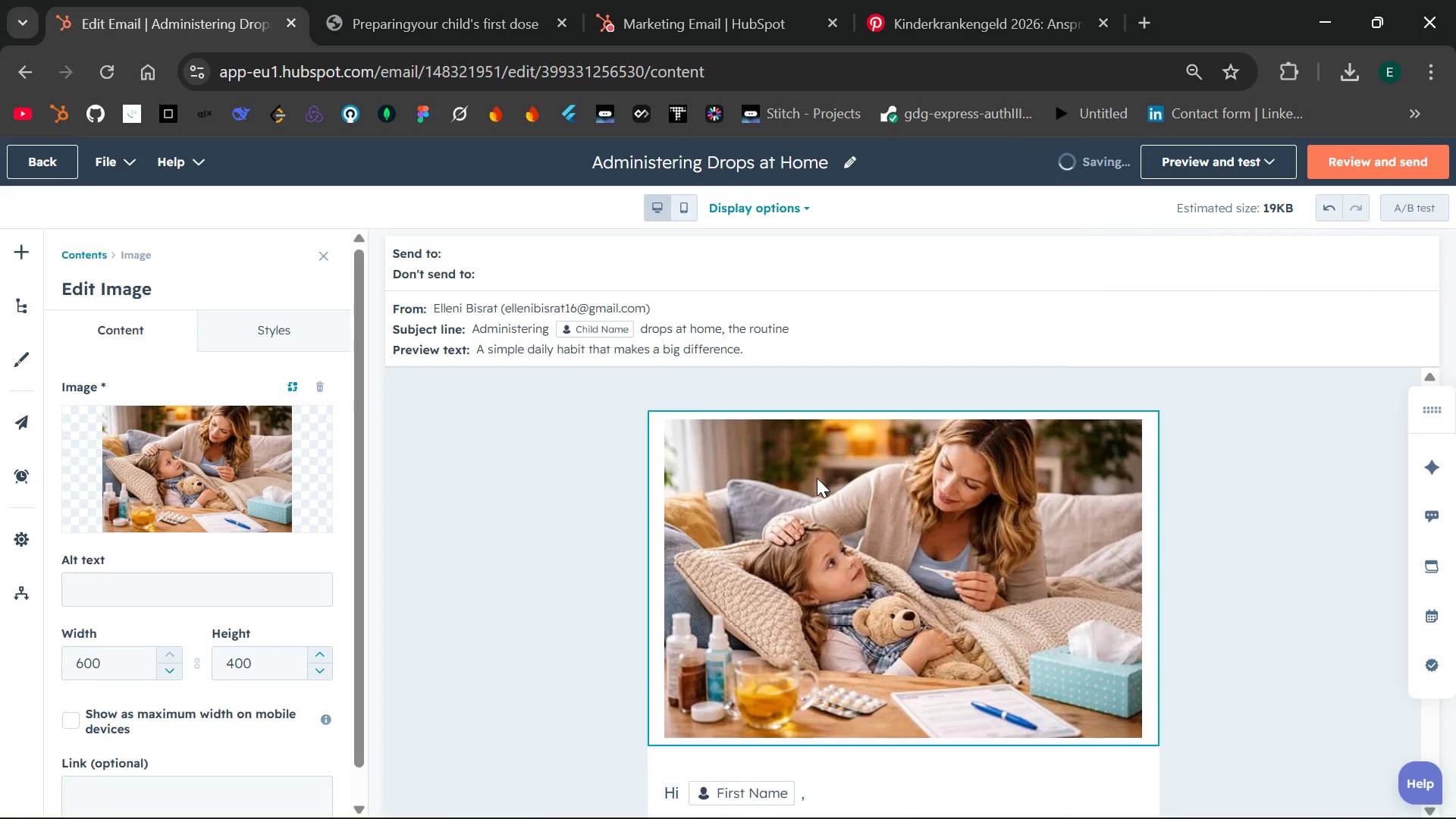 
wait(9.02)
 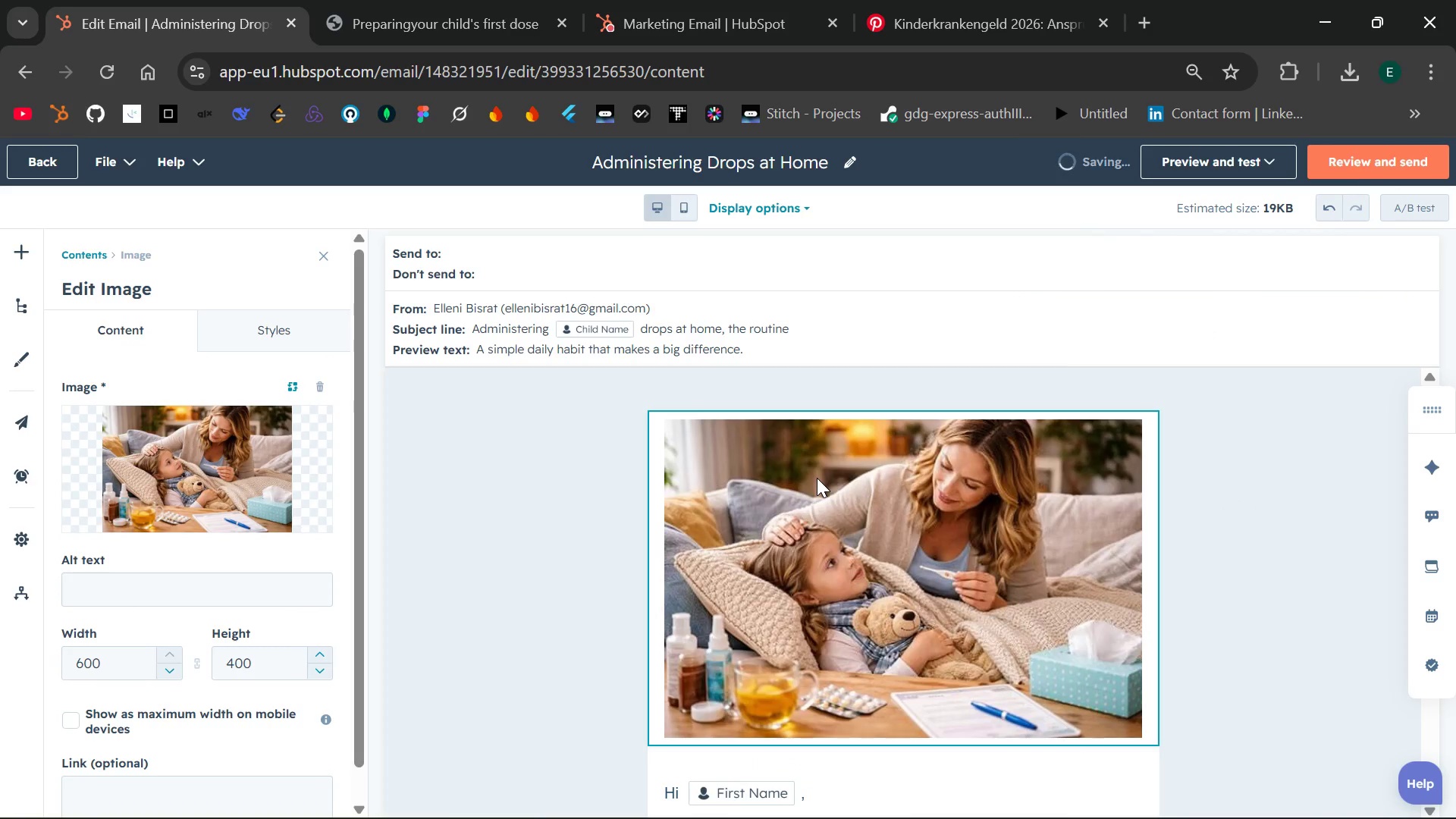 
left_click([232, 663])
 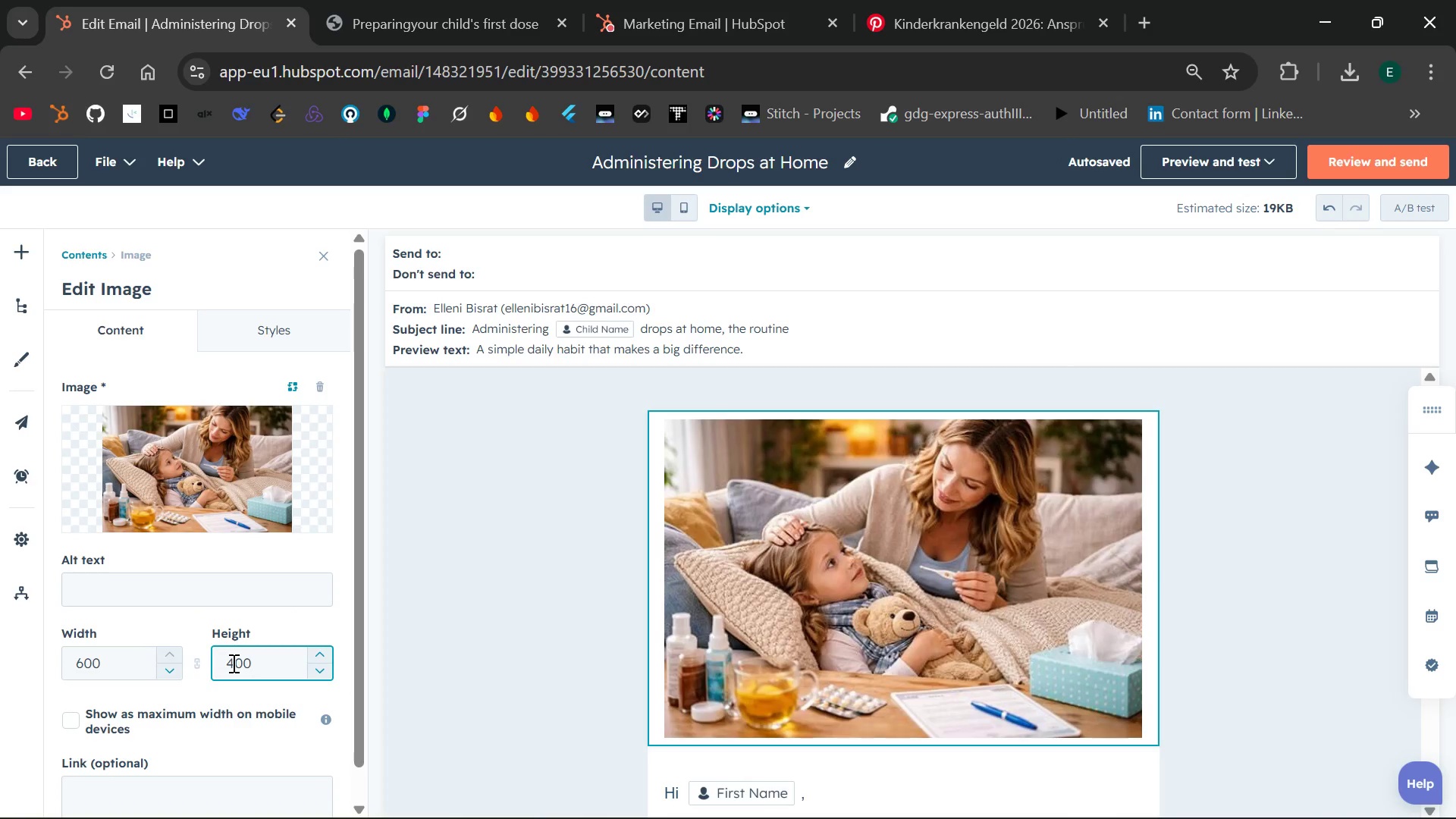 
key(Backspace)
 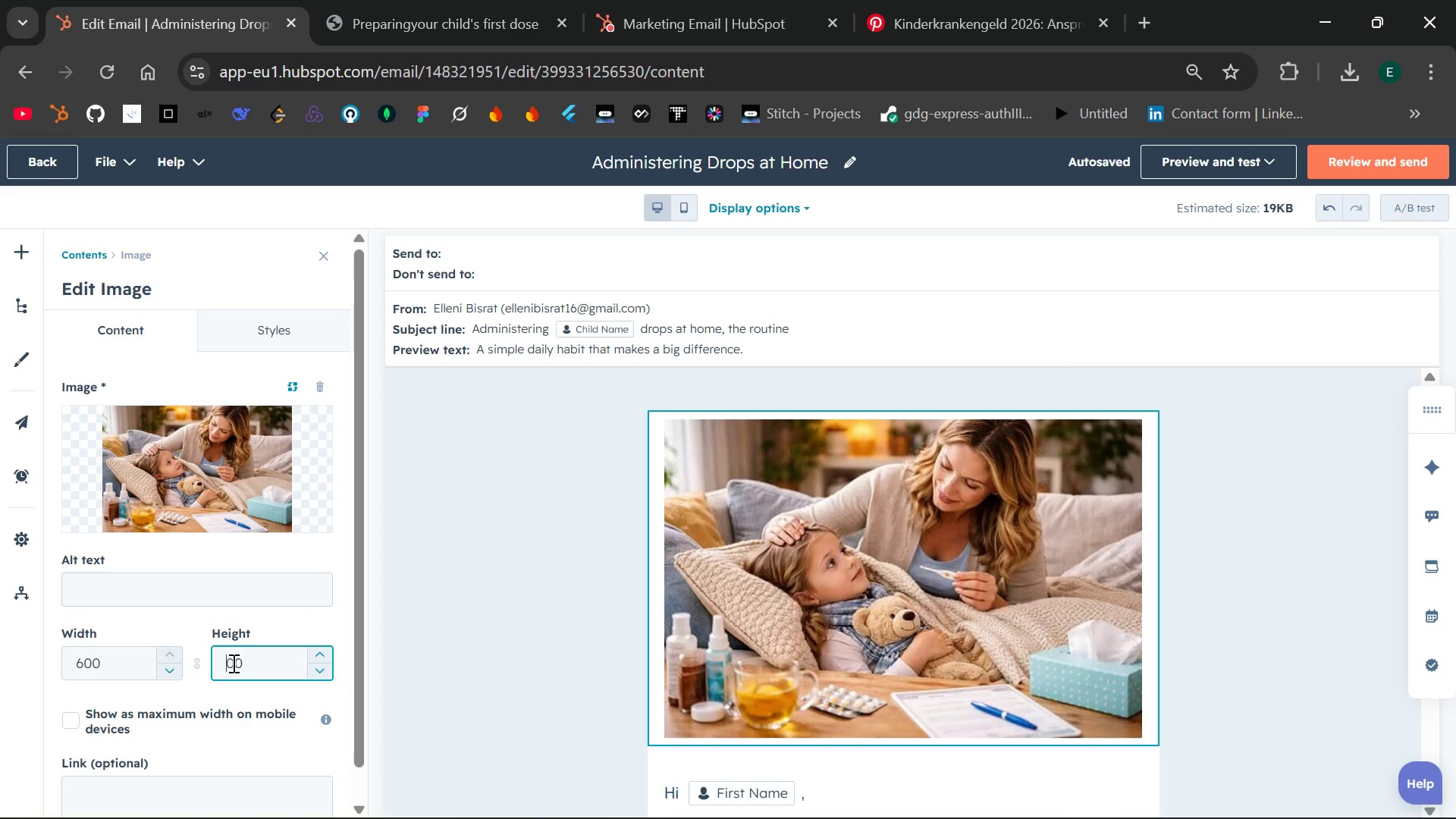 
key(2)
 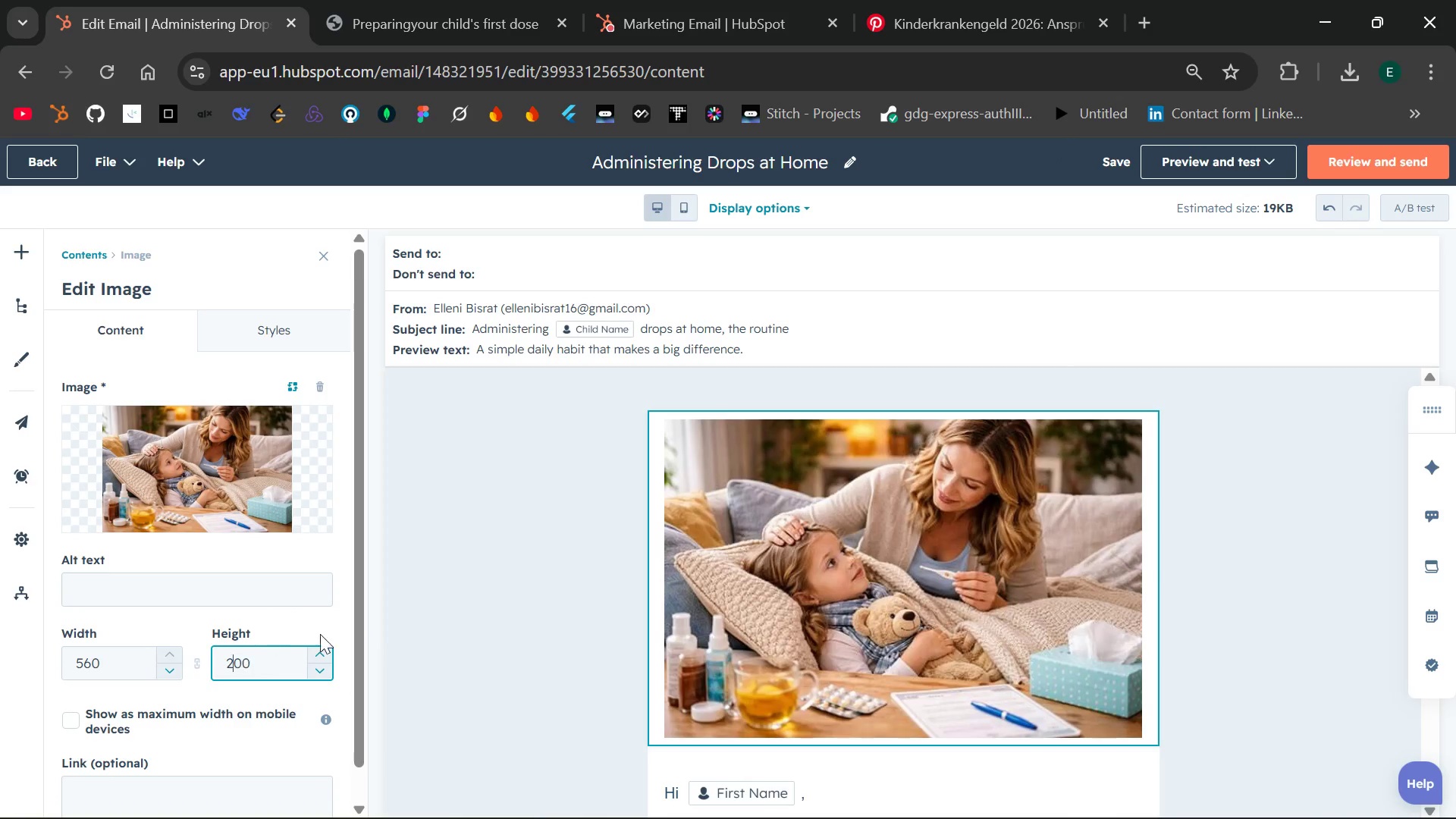 
left_click([431, 626])
 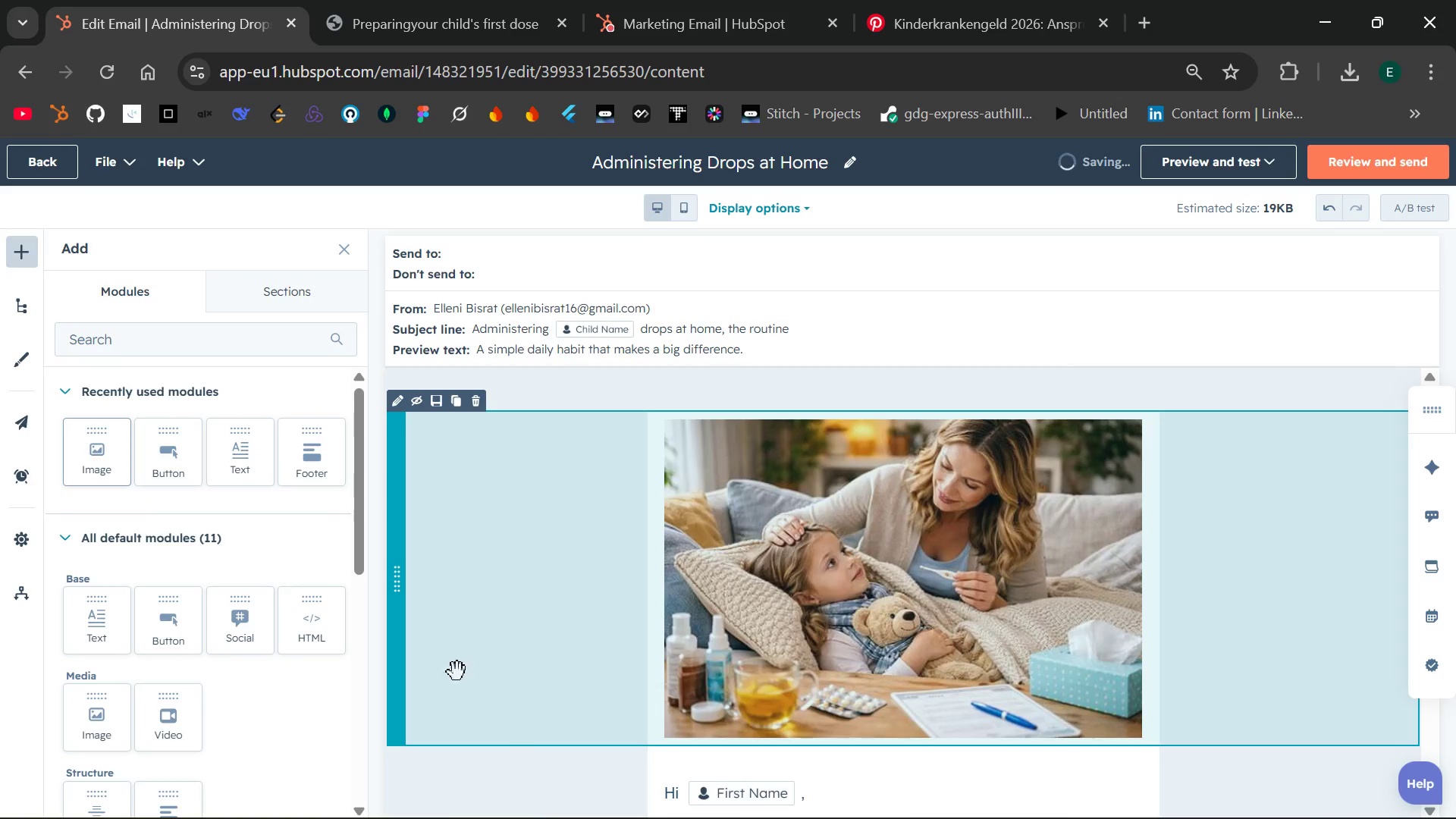 
left_click([535, 779])
 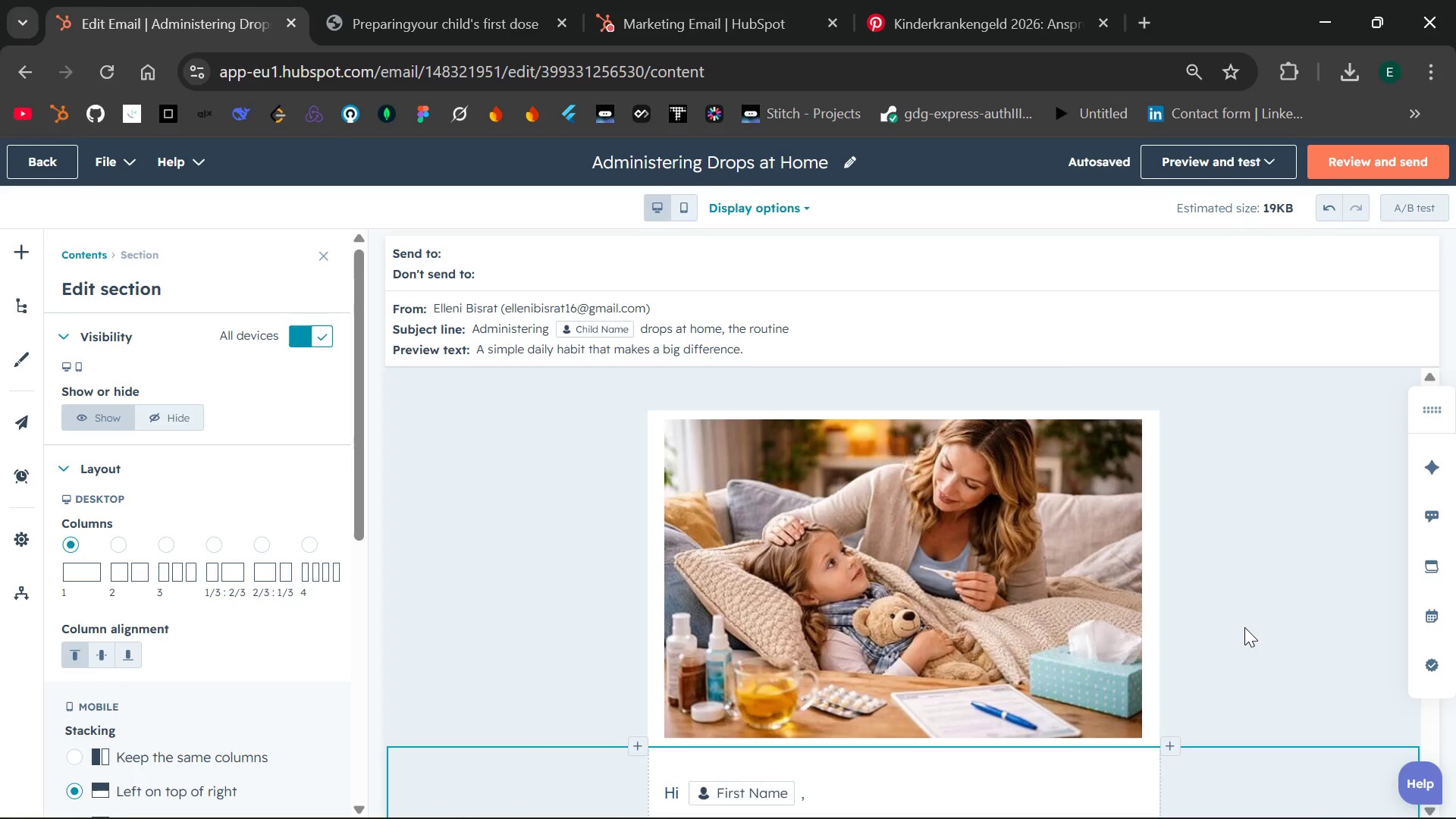 
wait(27.45)
 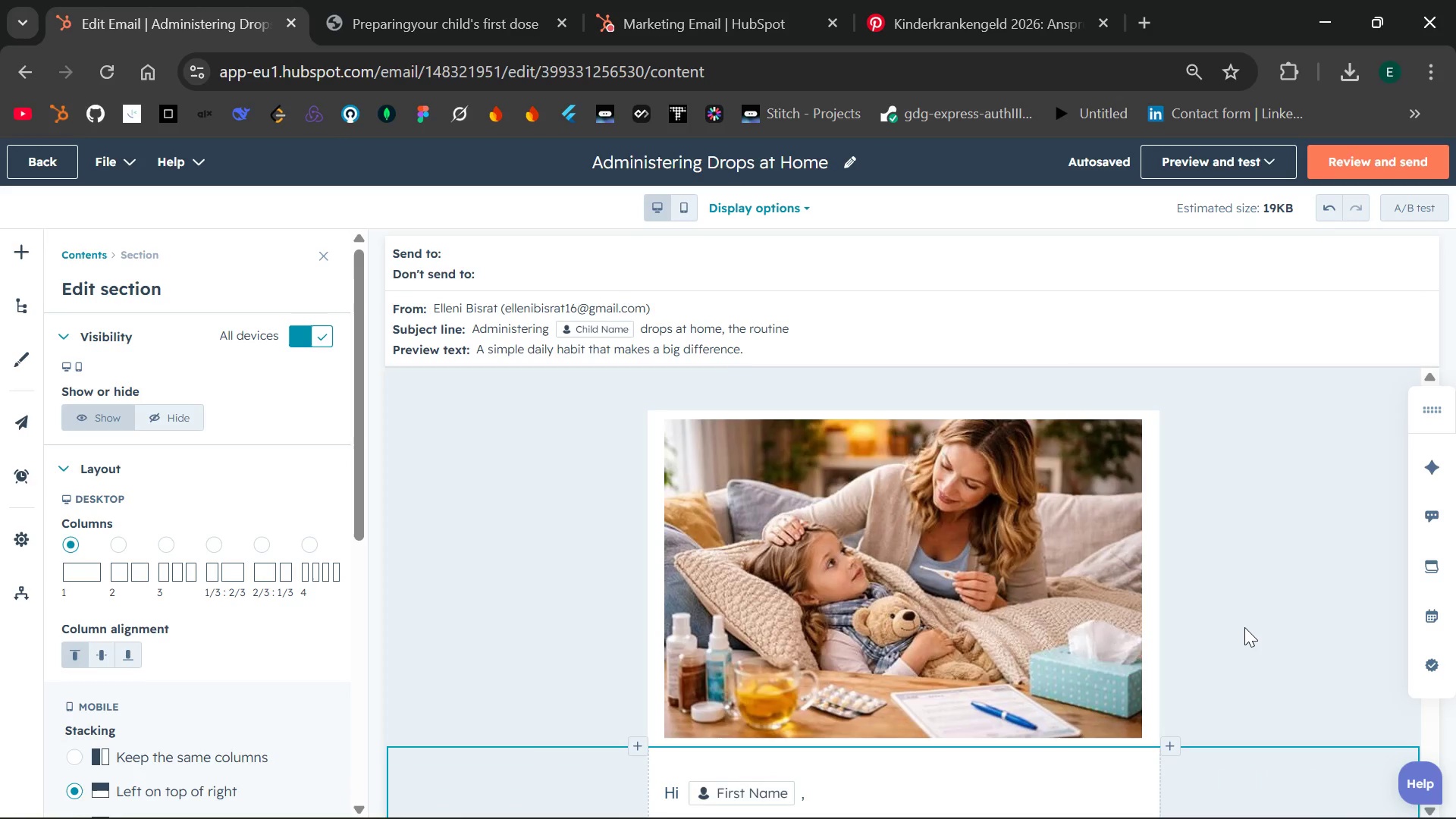 
left_click([1409, 706])
 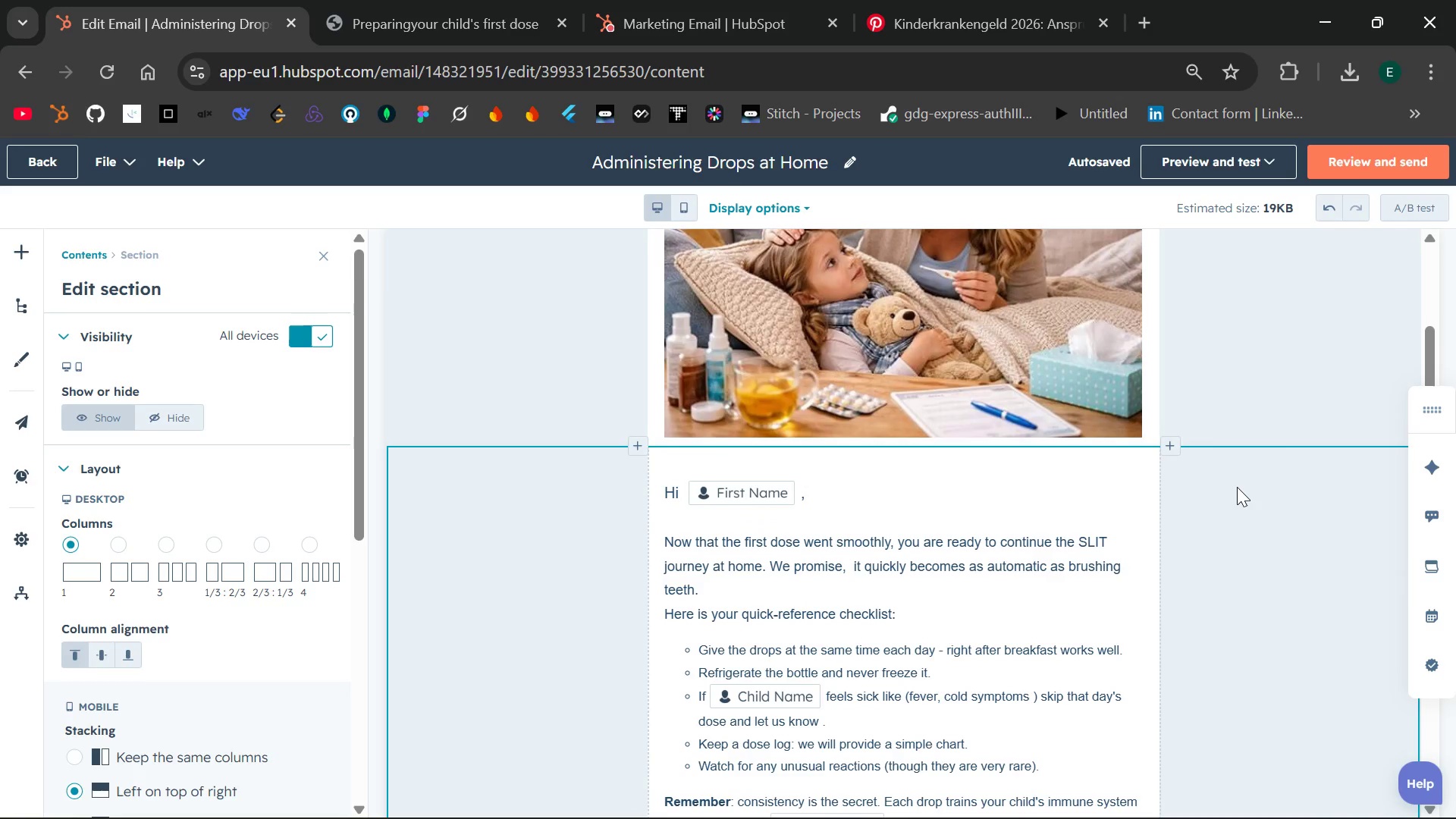 
wait(24.09)
 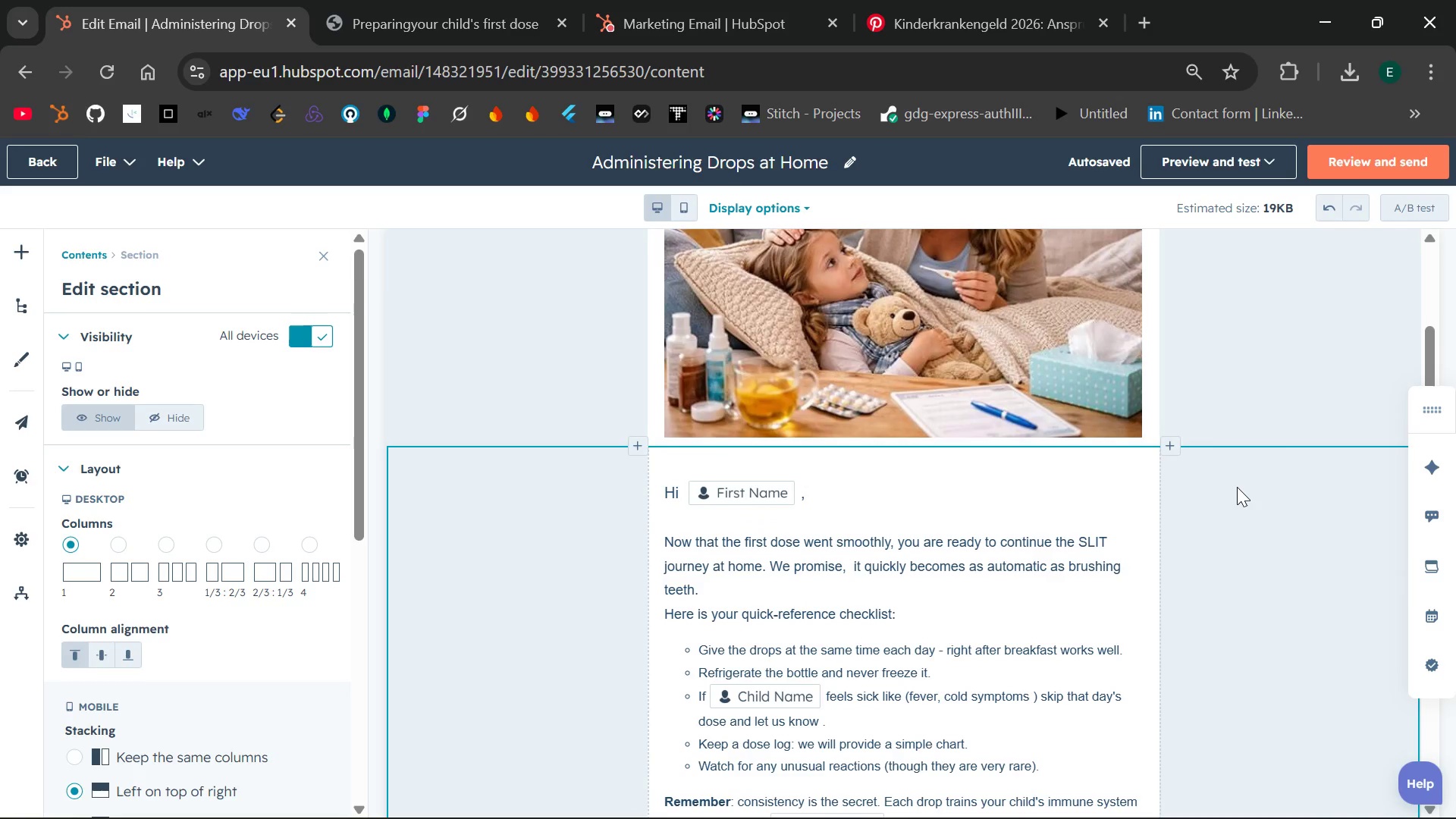 
left_click([770, 249])
 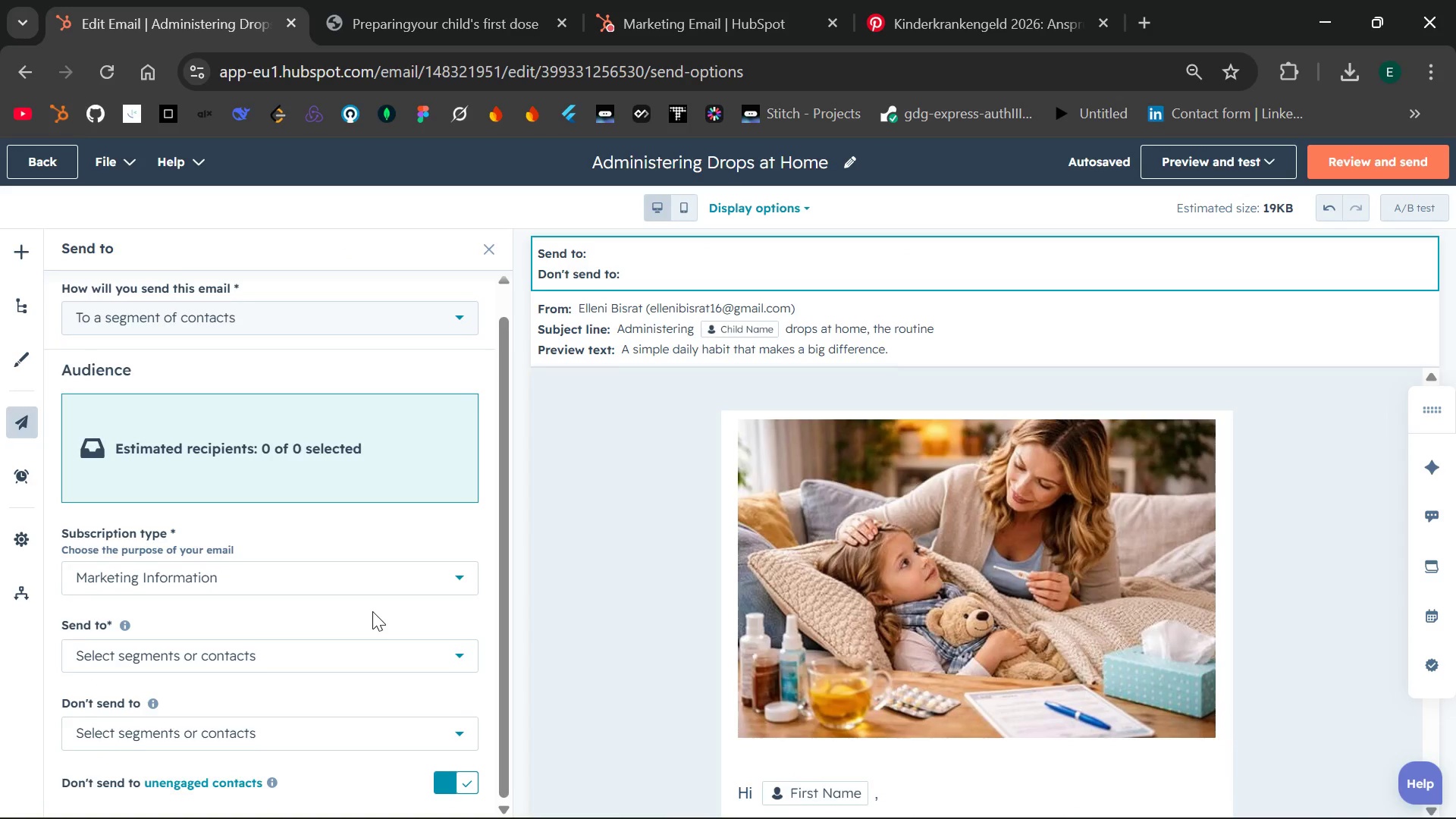 
left_click([347, 649])
 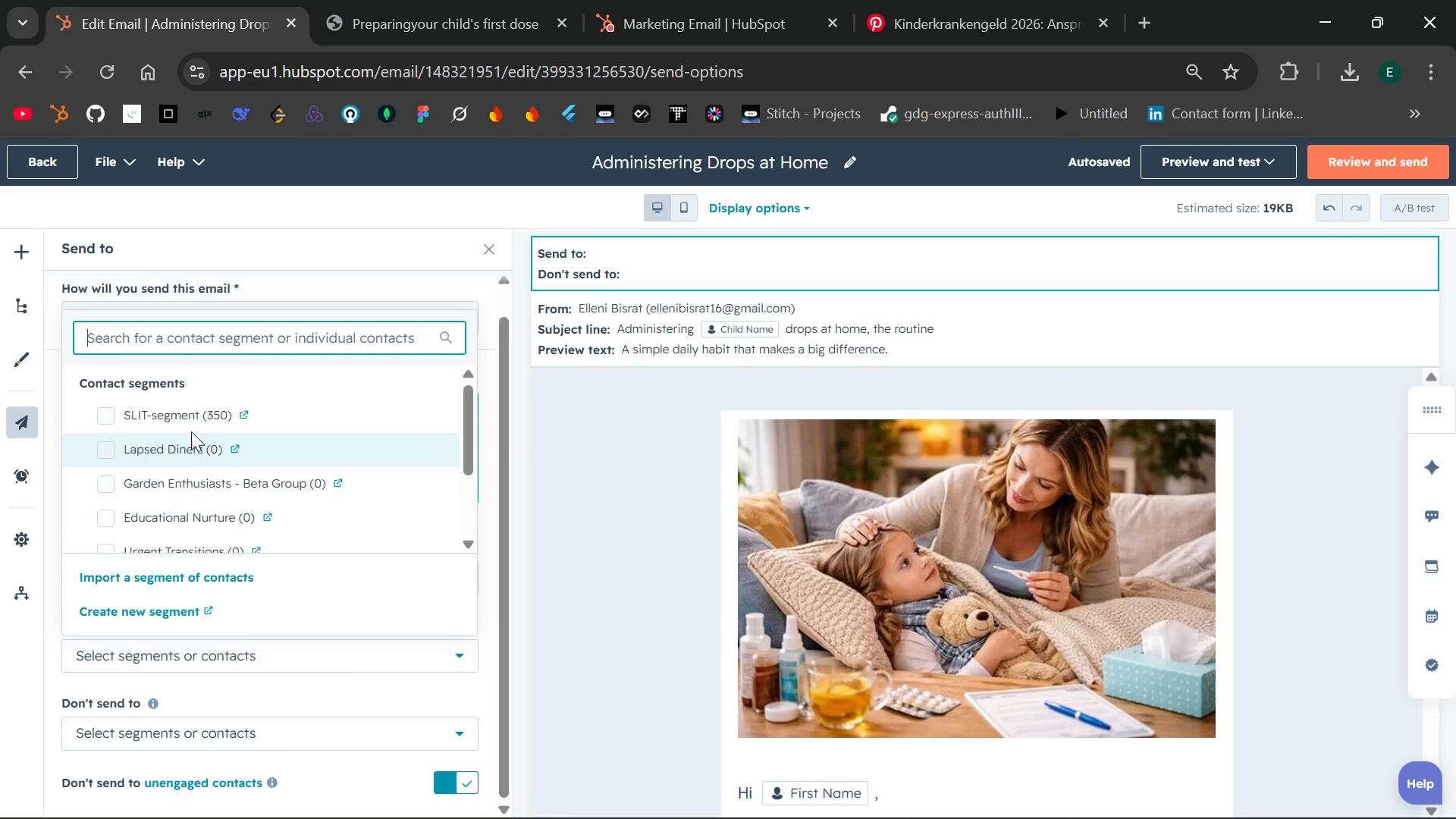 
left_click([167, 423])
 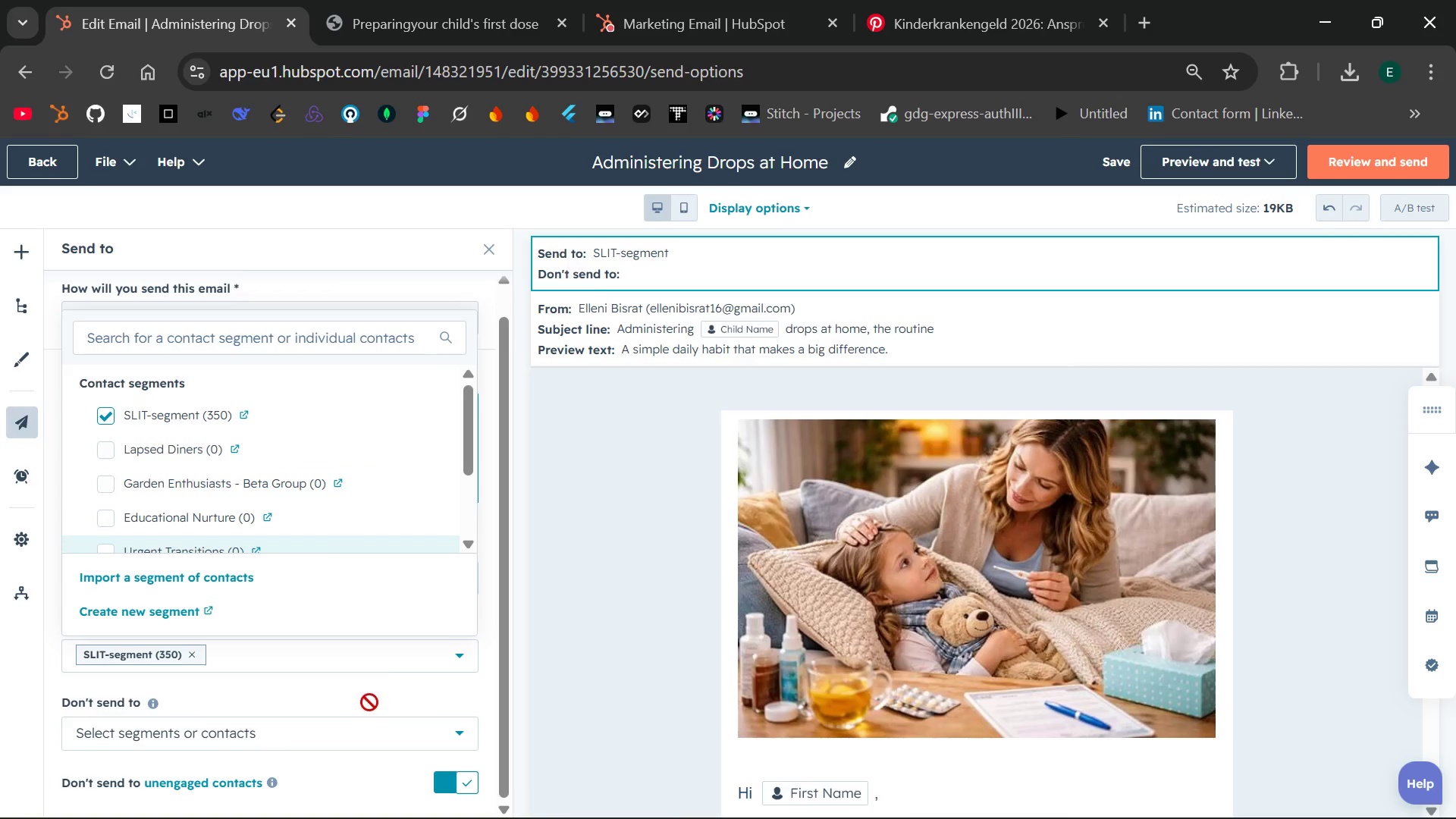 
left_click([406, 671])
 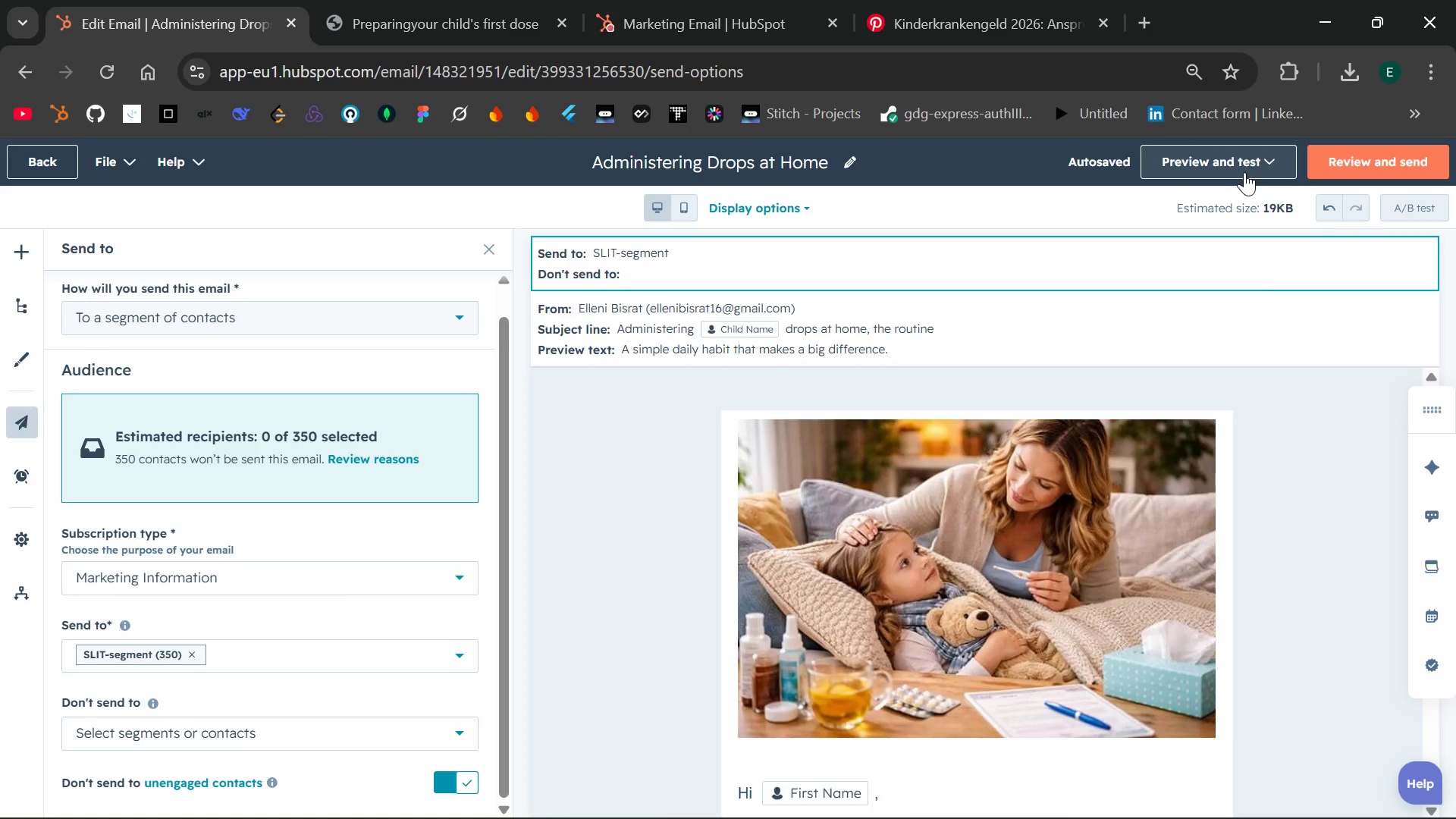 
wait(16.47)
 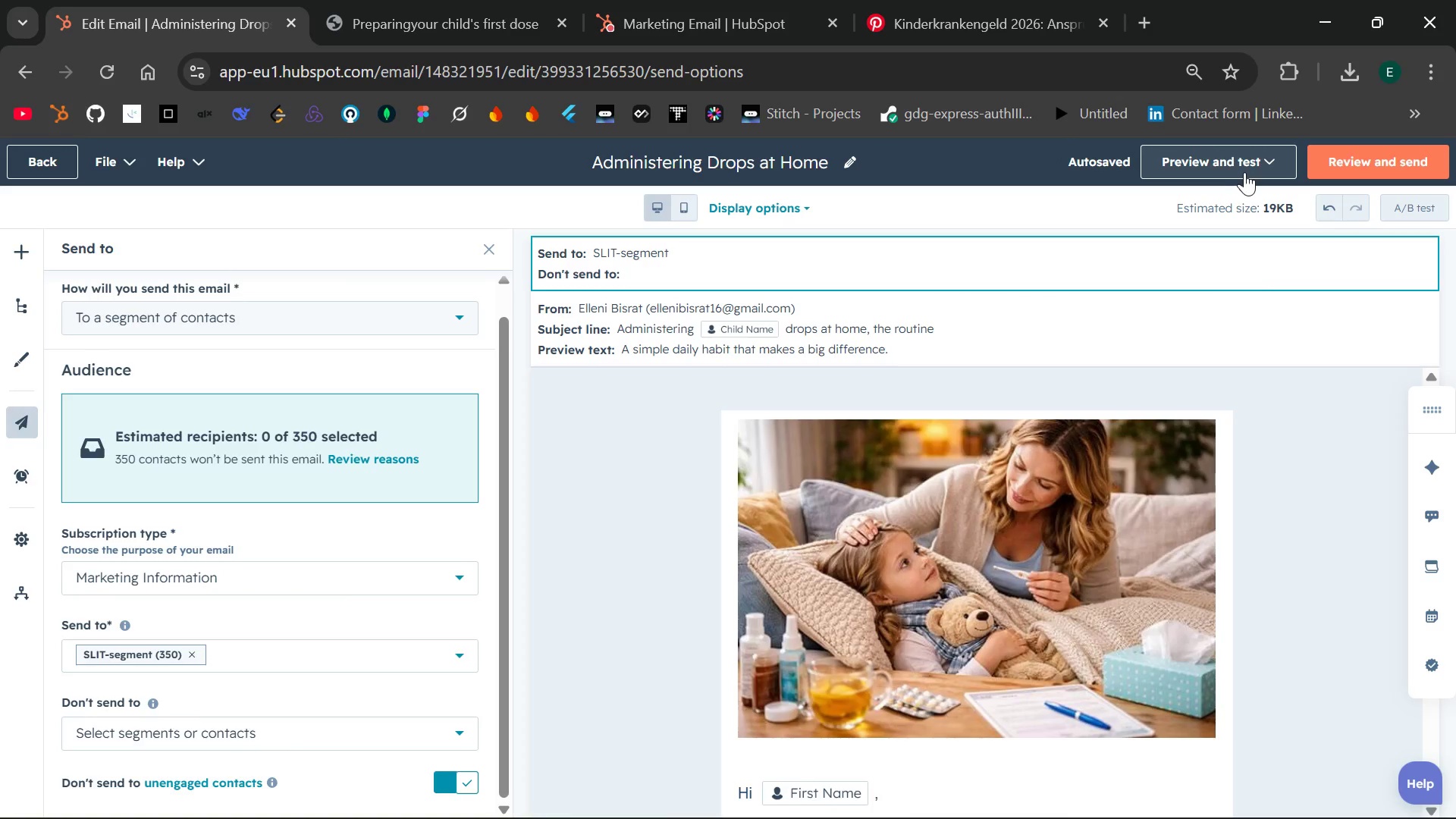 
left_click([1250, 165])
 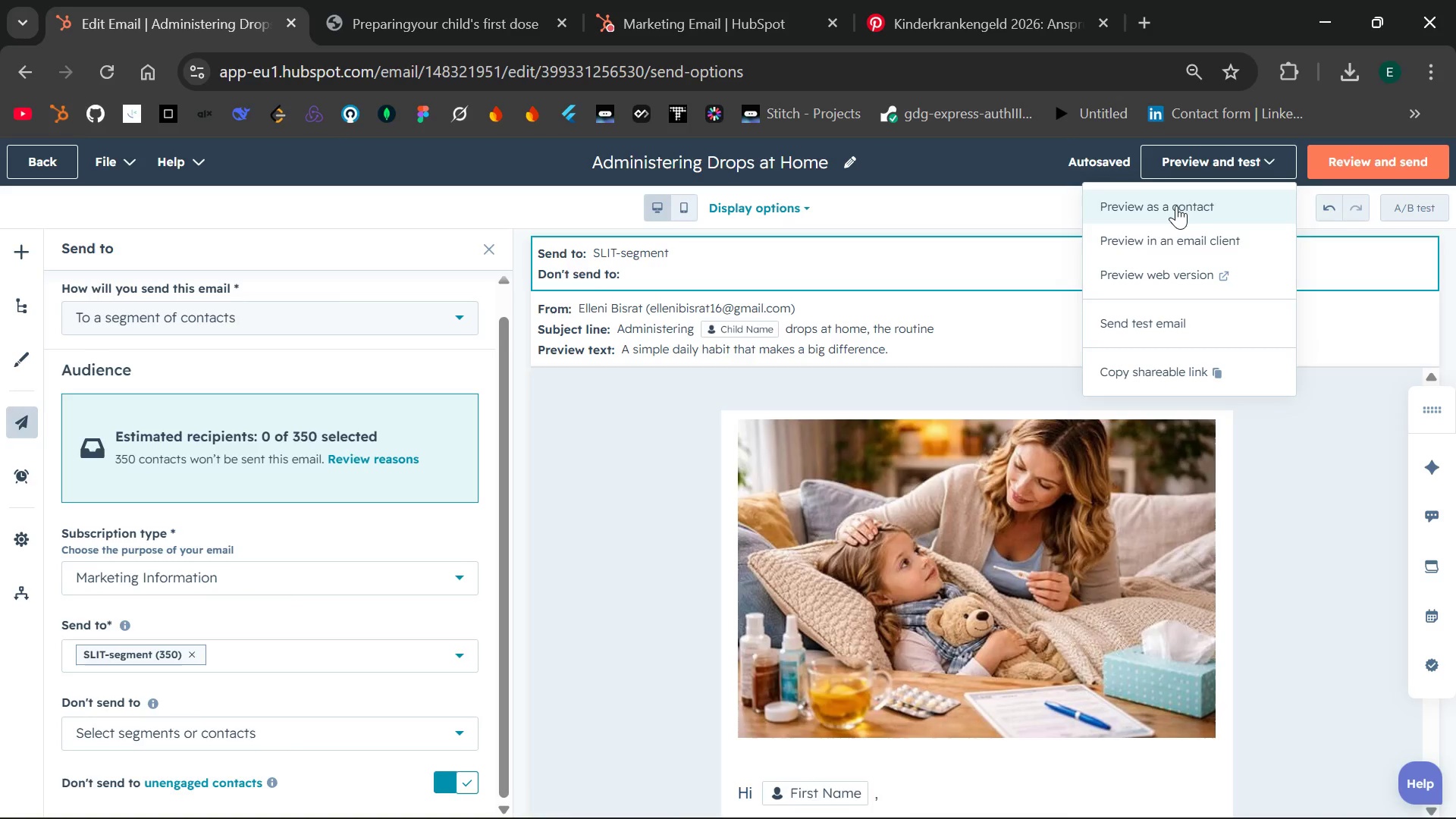 
left_click([1172, 206])
 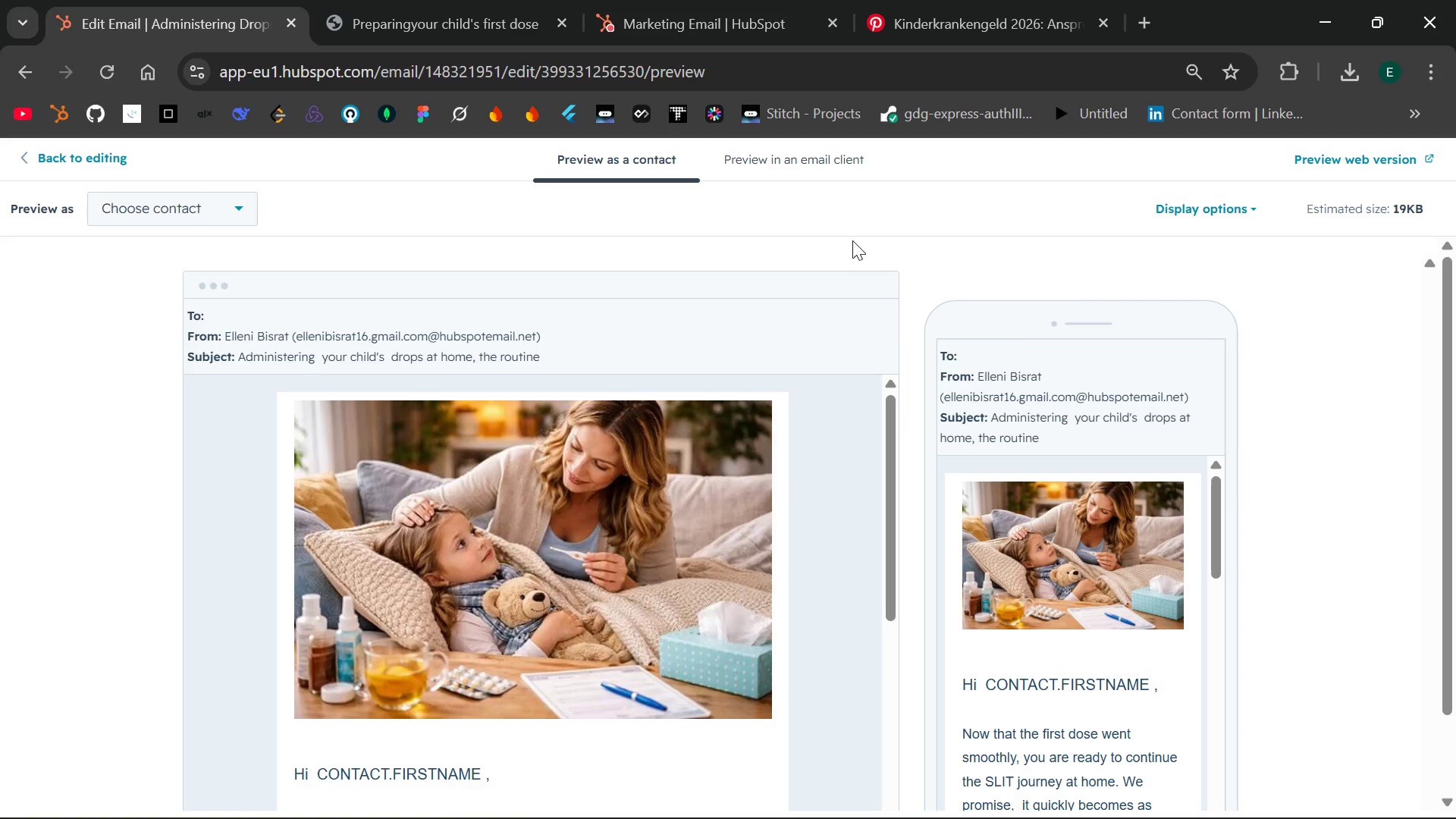 
wait(18.77)
 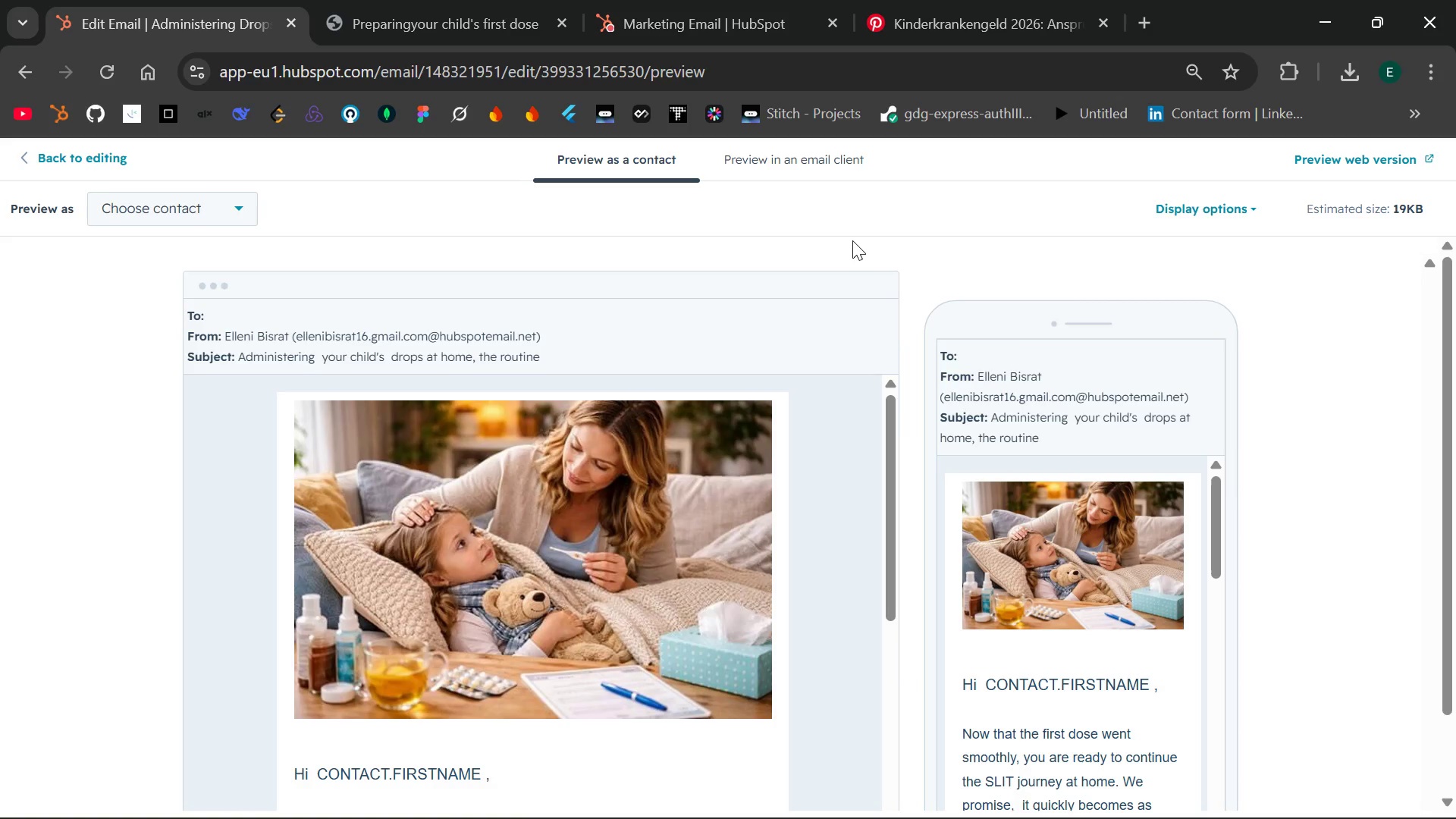 
key(PrintScreen)
 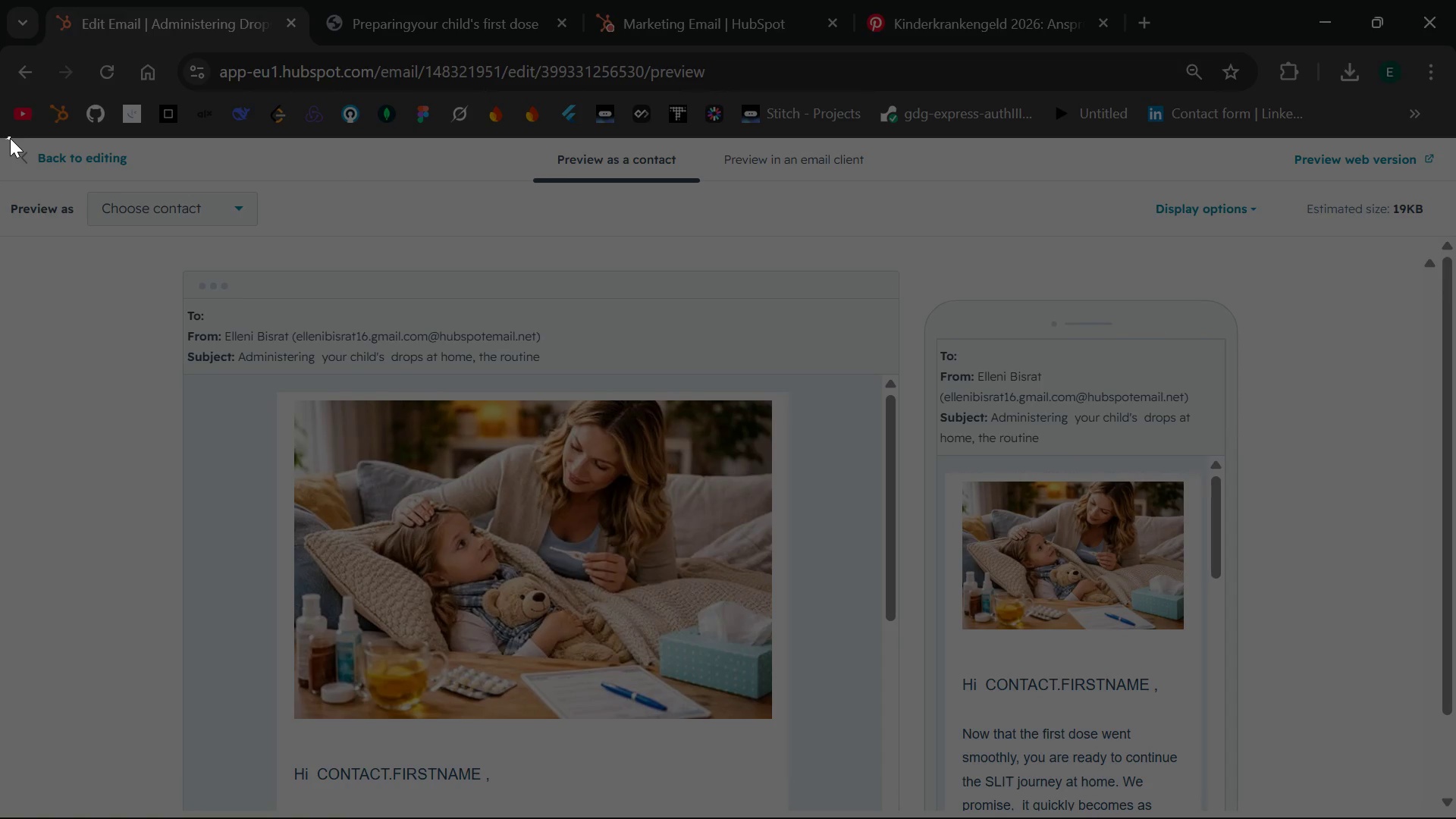 
wait(14.72)
 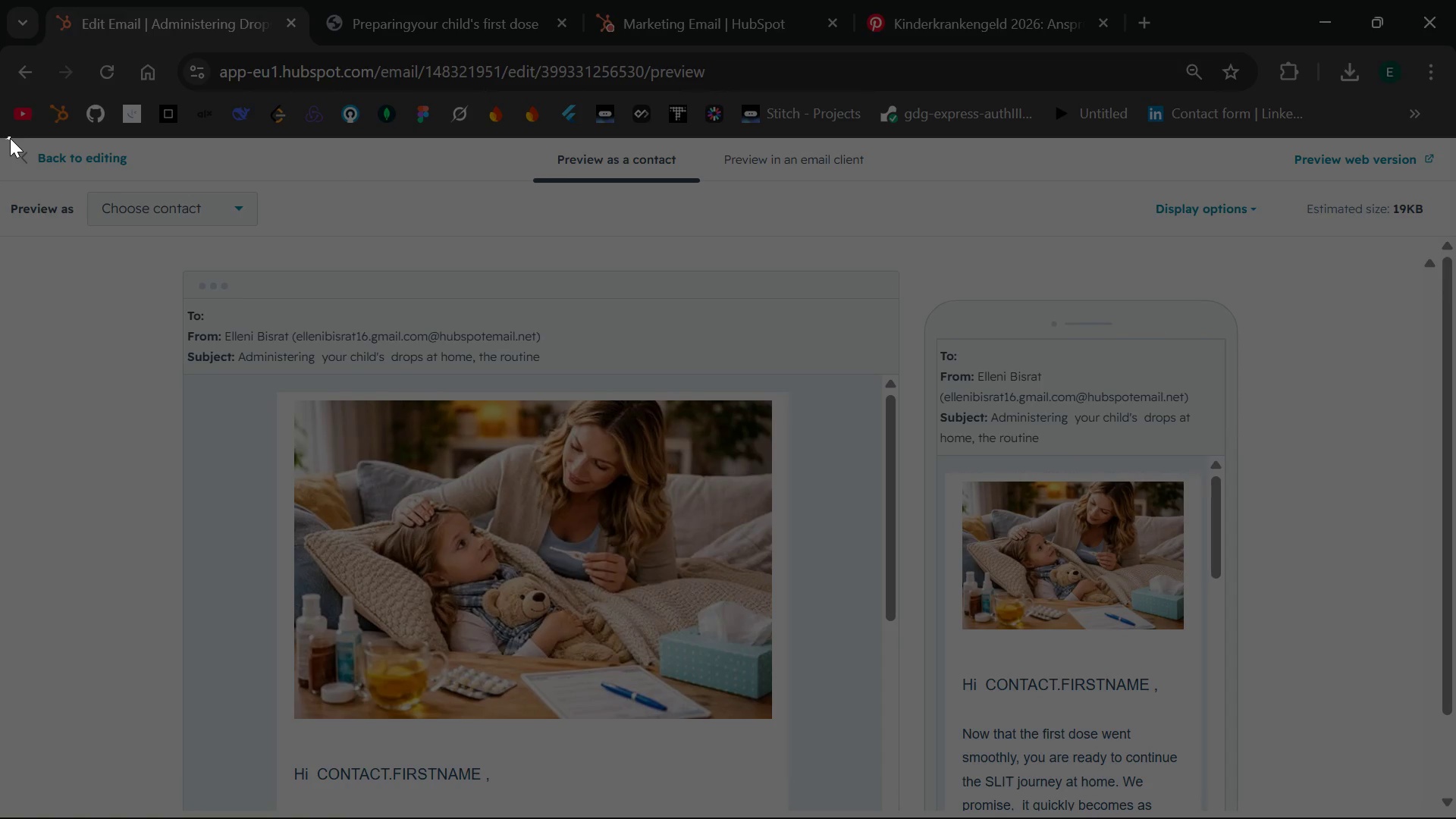 
left_click([888, 42])
 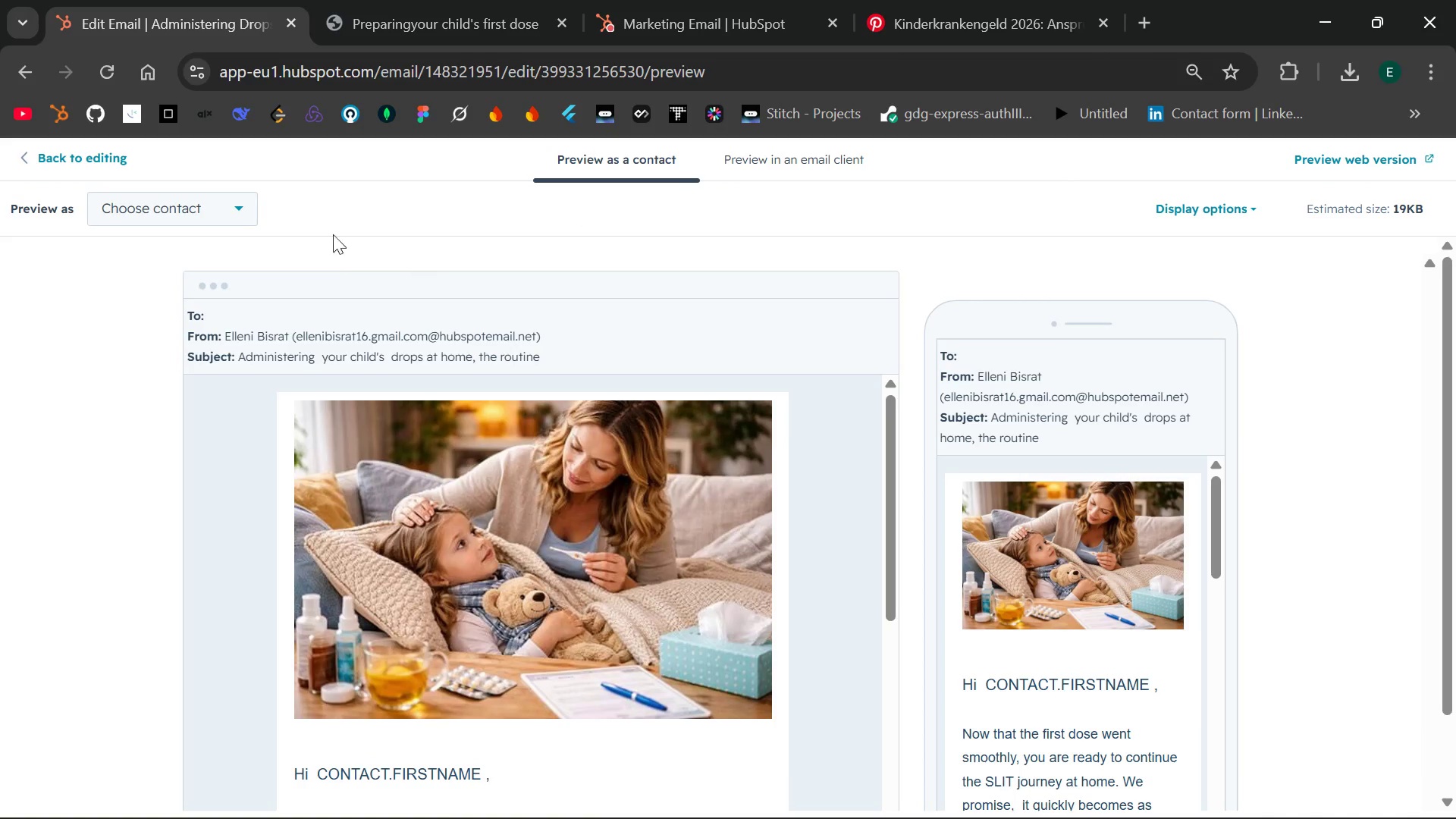 
left_click([239, 211])
 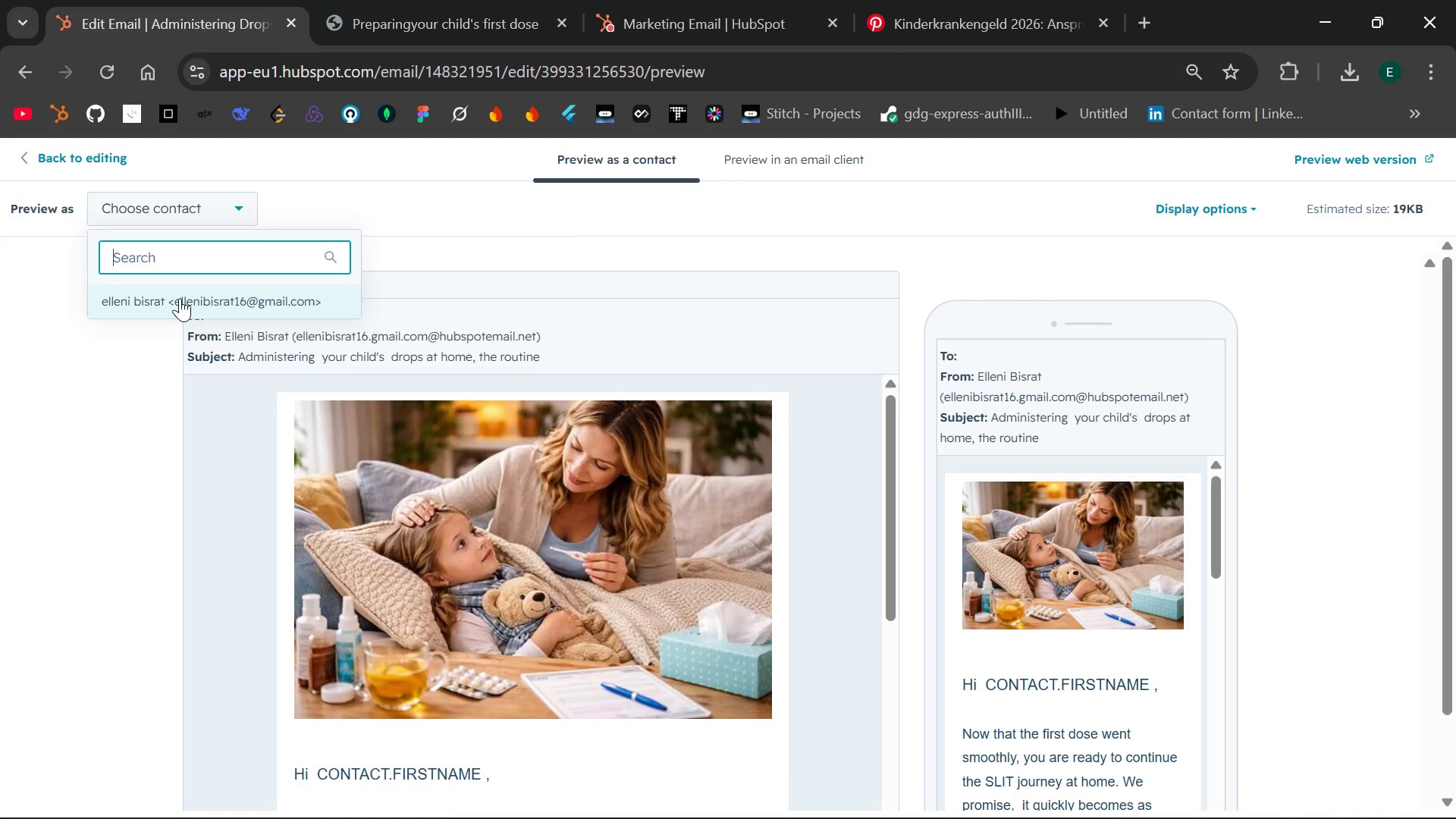 
left_click([180, 298])
 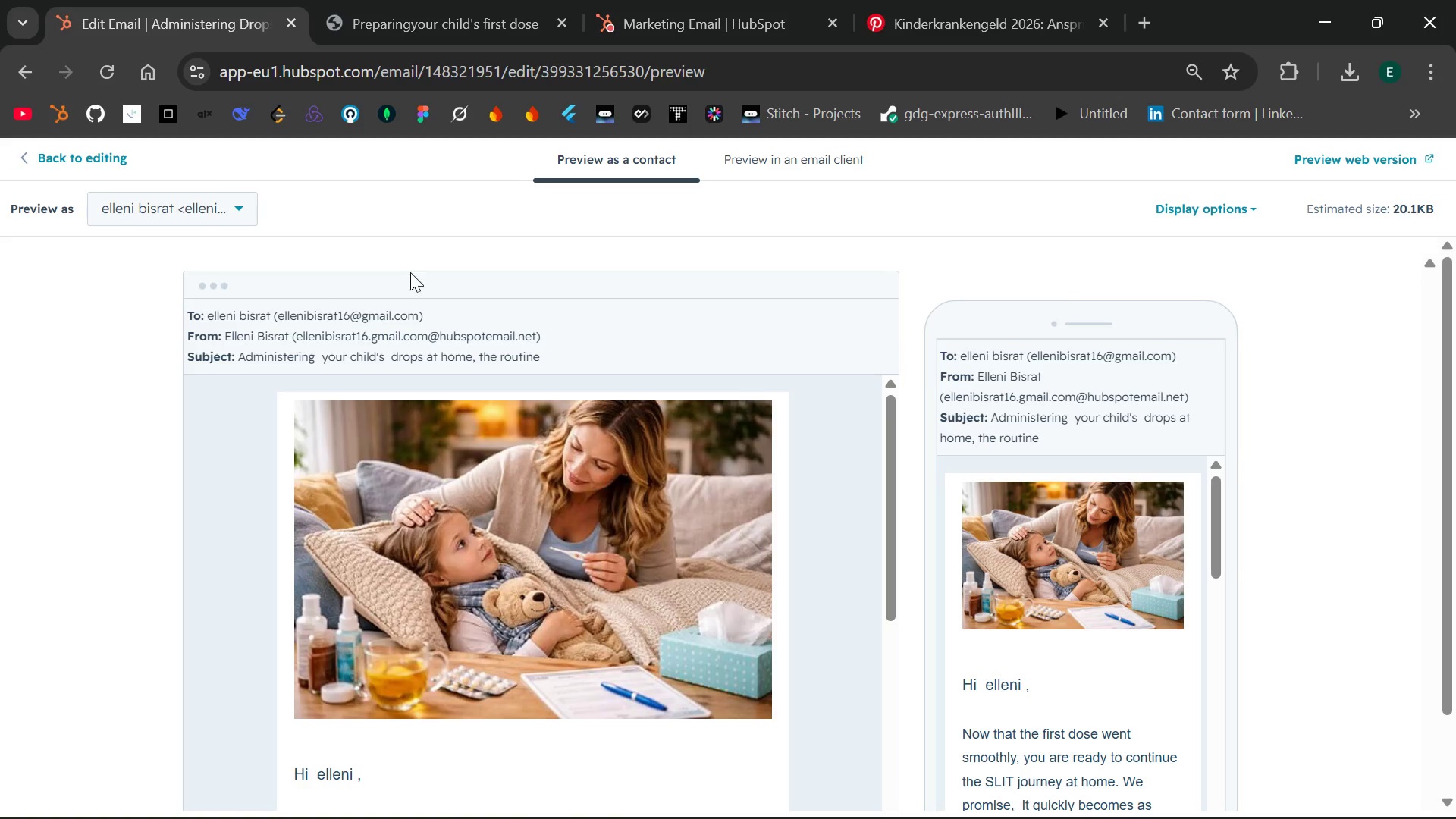 
wait(15.89)
 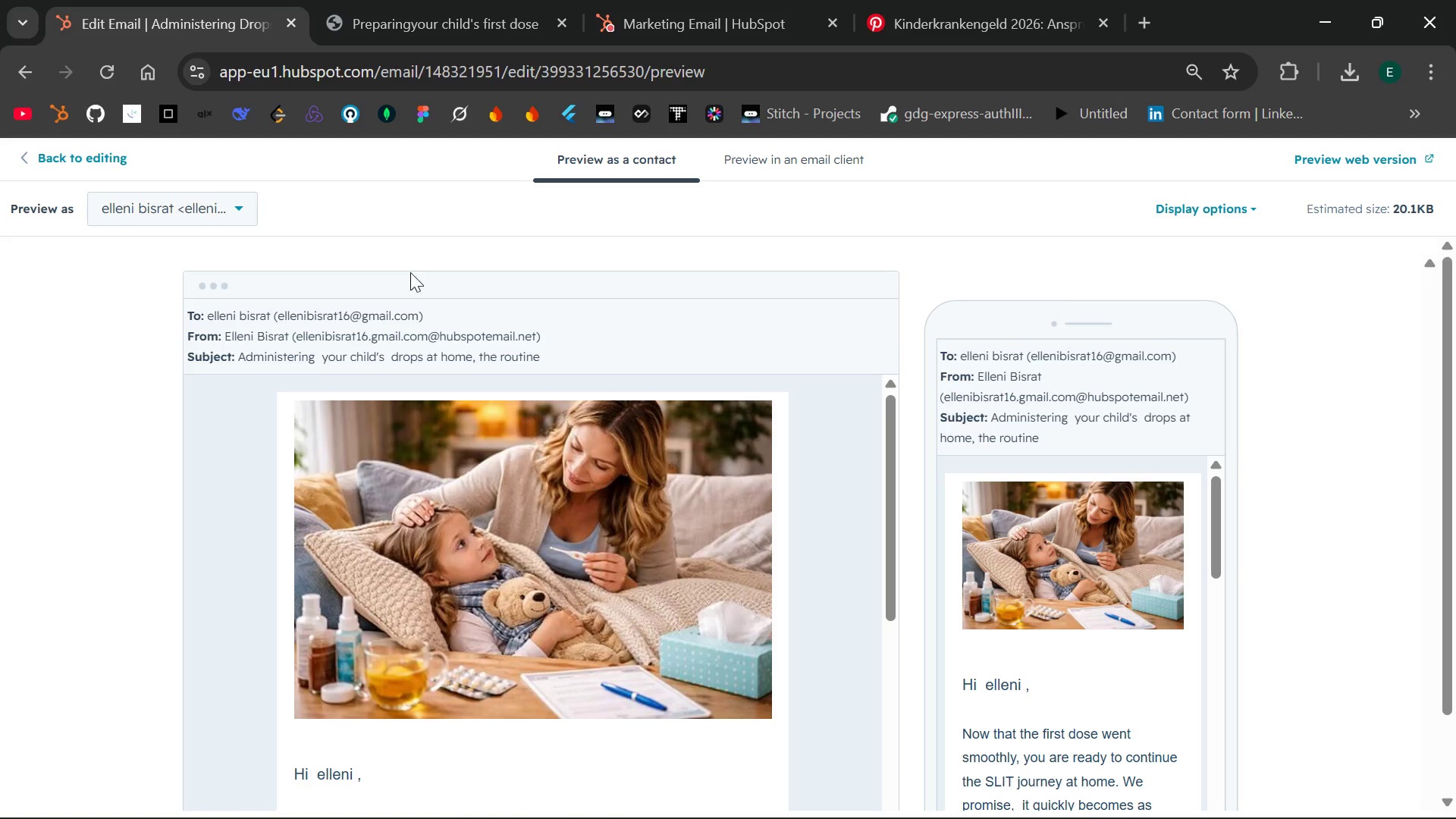 
key(PrintScreen)
 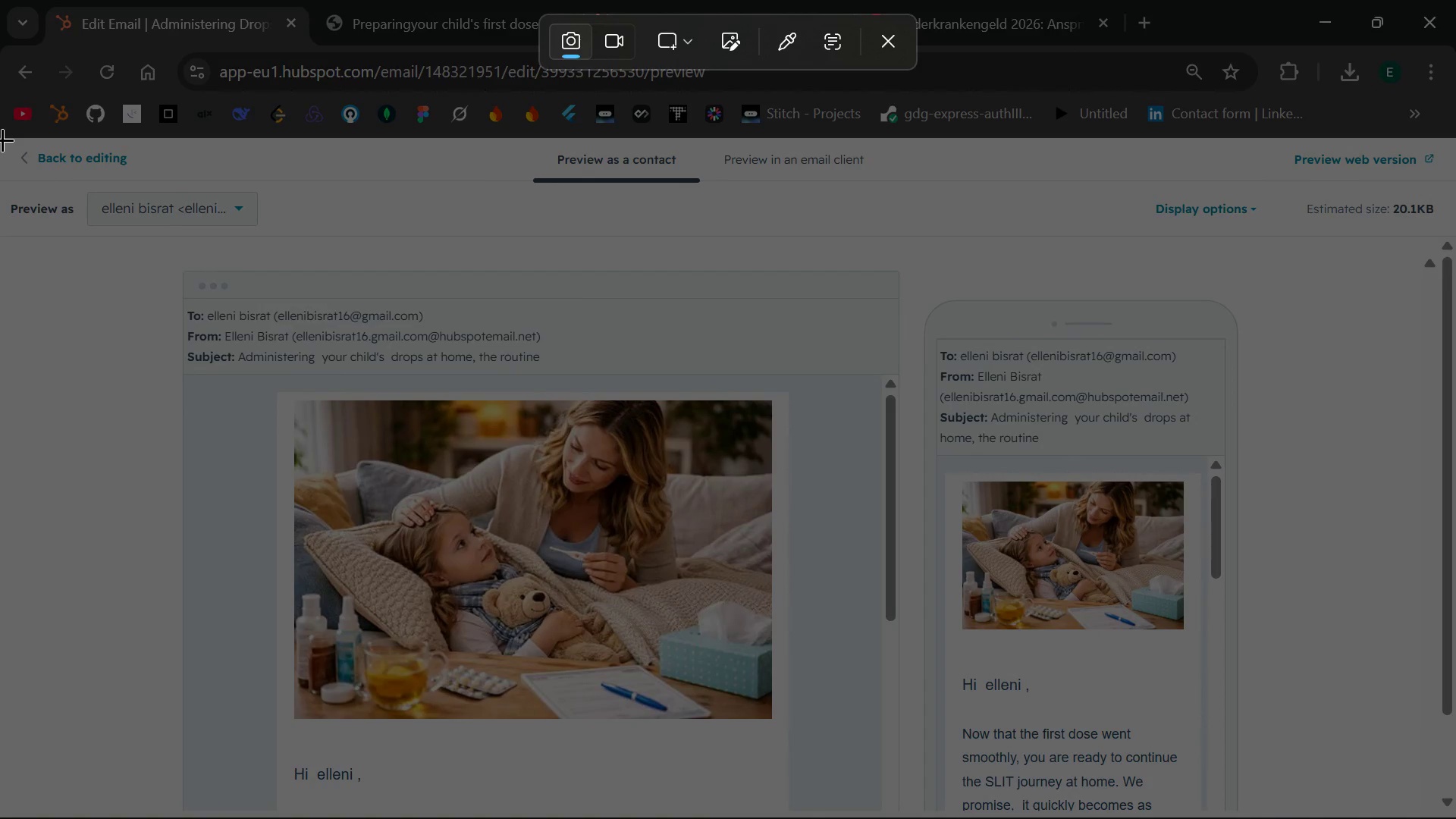 
left_click_drag(start_coordinate=[2, 138], to_coordinate=[1455, 818])
 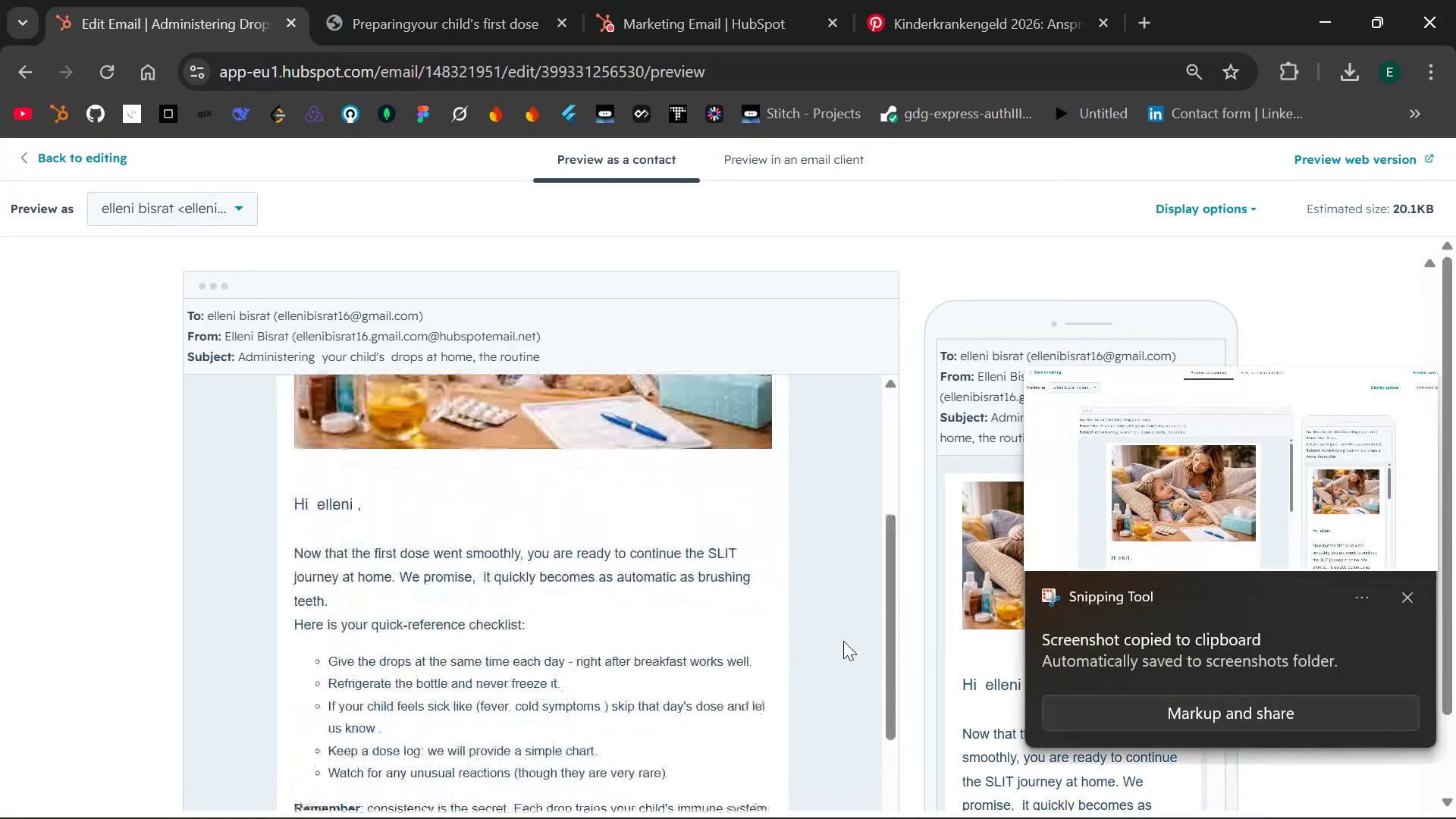 
wait(7.11)
 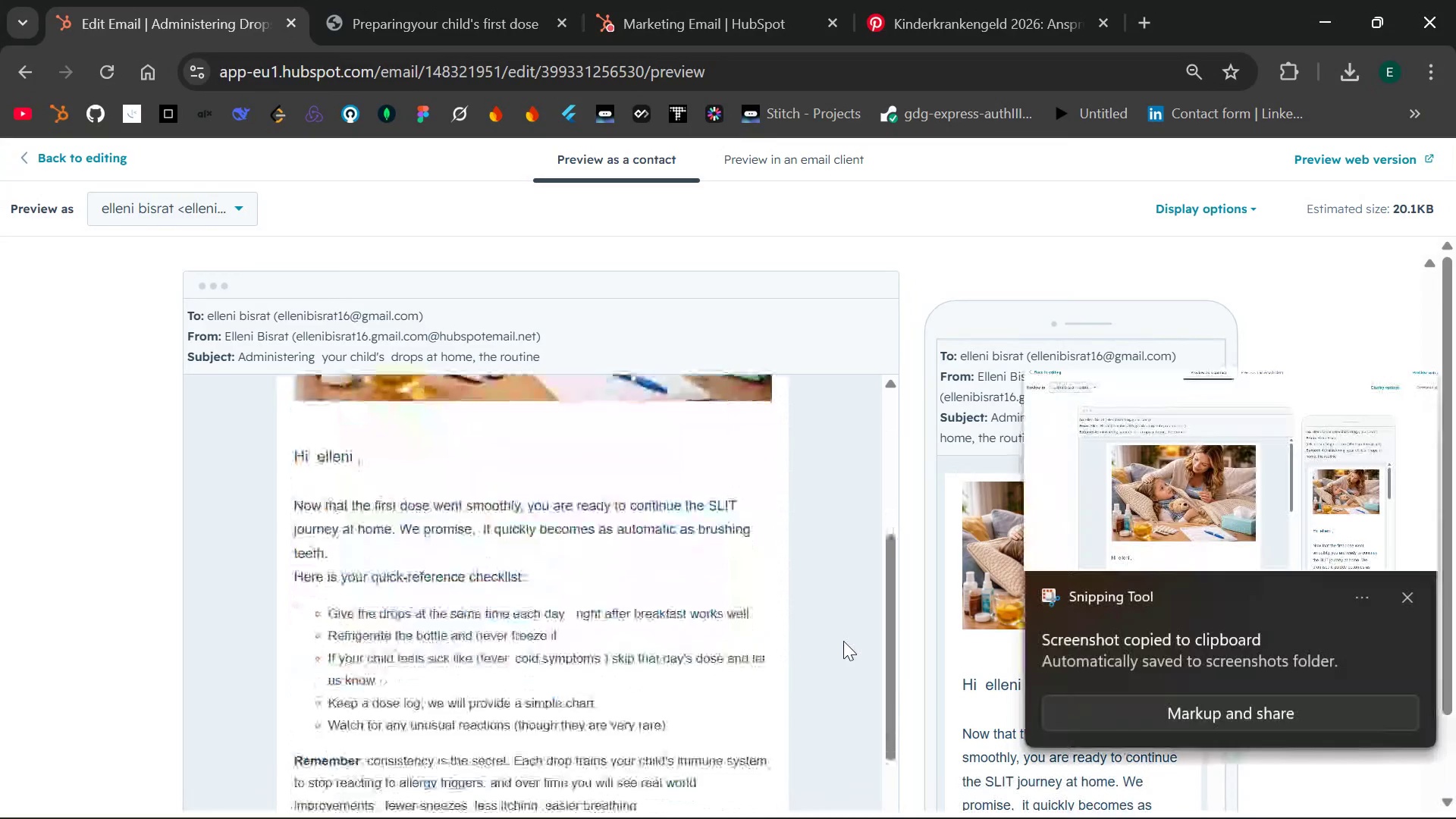 
left_click([1409, 589])
 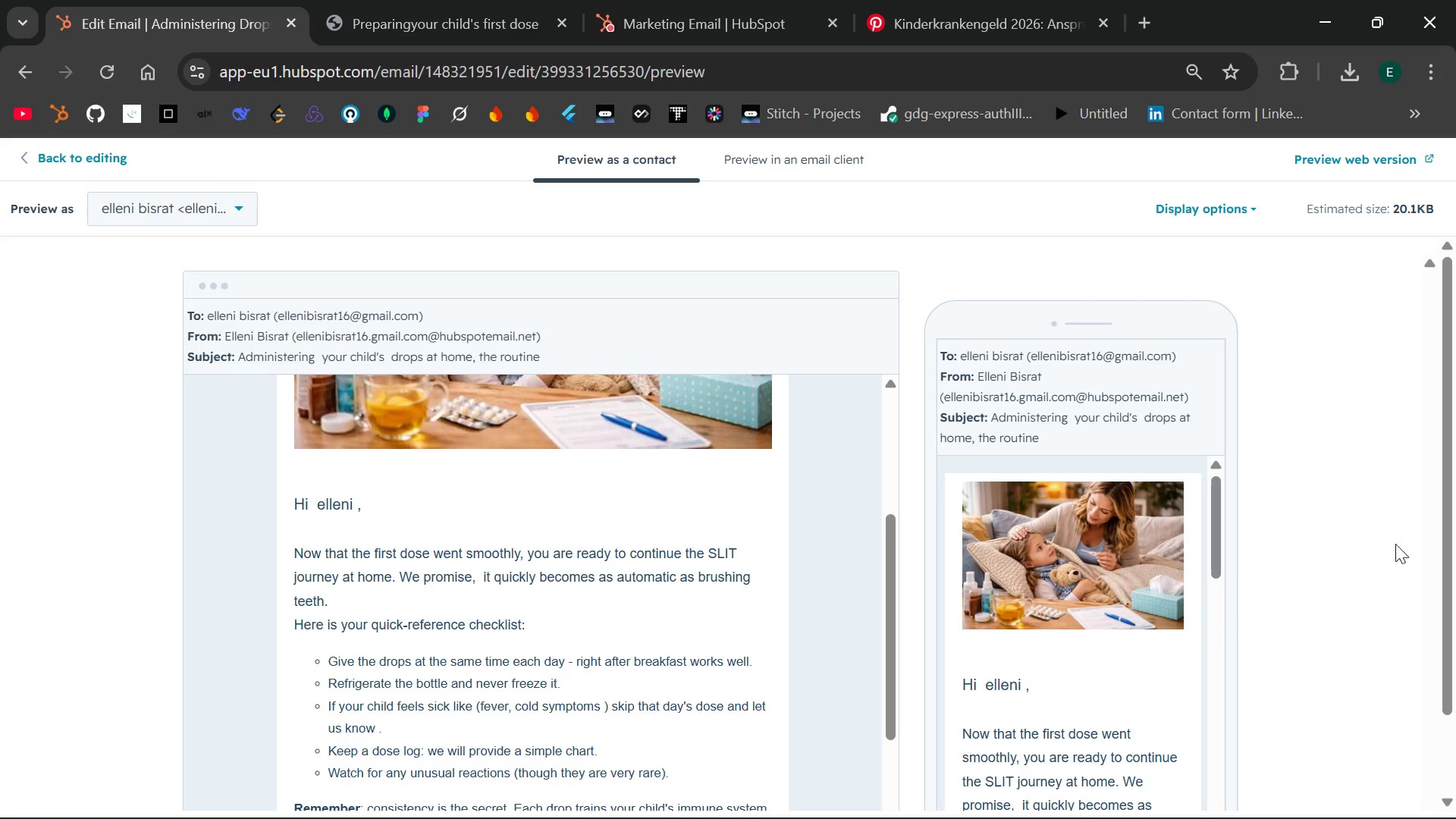 
wait(17.11)
 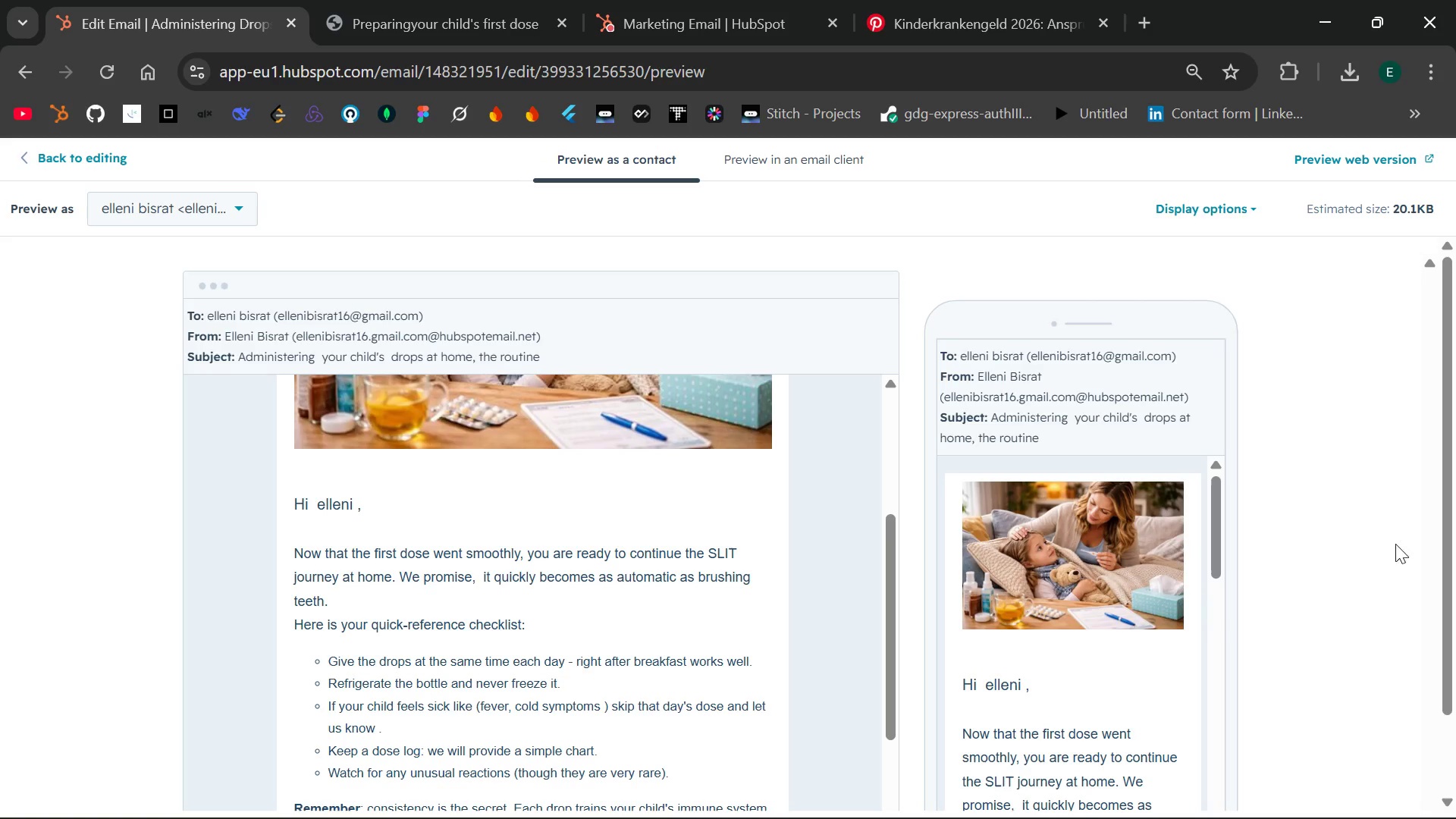 
key(PrintScreen)
 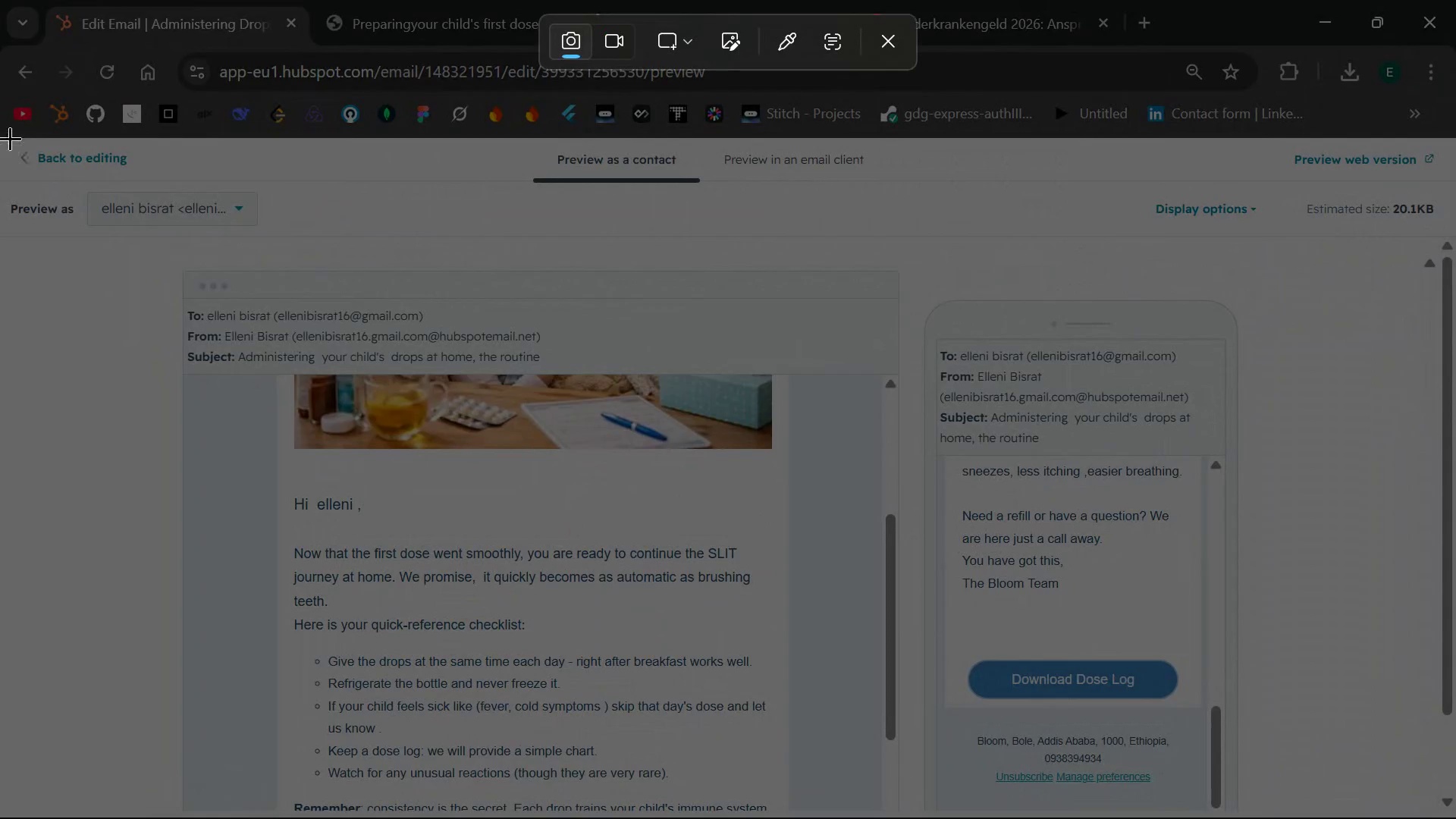 
left_click_drag(start_coordinate=[6, 136], to_coordinate=[1455, 817])
 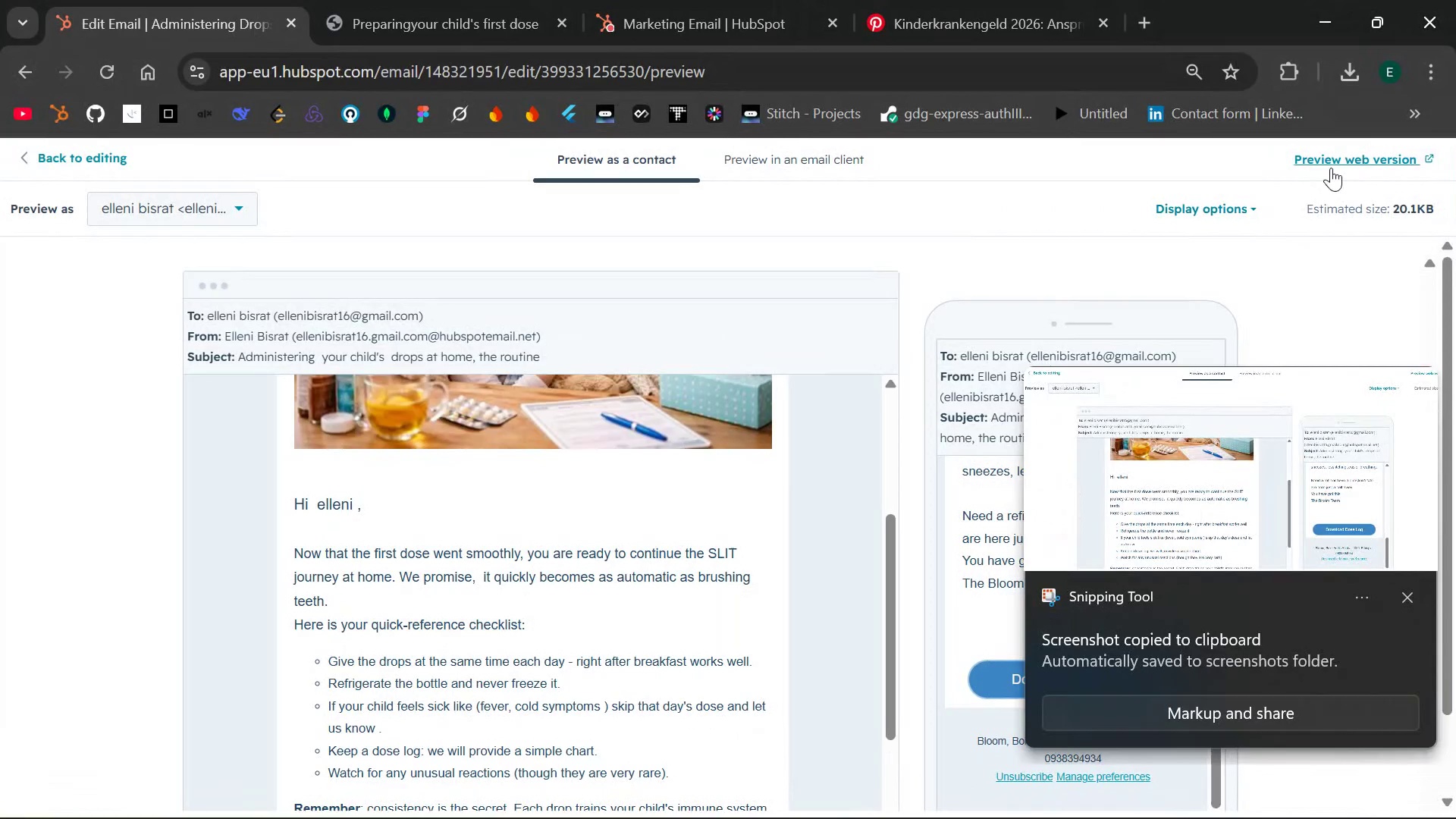 
left_click([1347, 159])
 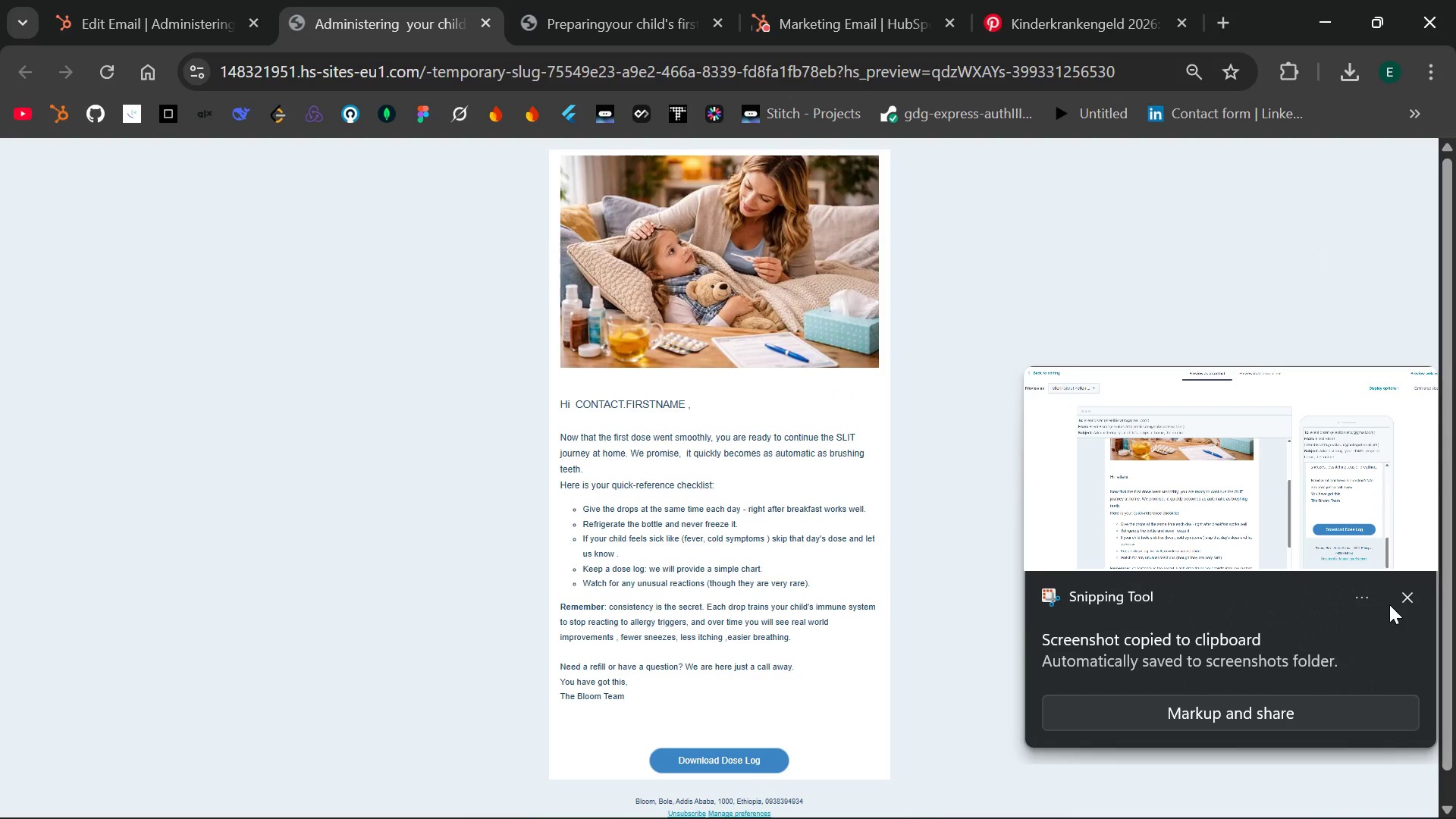 
left_click([1408, 592])
 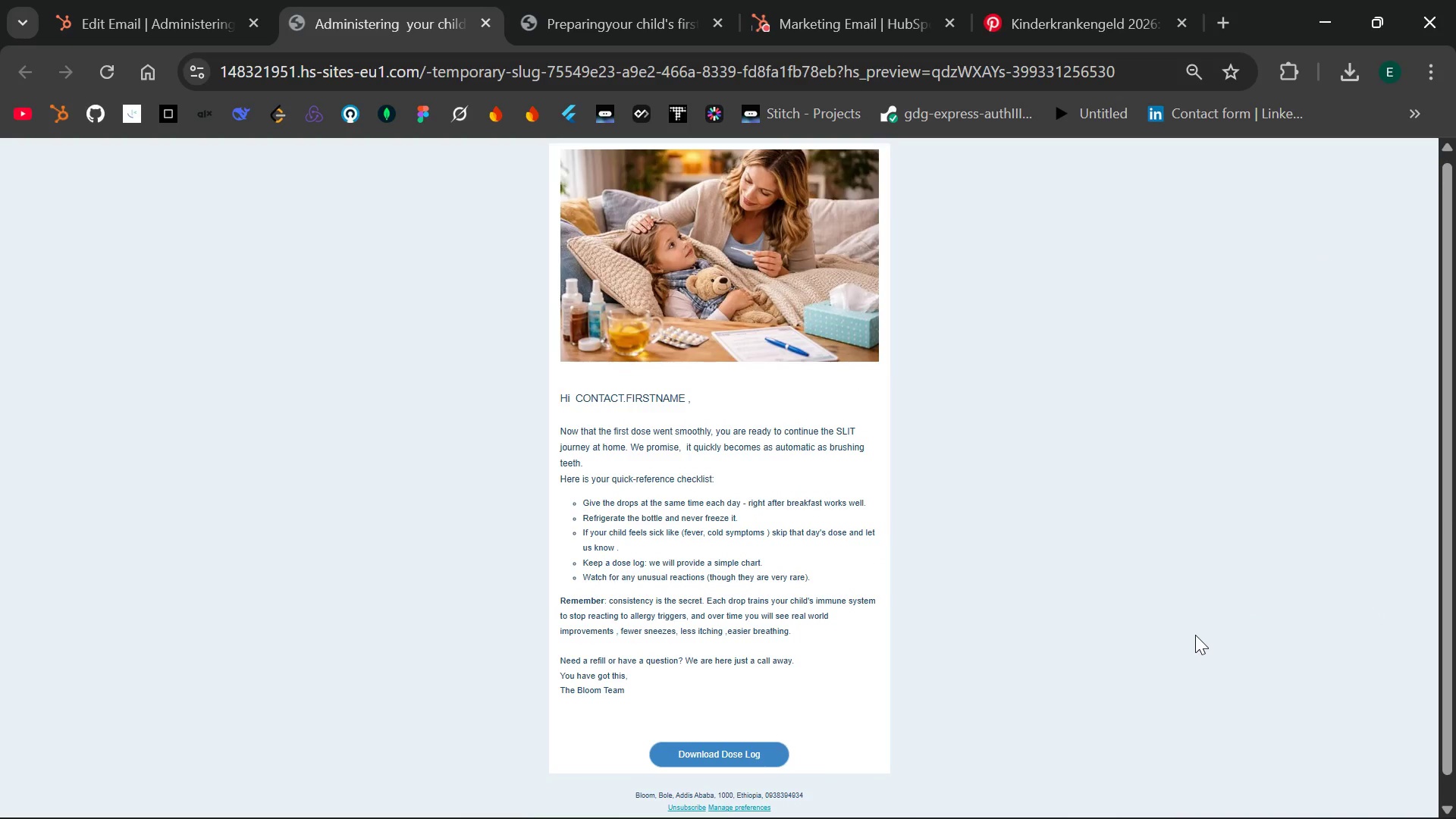 
key(PrintScreen)
 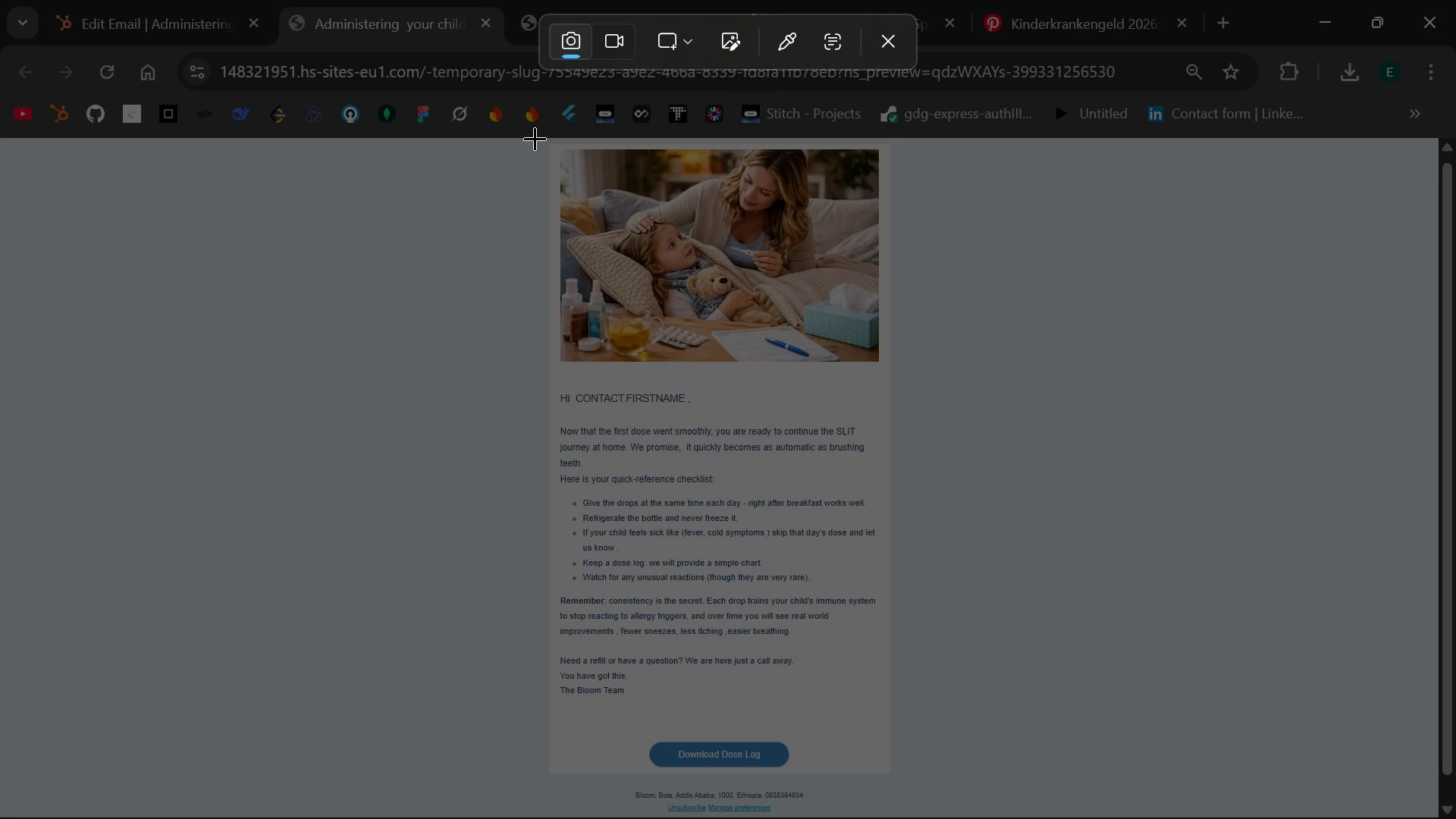 
left_click_drag(start_coordinate=[535, 136], to_coordinate=[931, 818])
 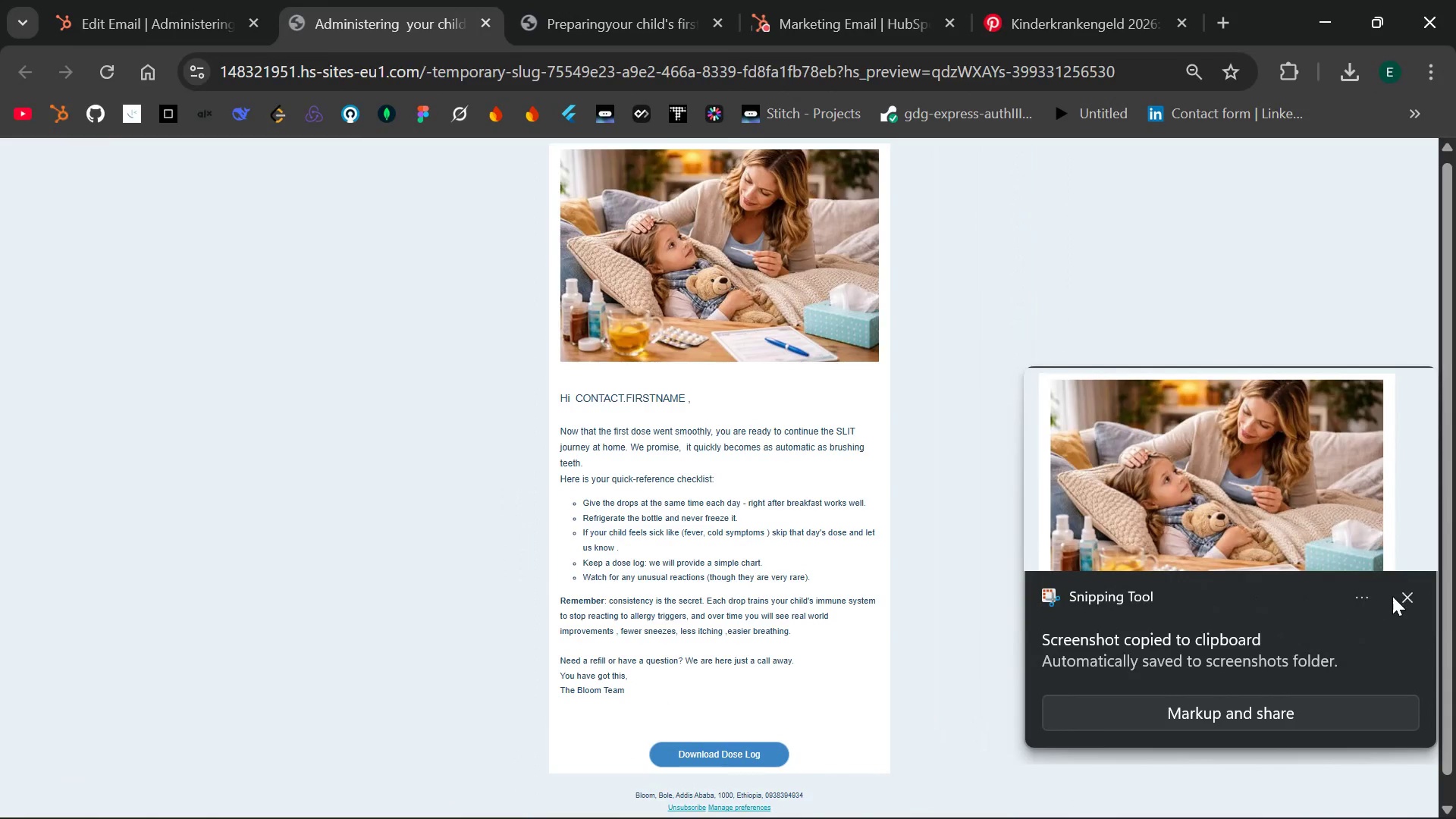 
wait(5.11)
 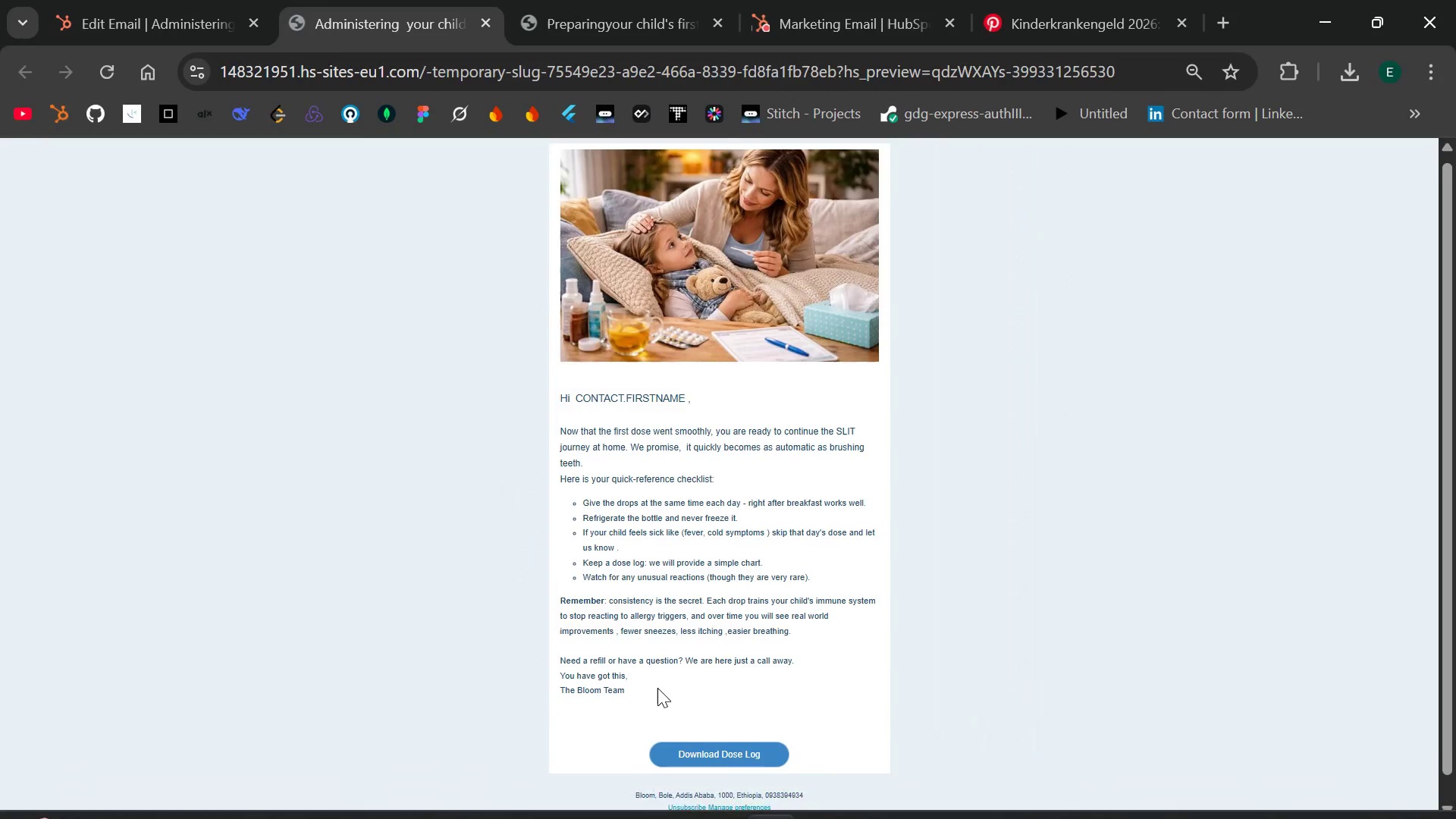 
left_click([1409, 598])
 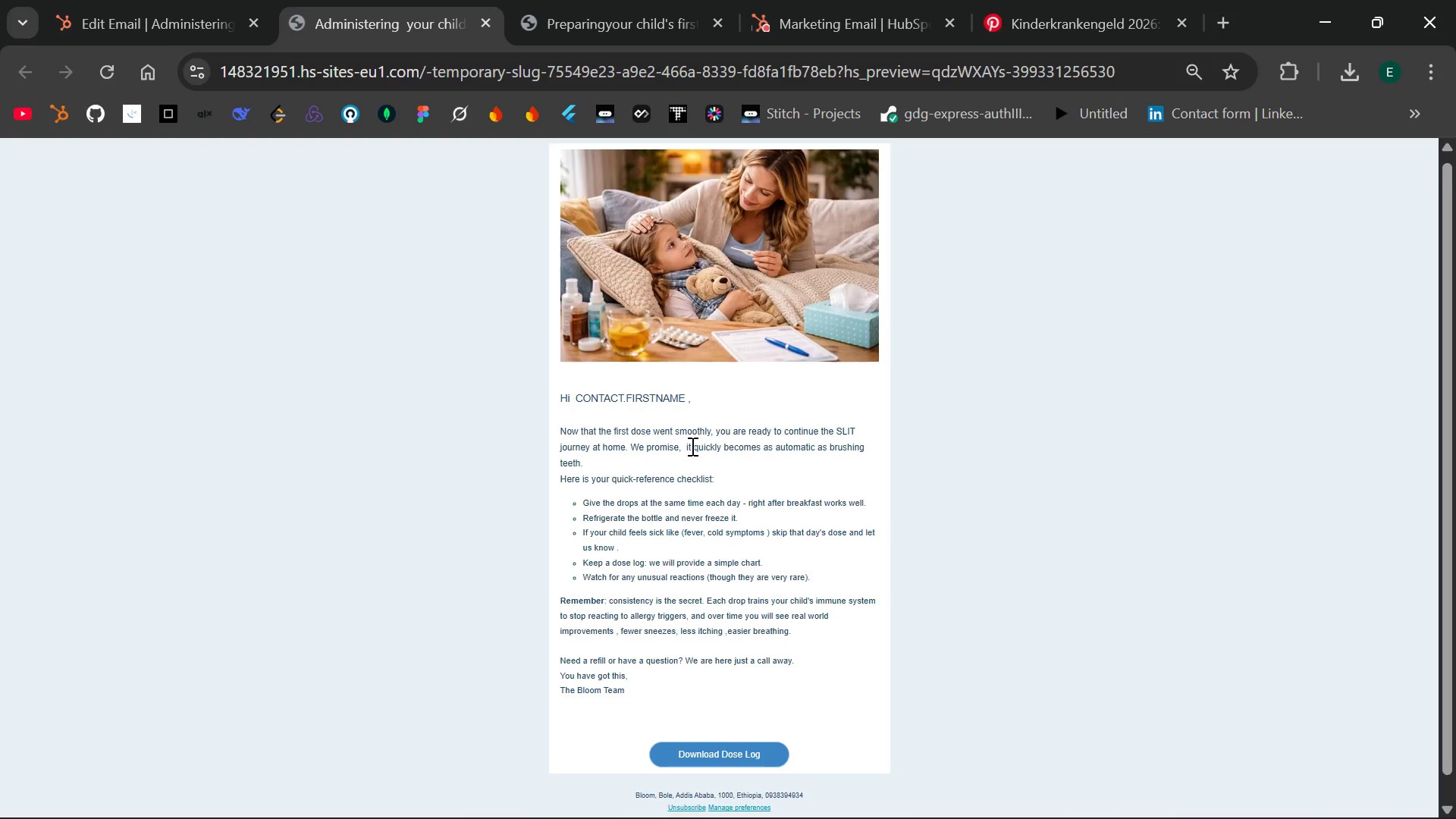 
wait(10.19)
 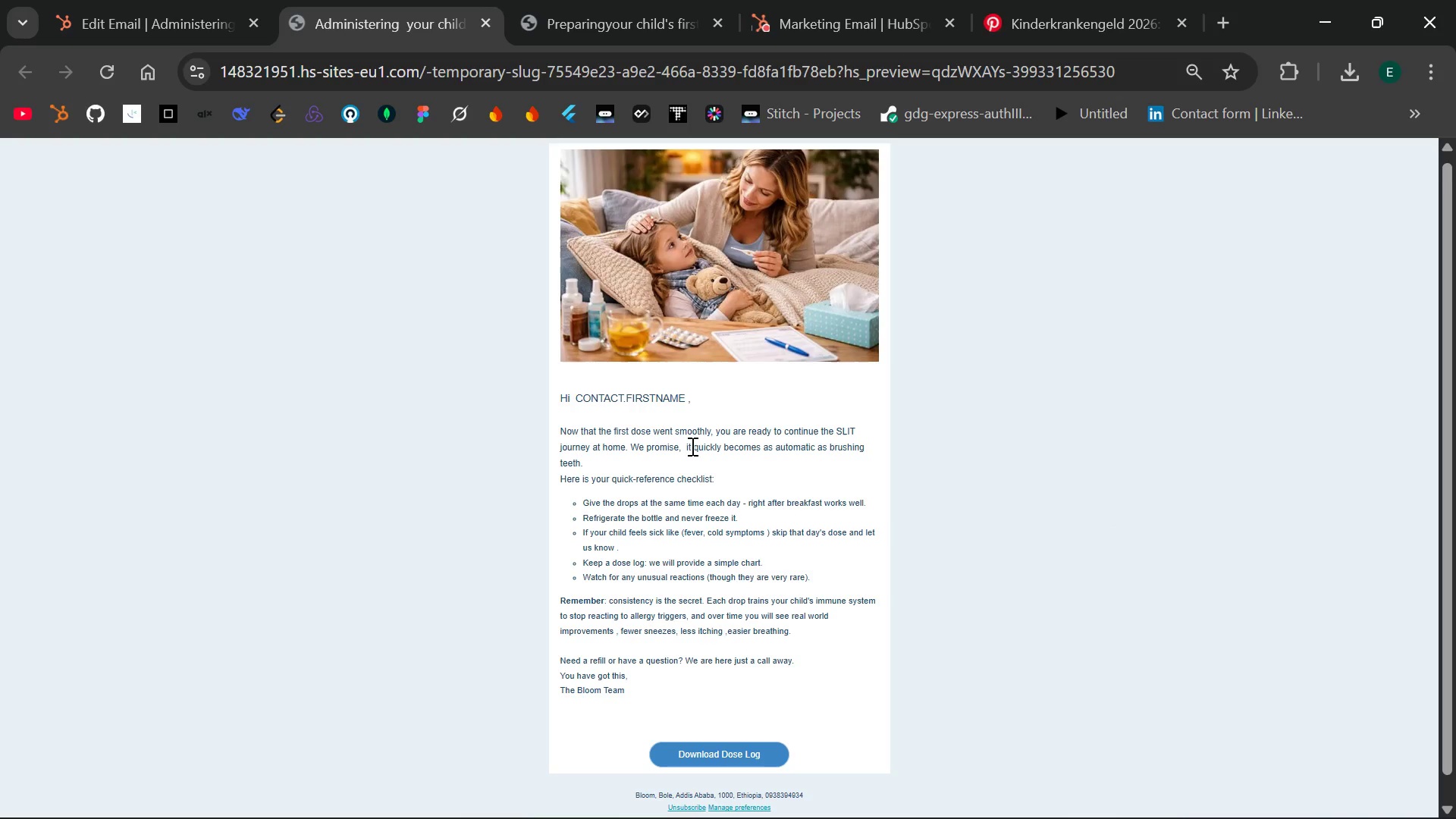 
left_click([175, 27])
 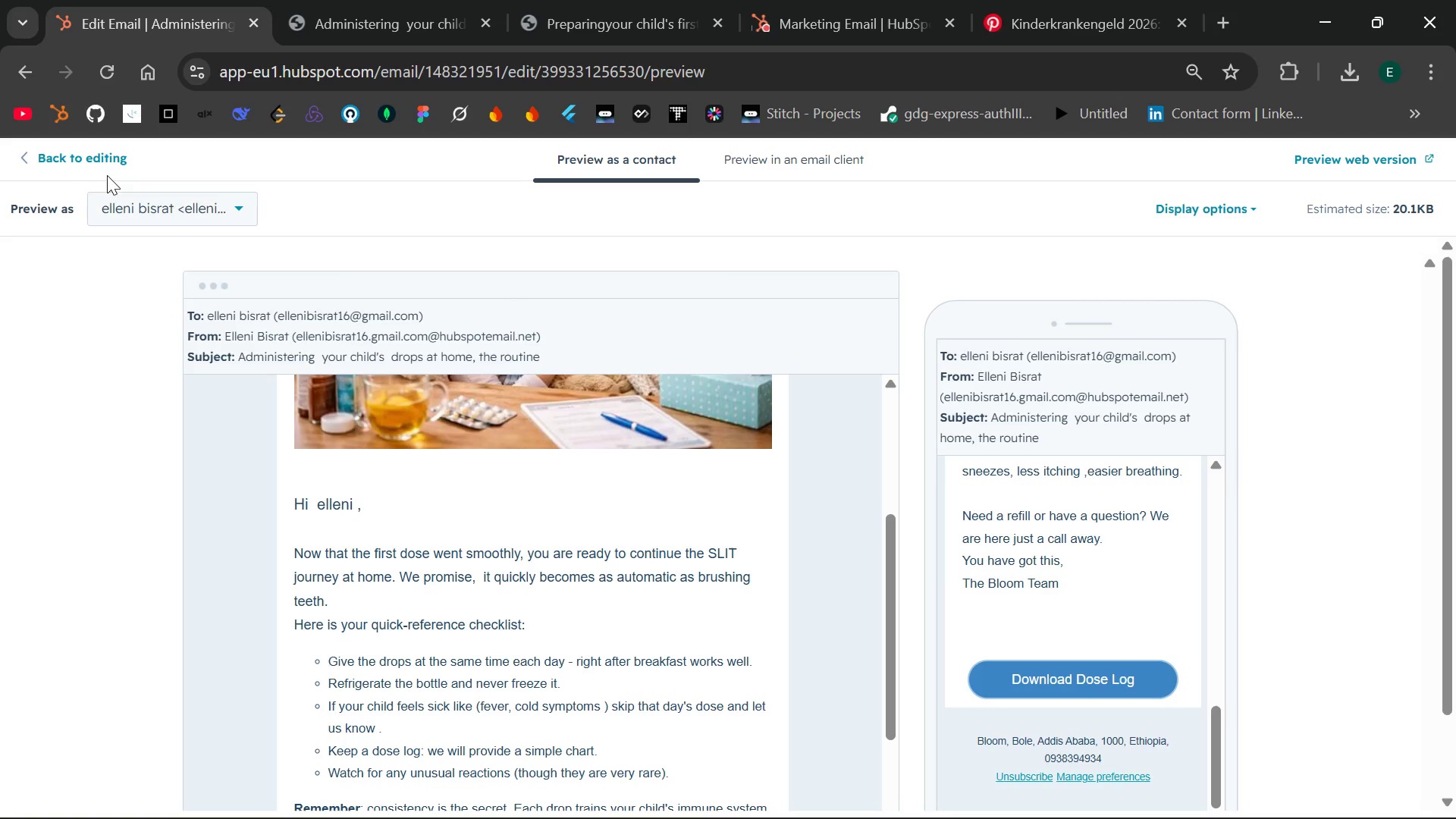 
left_click([77, 162])
 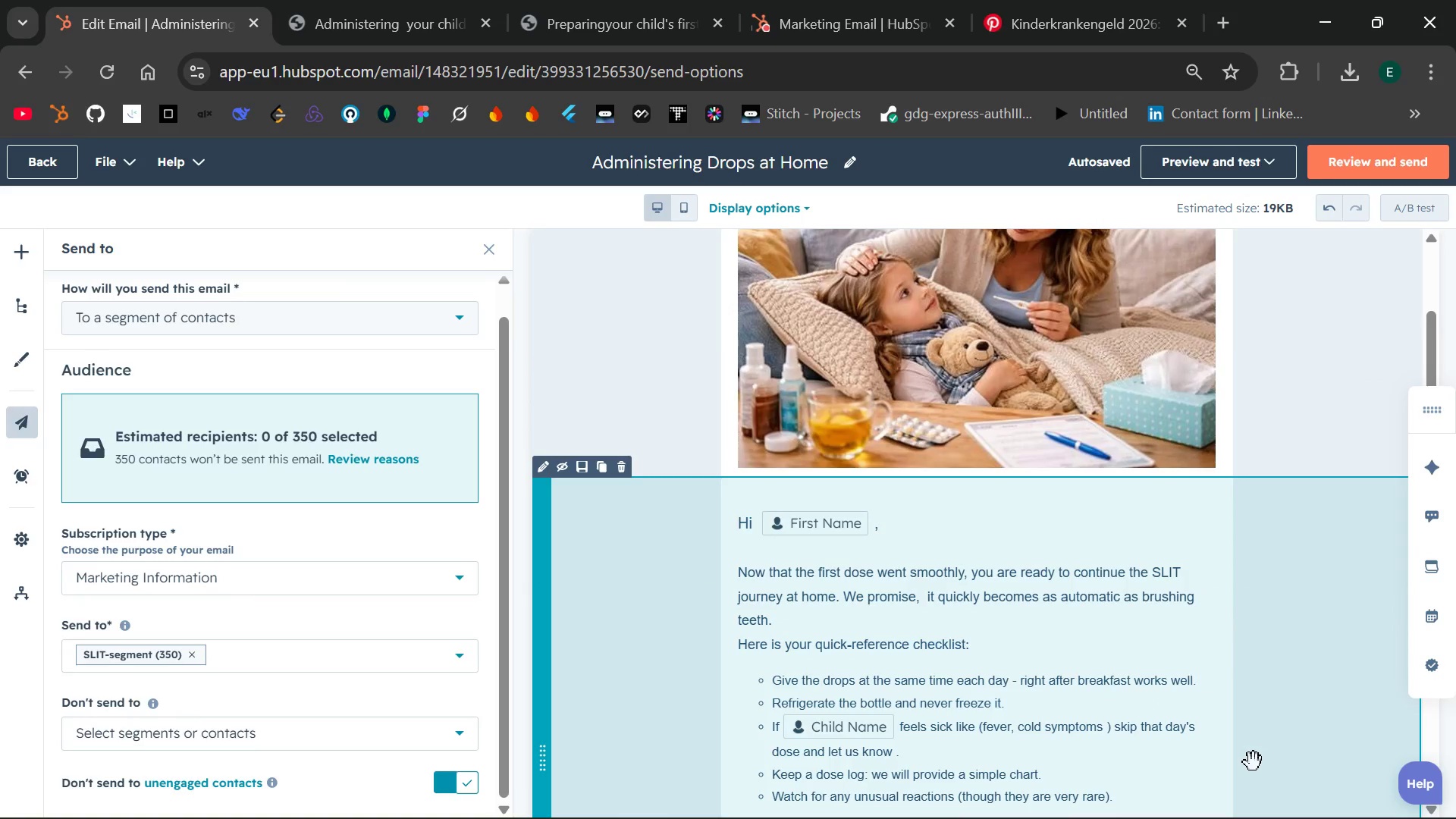 
wait(19.28)
 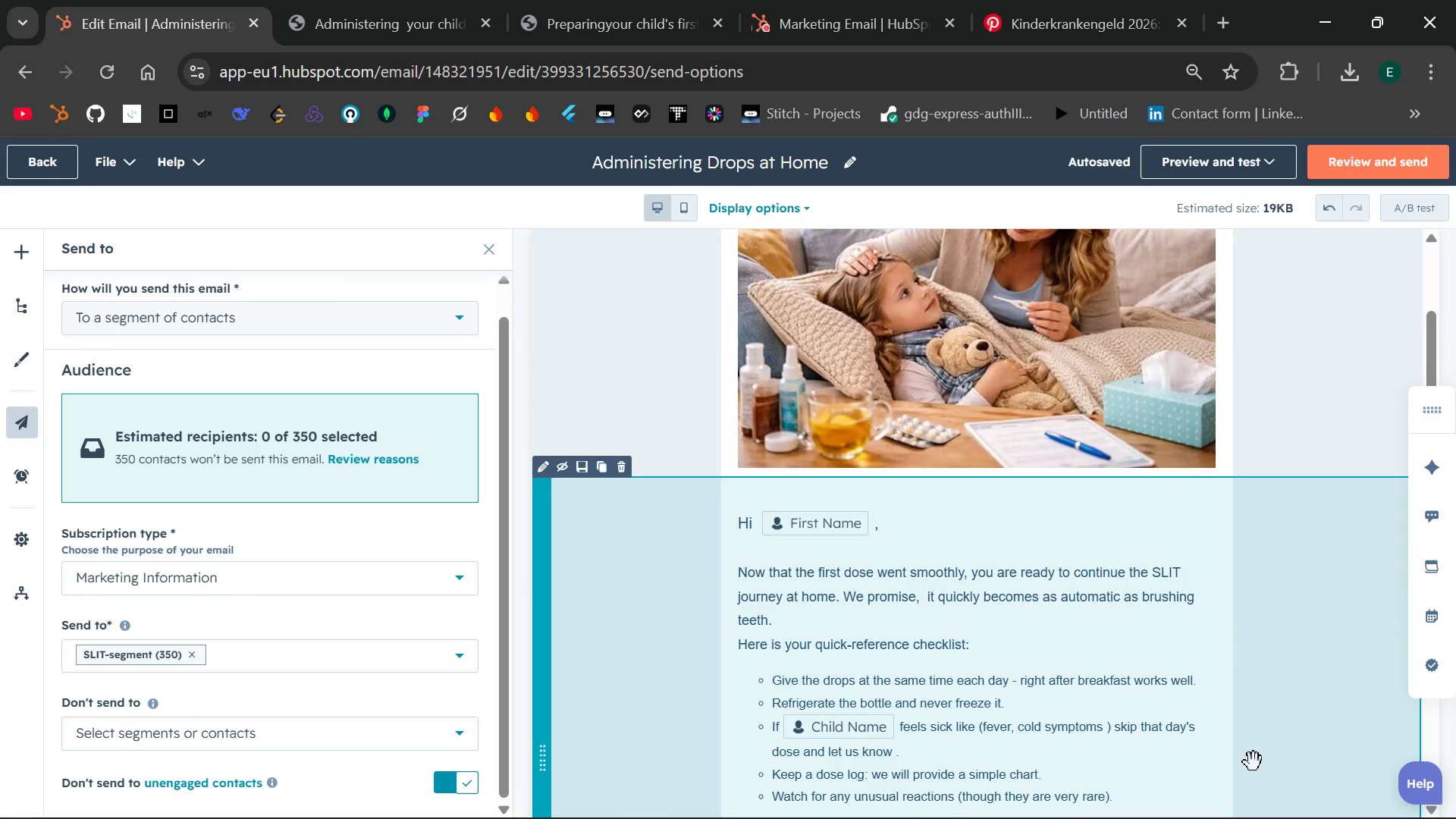 
left_click([1217, 721])
 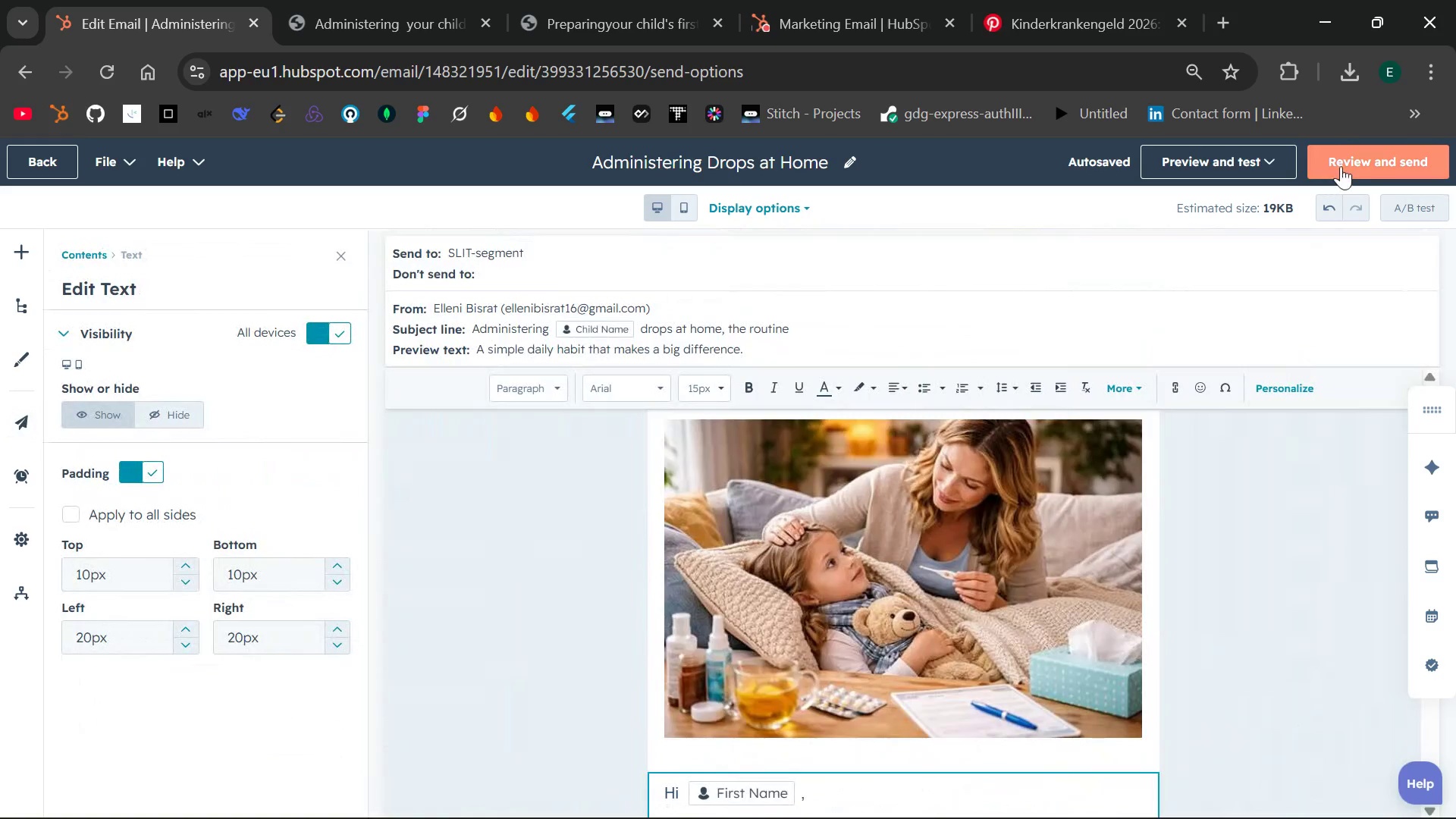 
wait(6.23)
 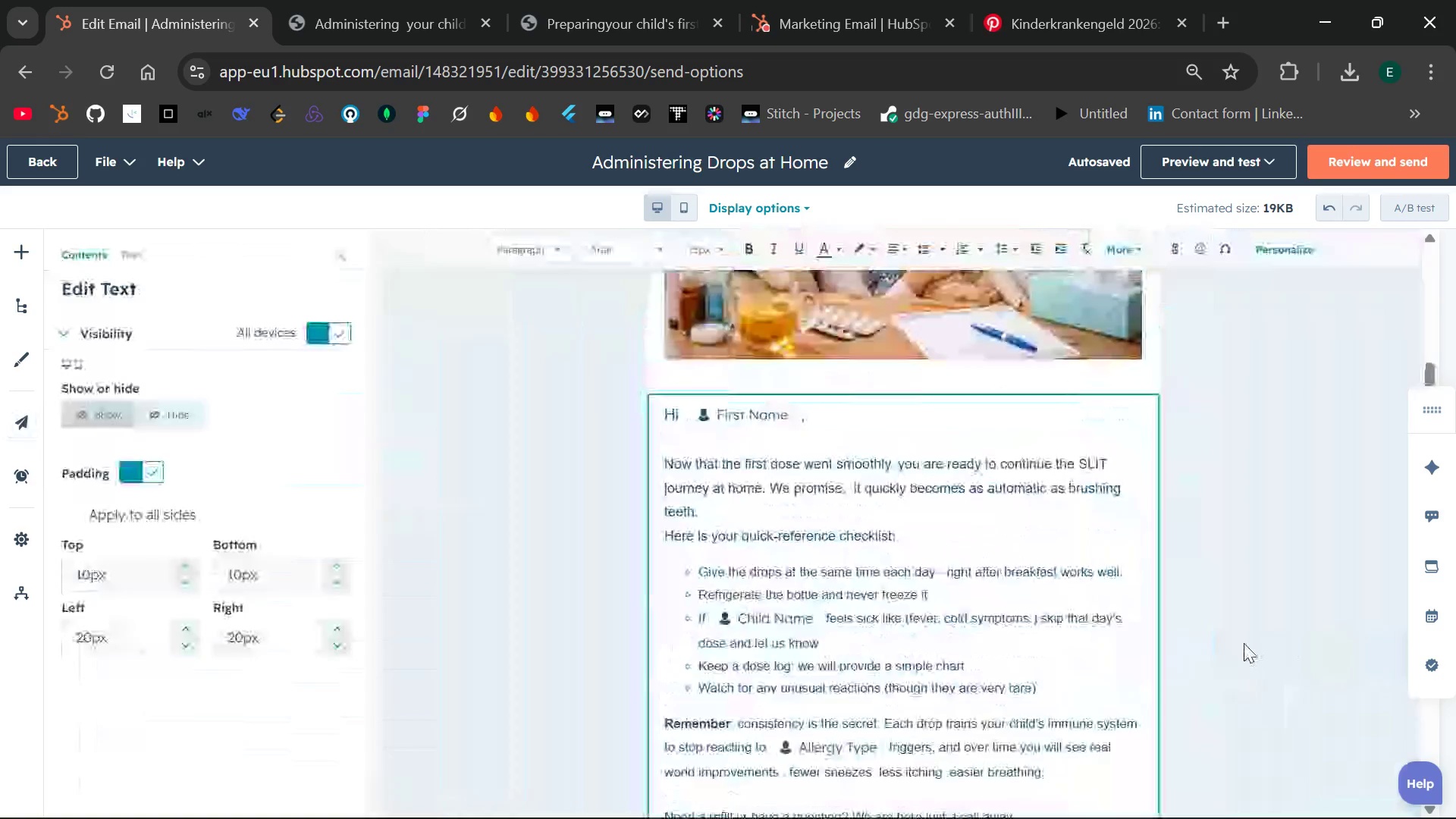 
left_click([1366, 158])
 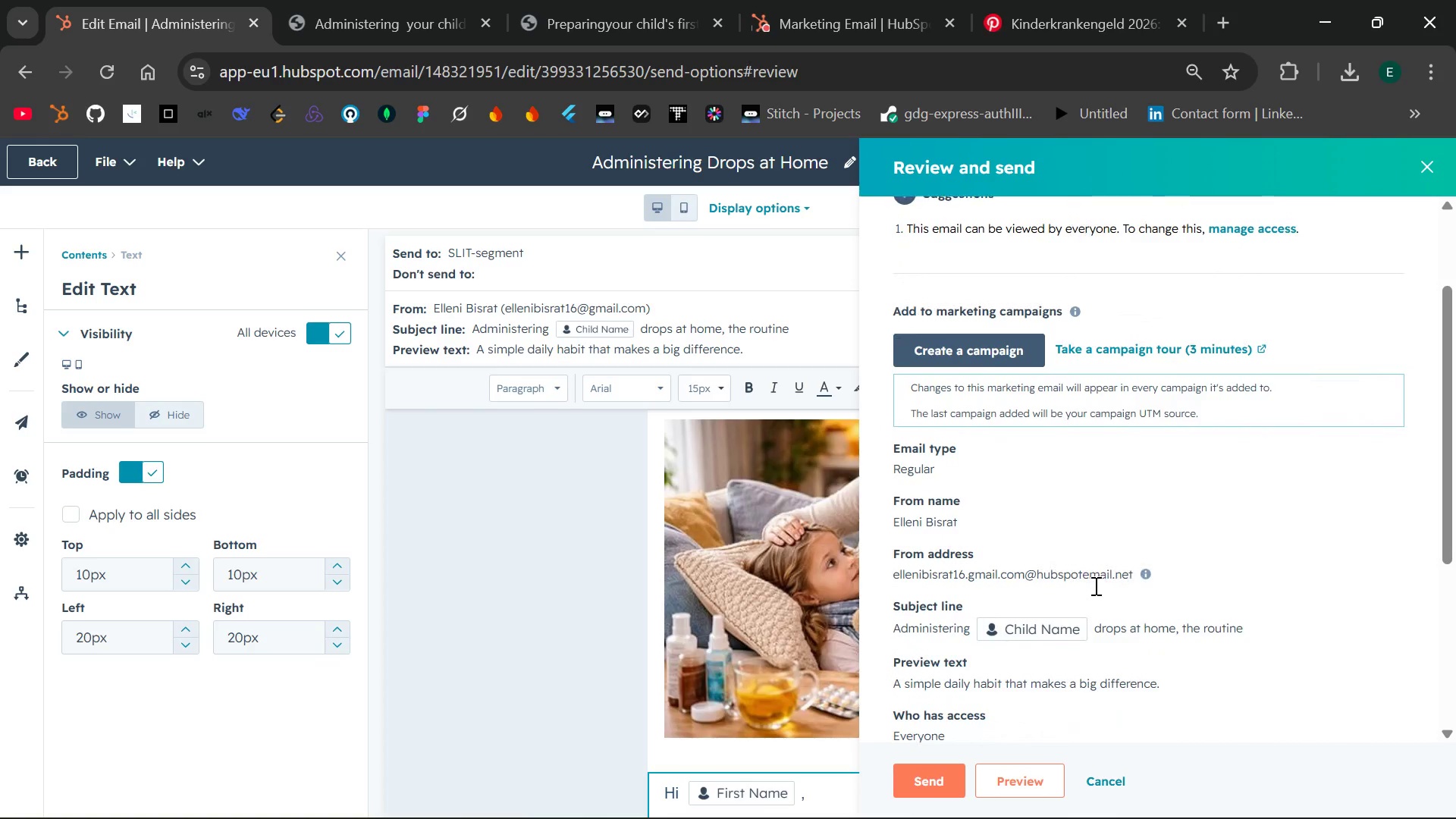 
wait(12.17)
 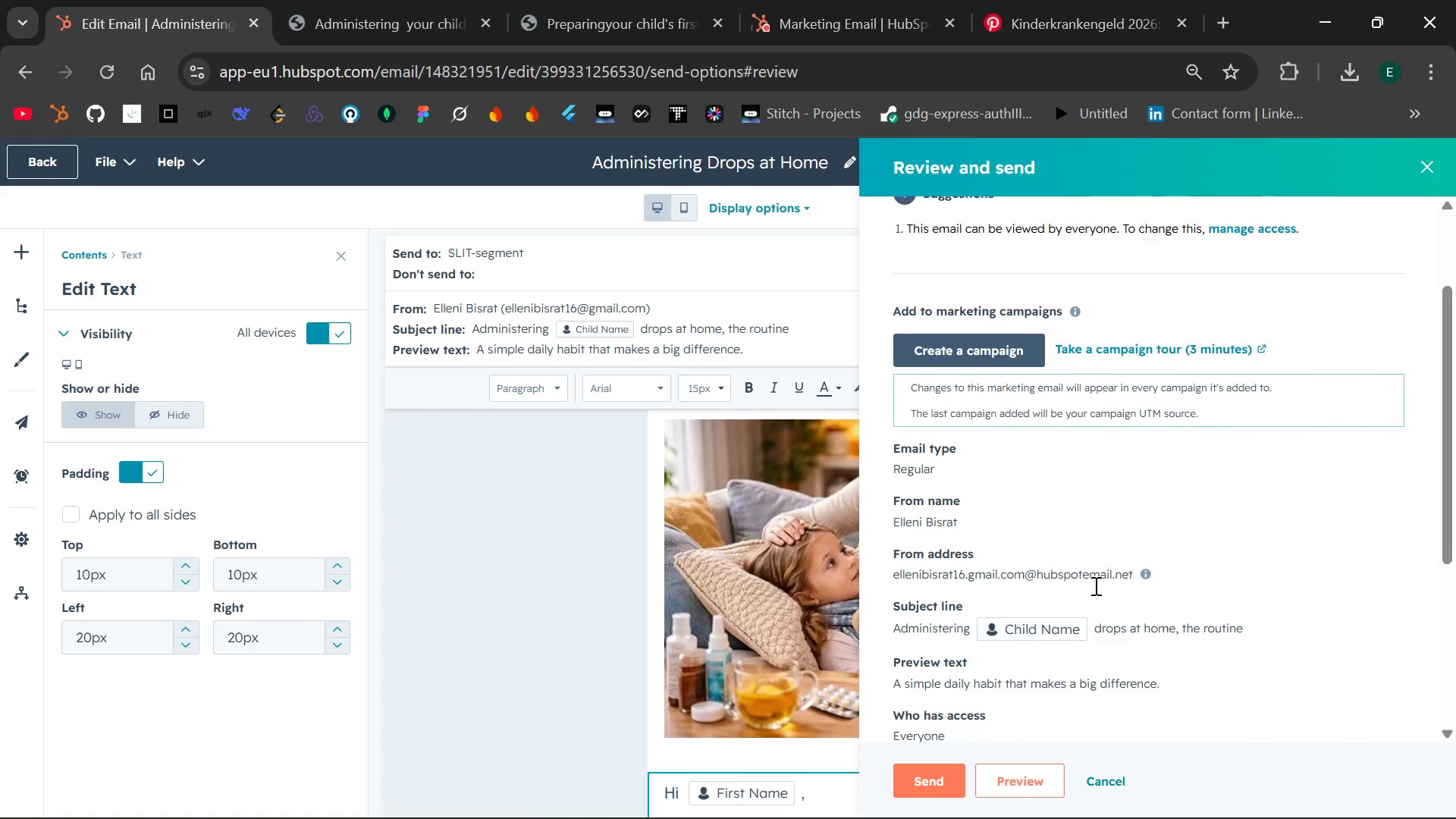 
left_click([930, 778])
 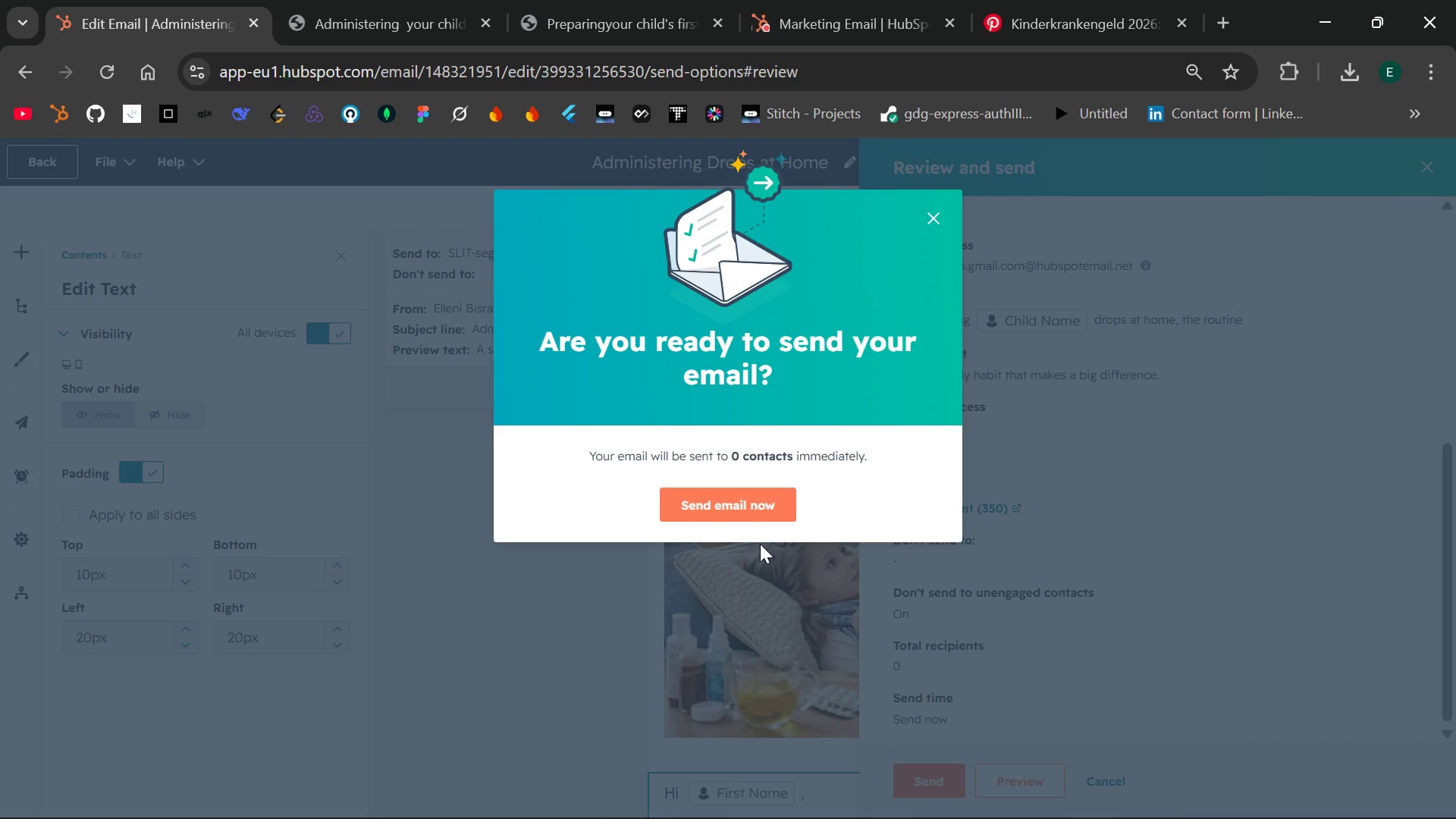 
wait(5.17)
 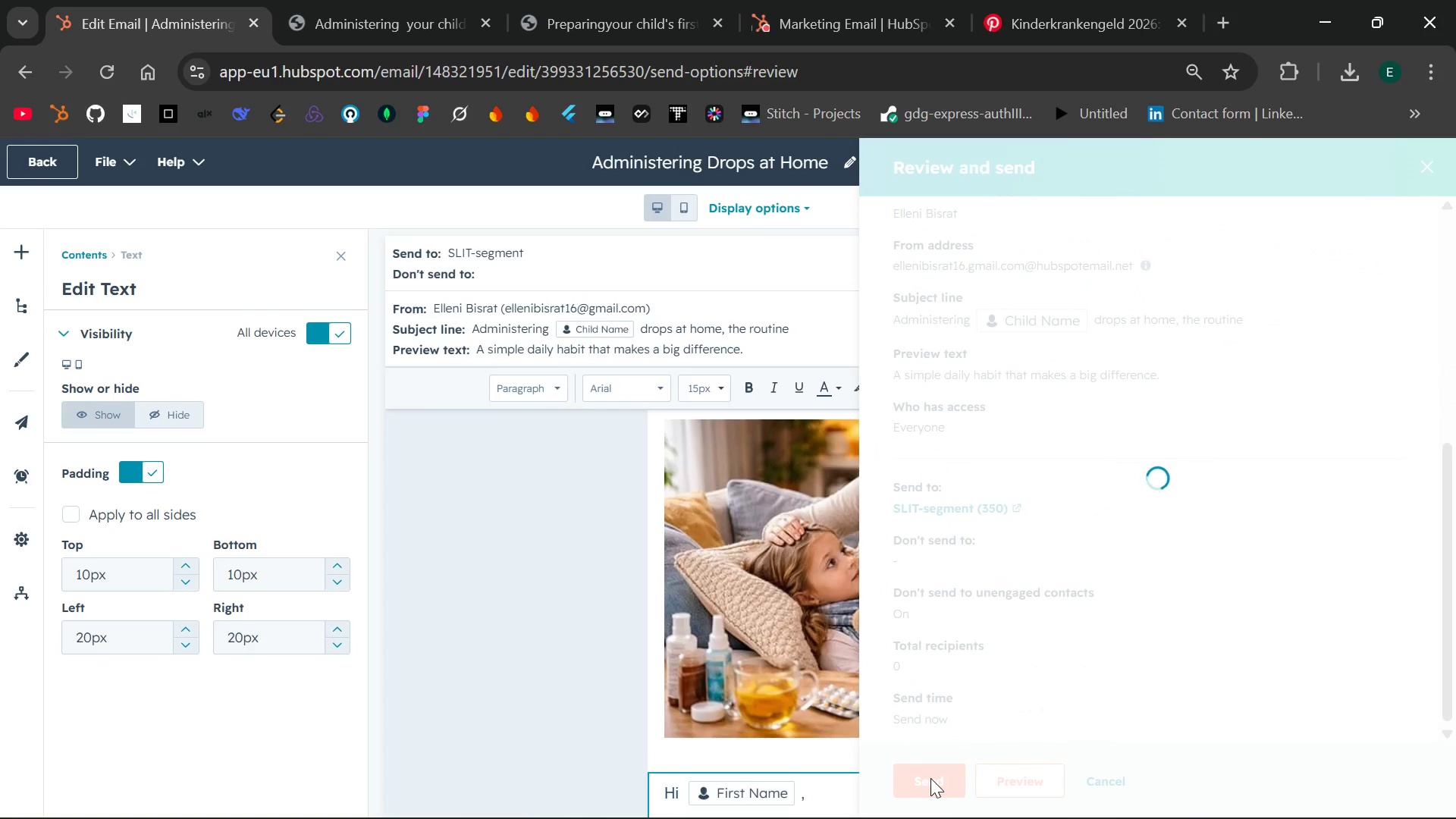 
left_click([739, 507])
 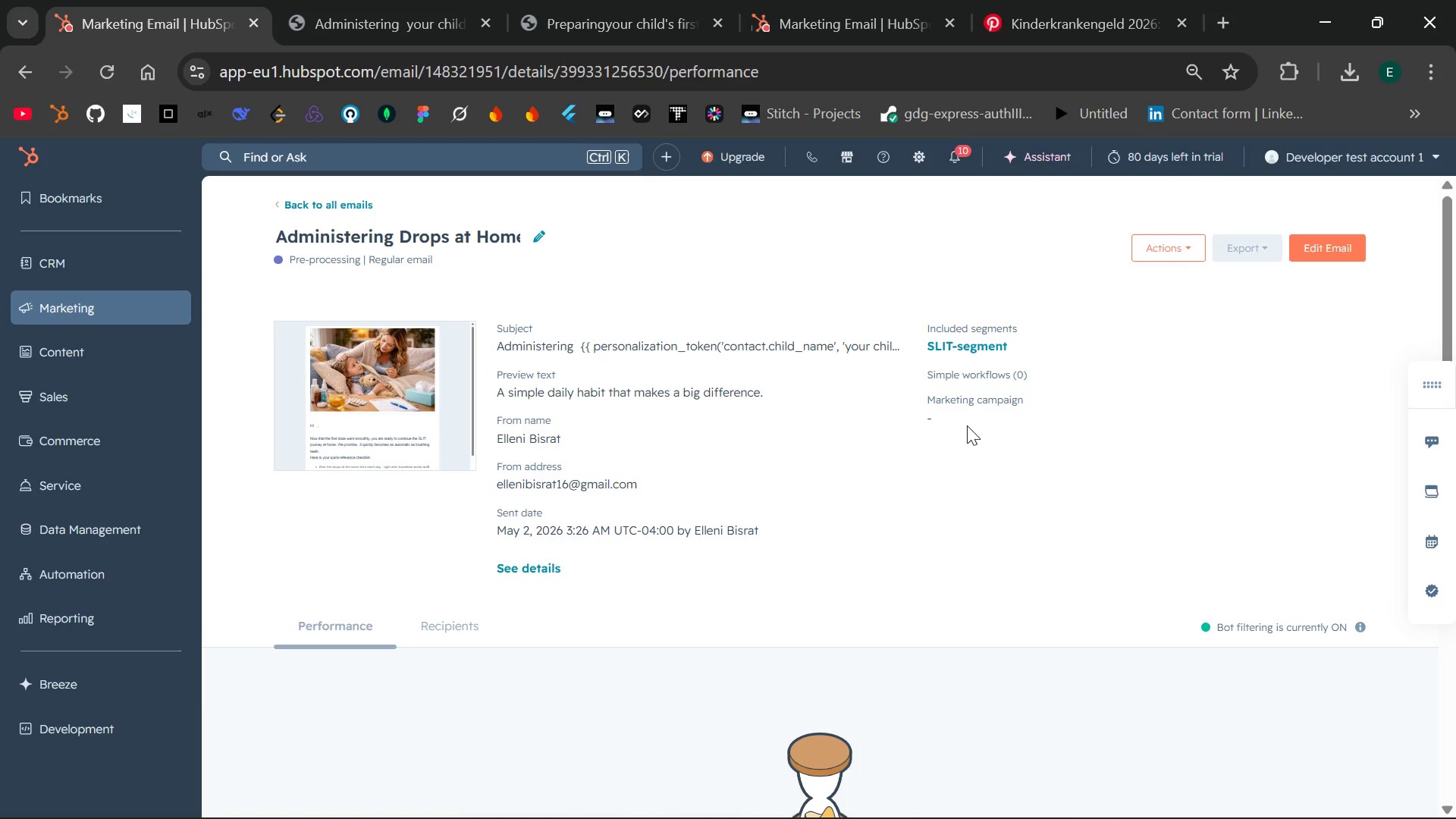 
wait(22.16)
 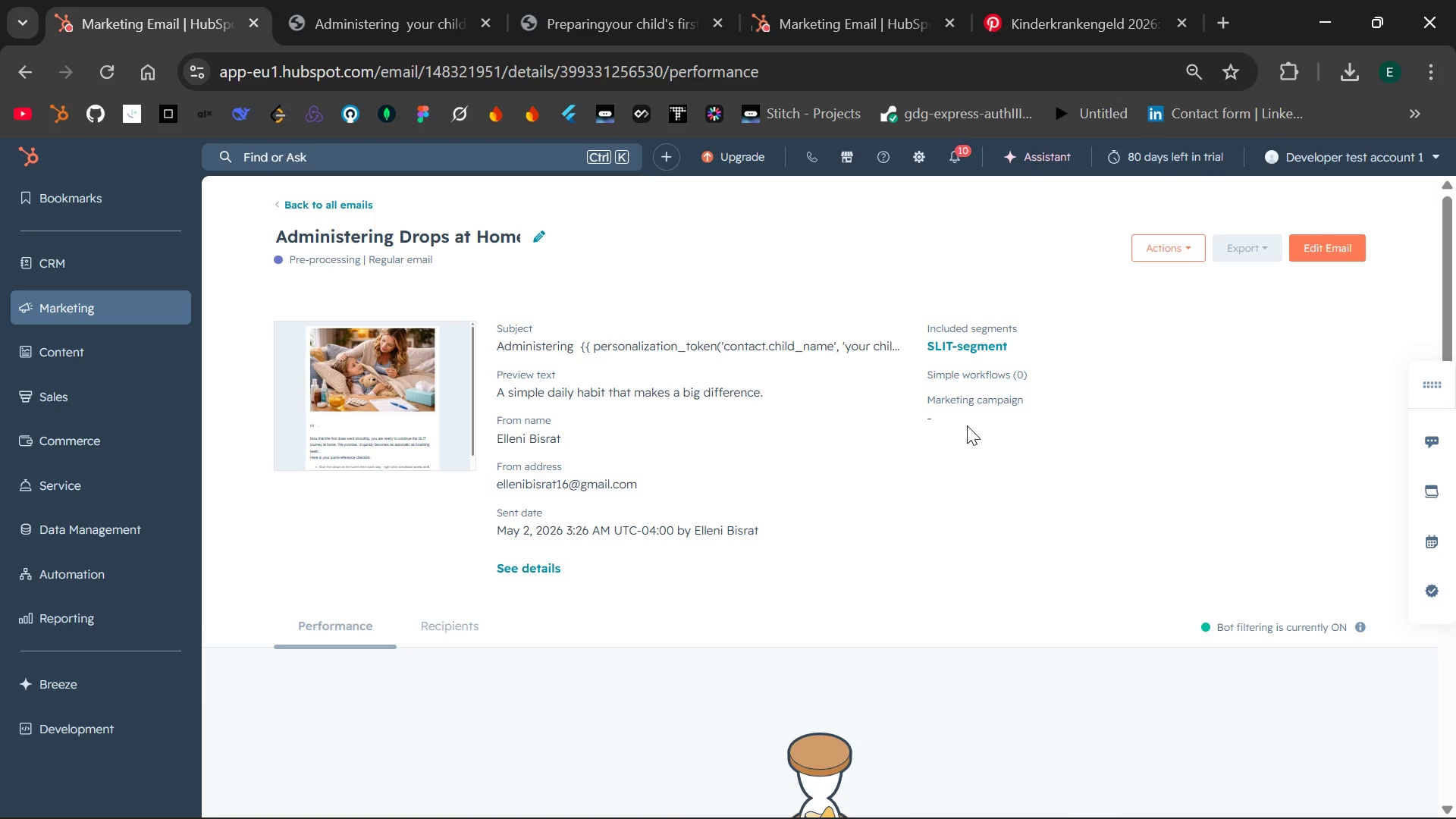 
left_click([175, 305])
 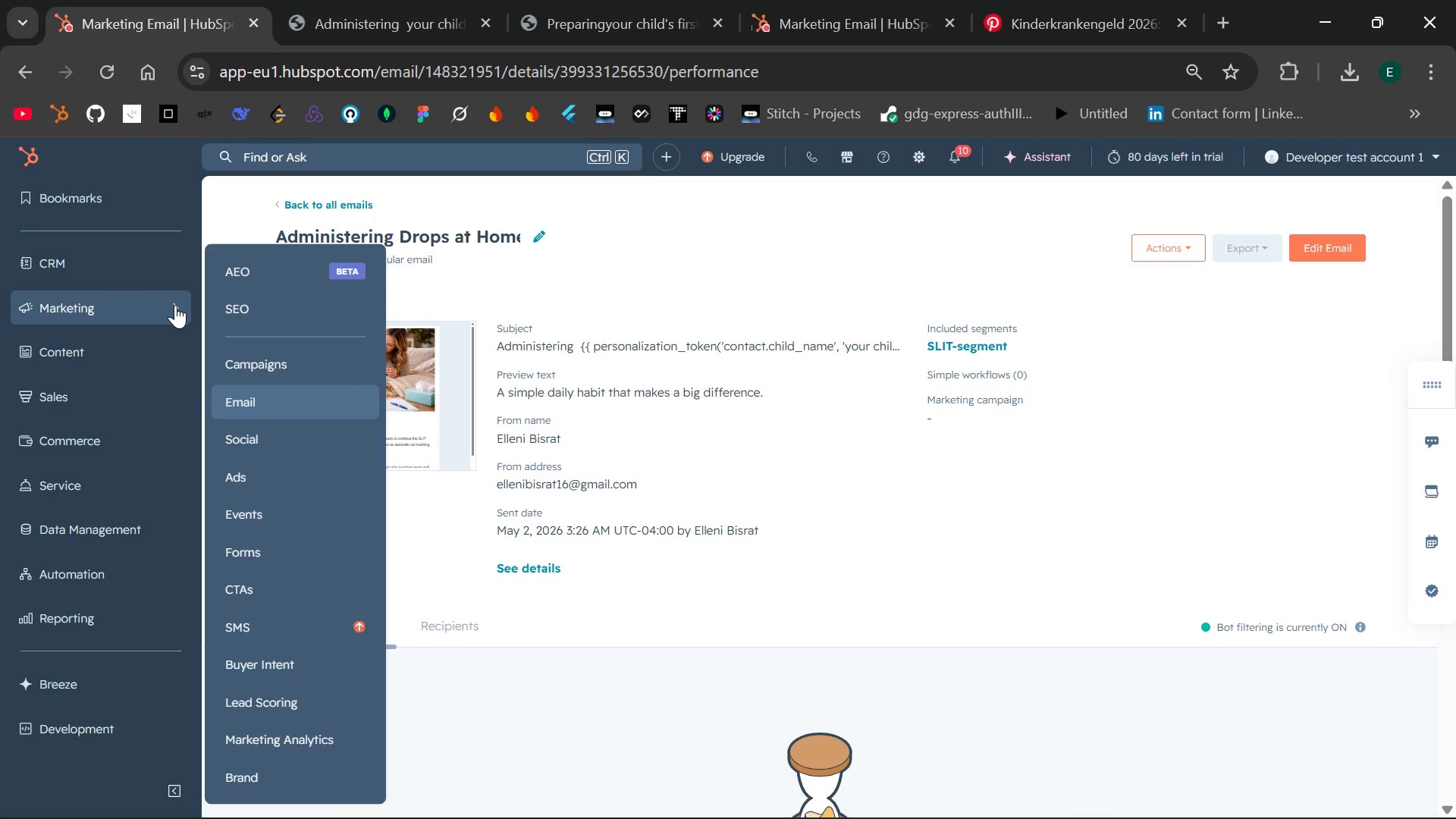 
wait(13.16)
 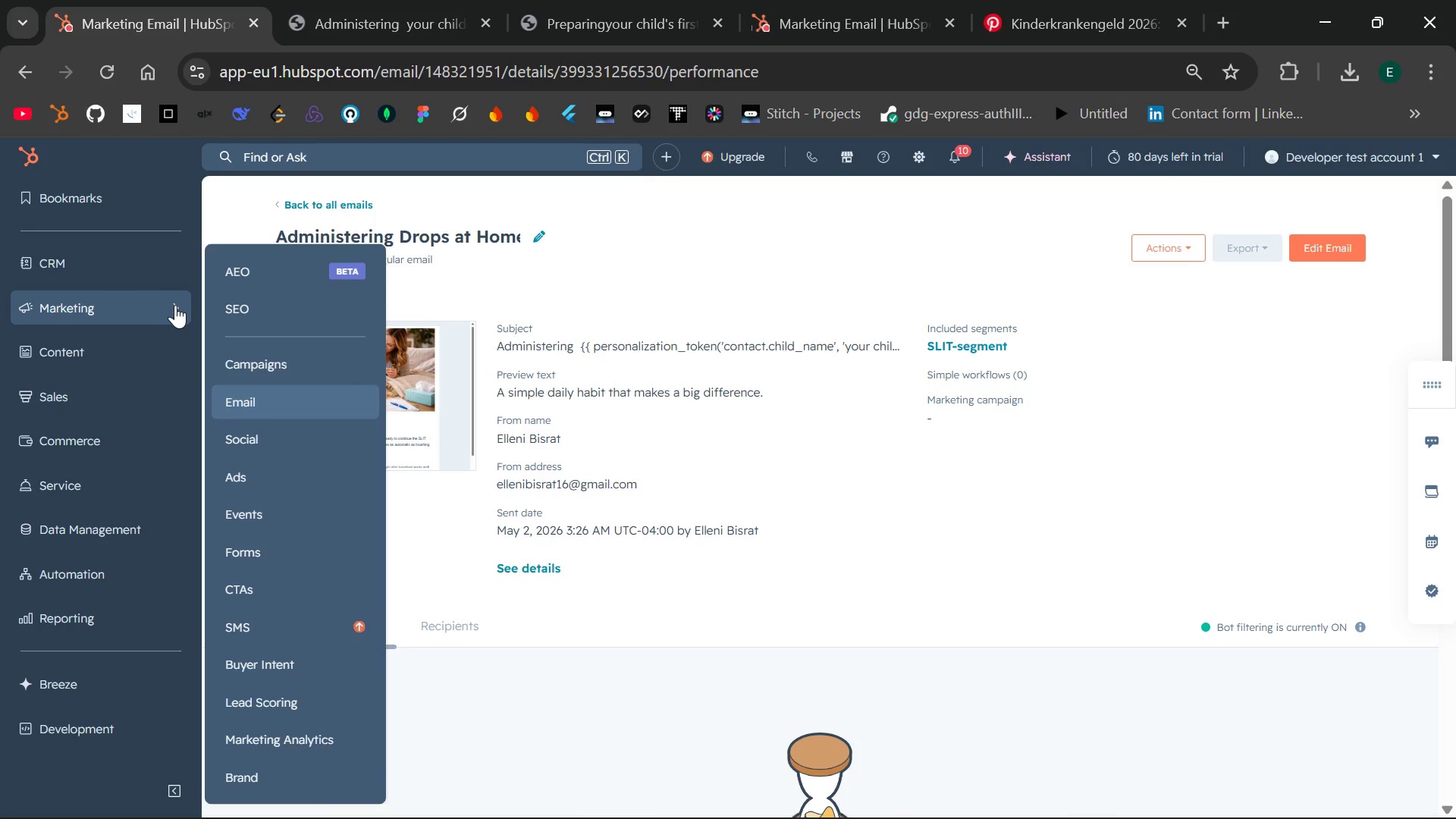 
left_click([306, 399])